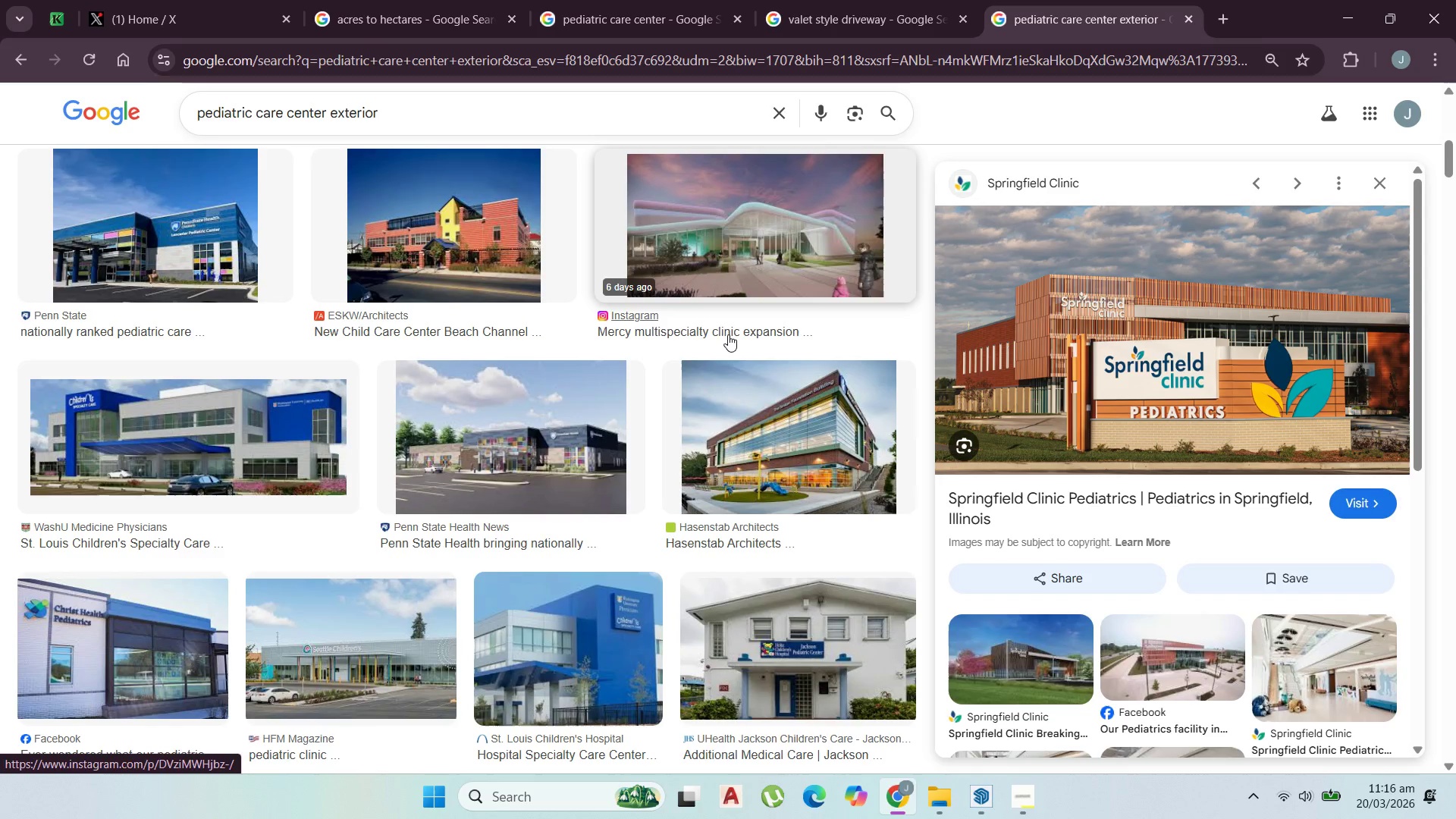 
wait(10.04)
 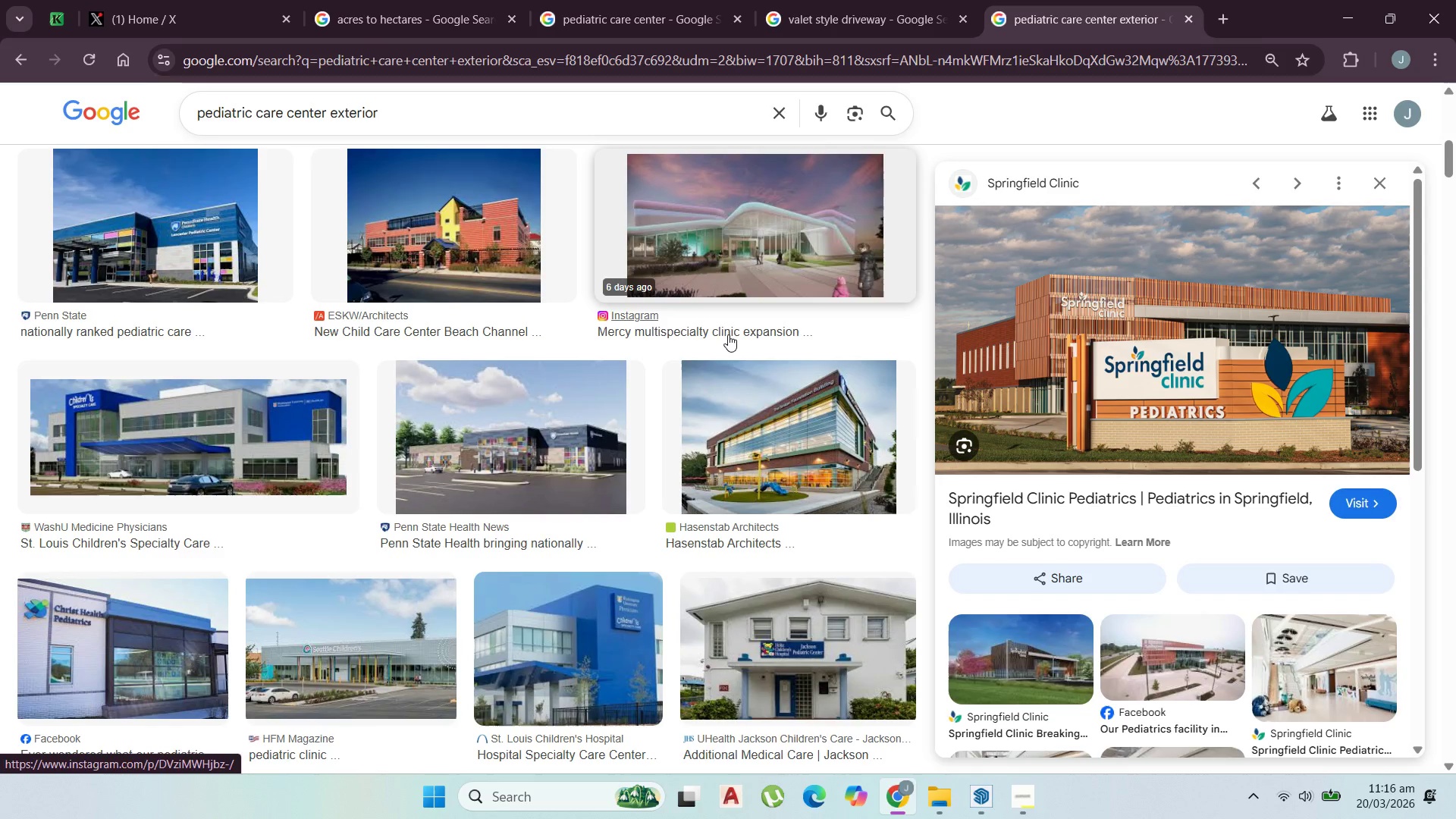 
left_click([1357, 16])
 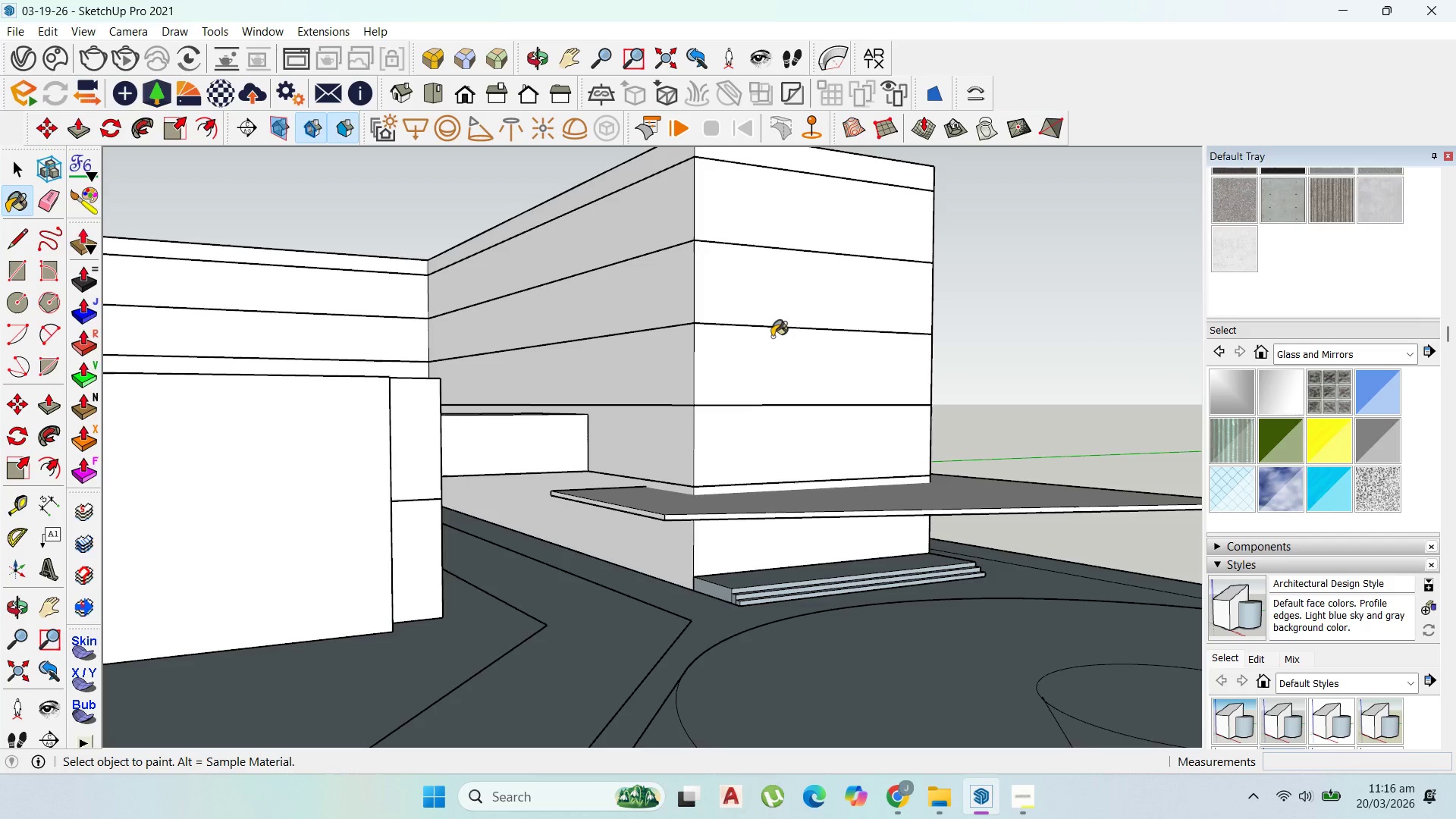 
scroll: coordinate [779, 362], scroll_direction: up, amount: 2.0
 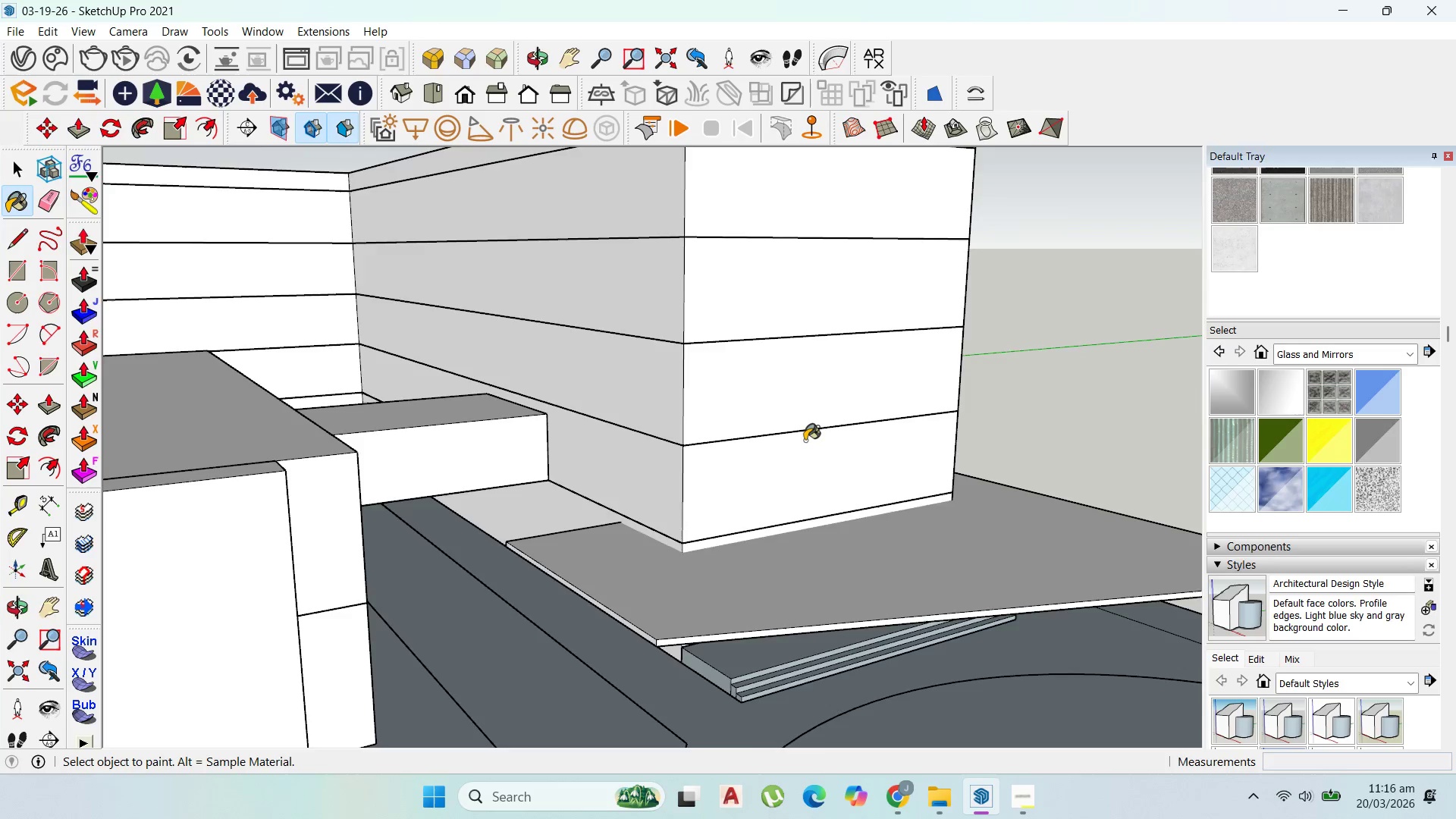 
scroll: coordinate [613, 526], scroll_direction: down, amount: 7.0
 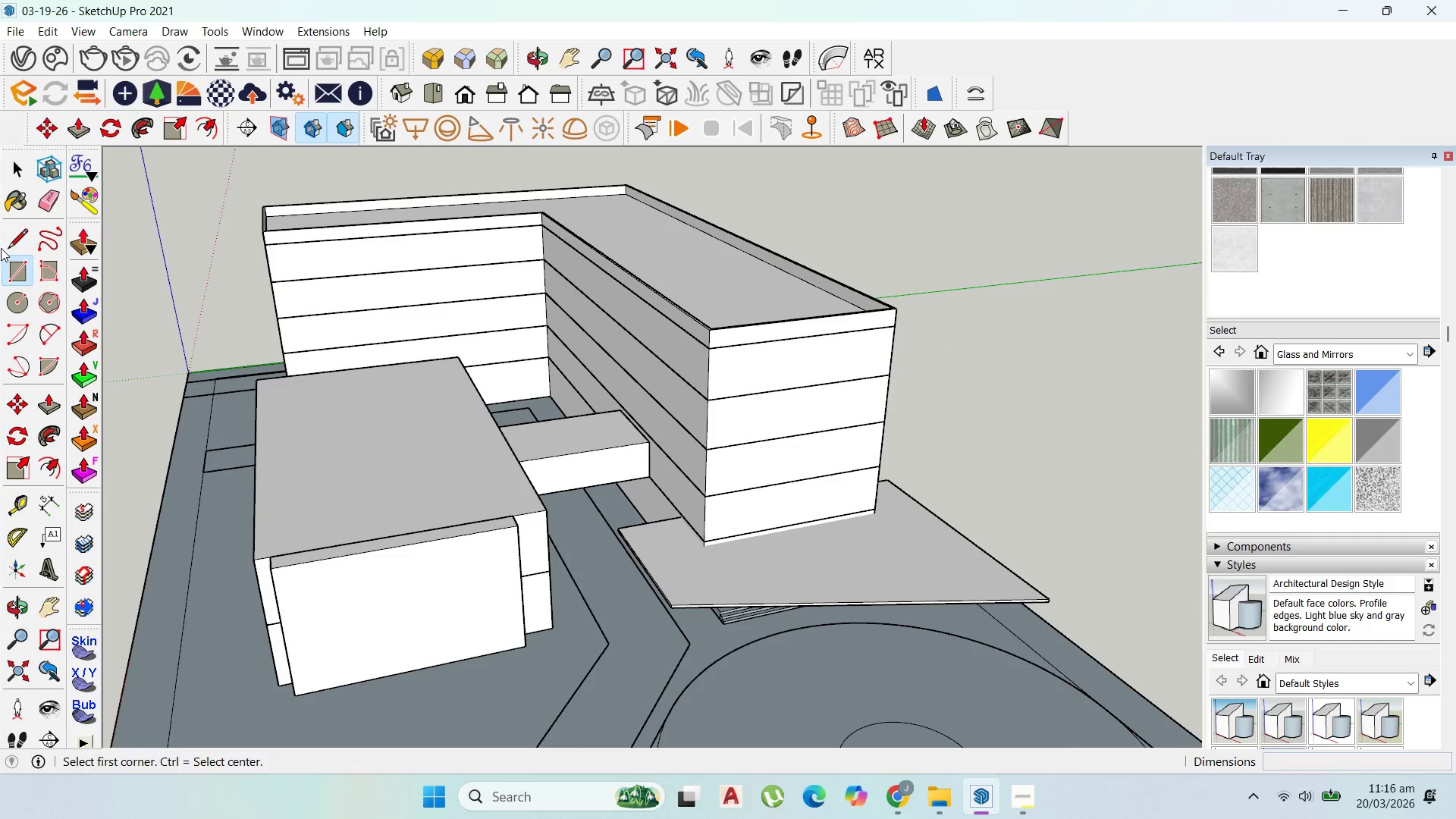 
left_click([18, 168])
 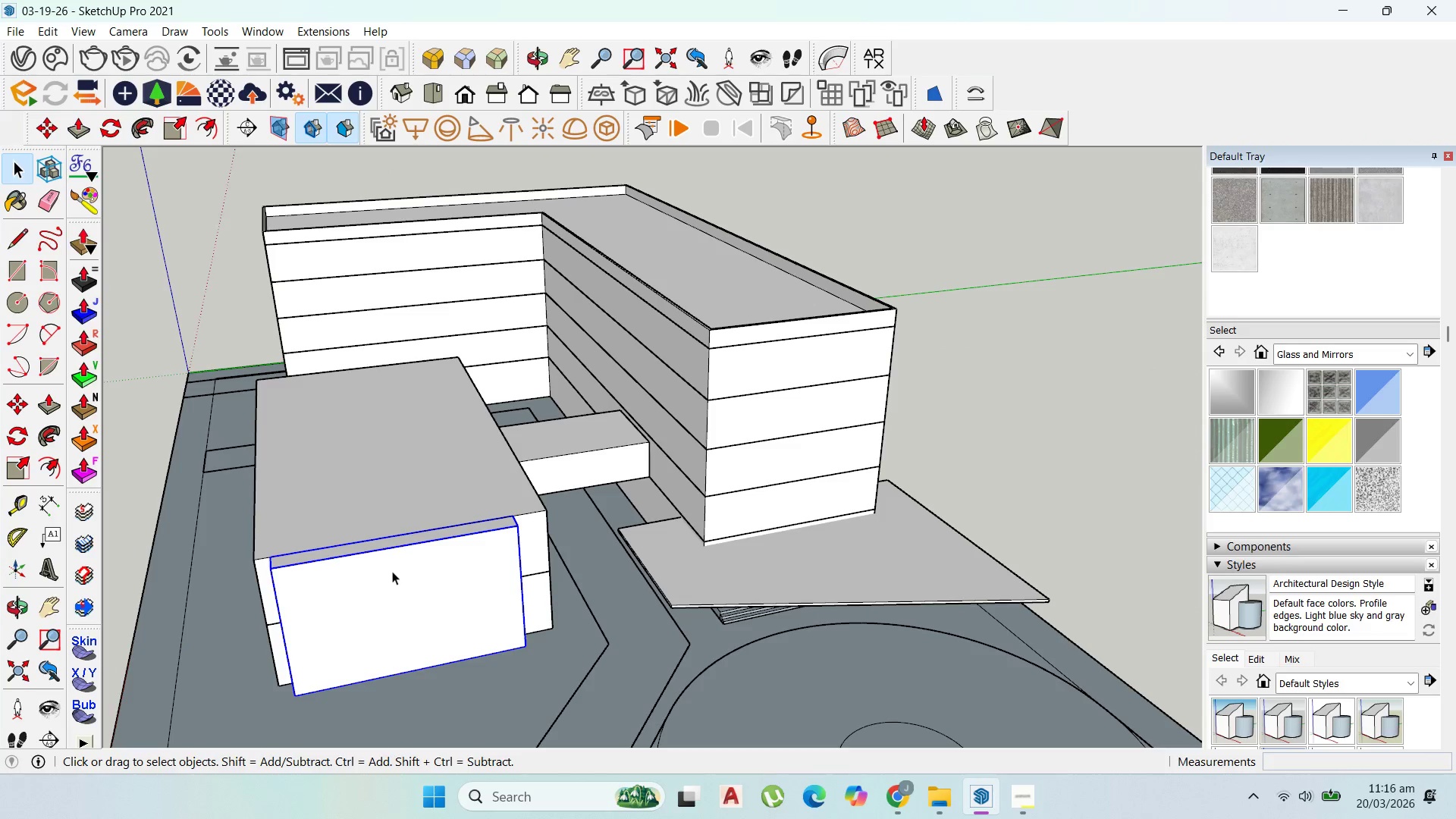 
key(M)
 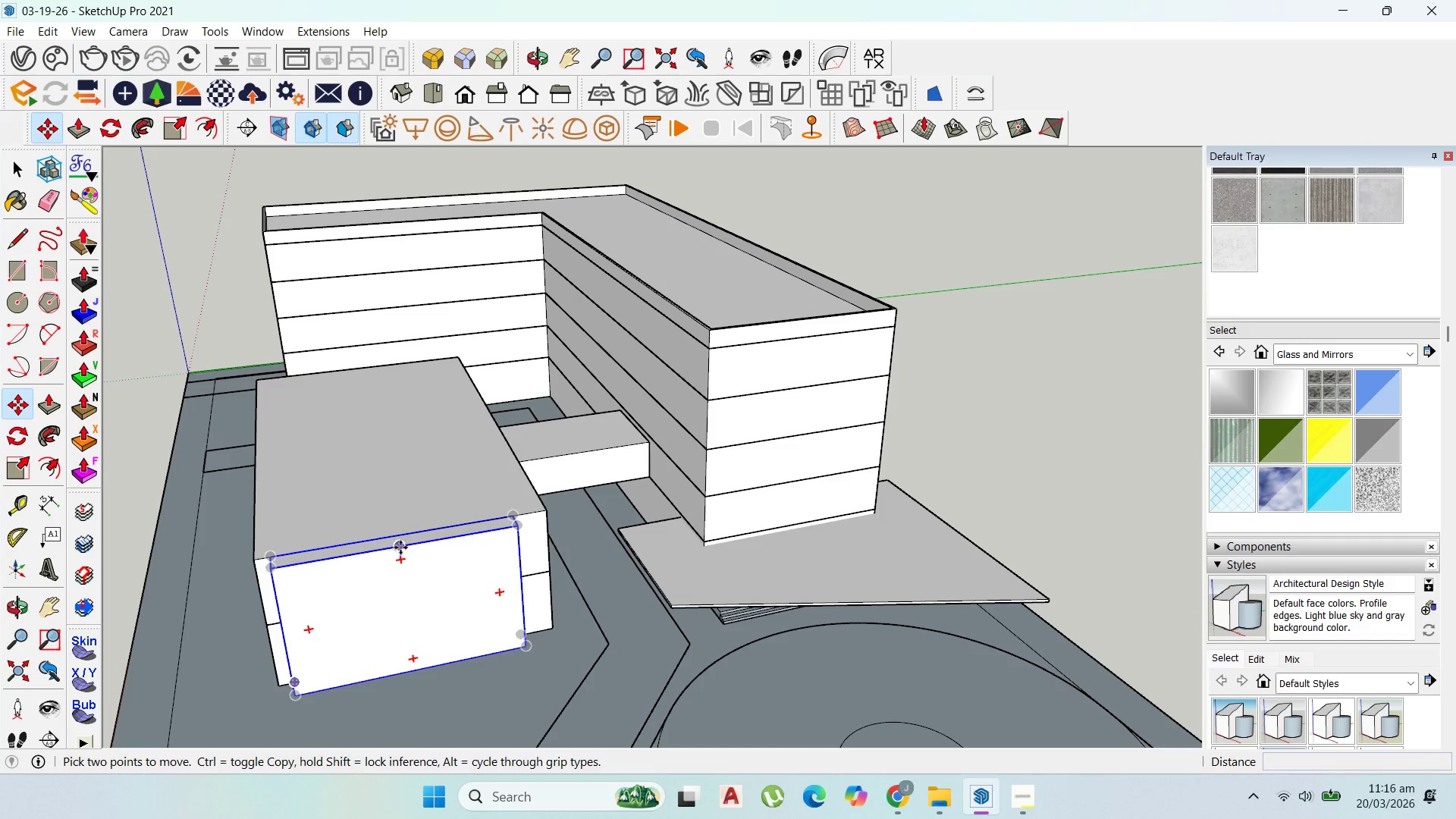 
left_click([403, 546])
 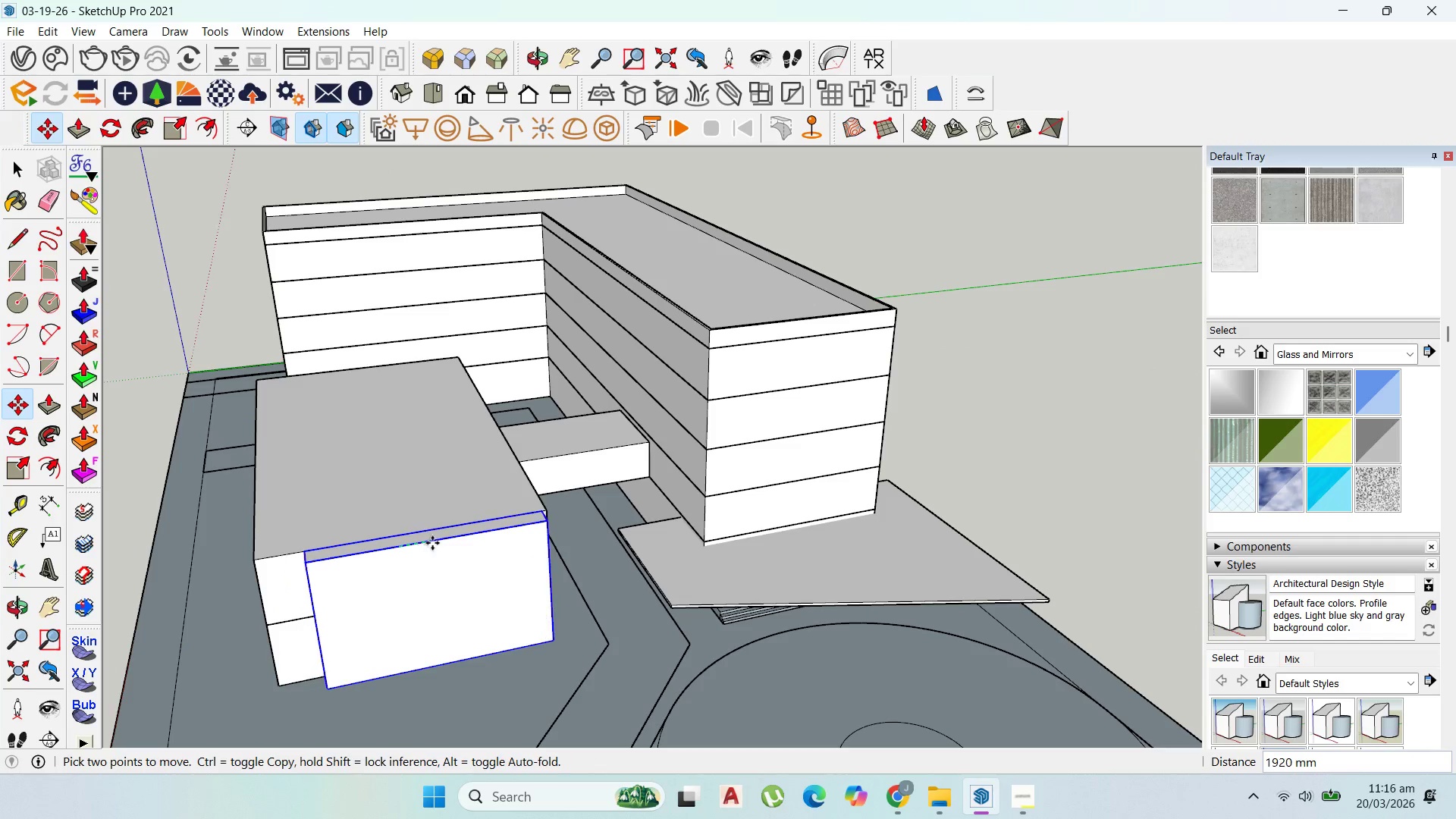 
hold_key(key=ShiftLeft, duration=1.52)
 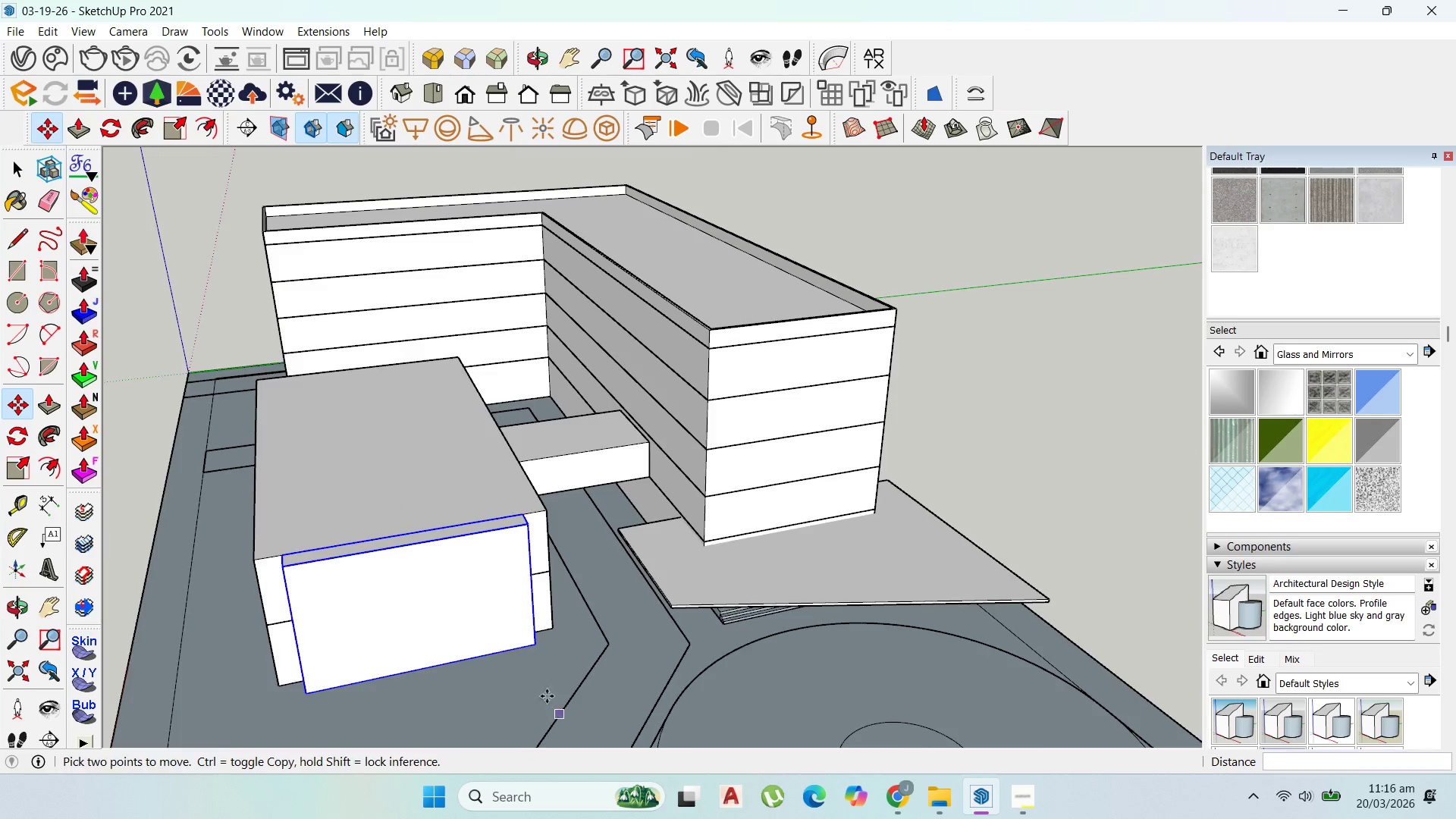 
hold_key(key=ShiftLeft, duration=0.39)
left_click([369, 365])
 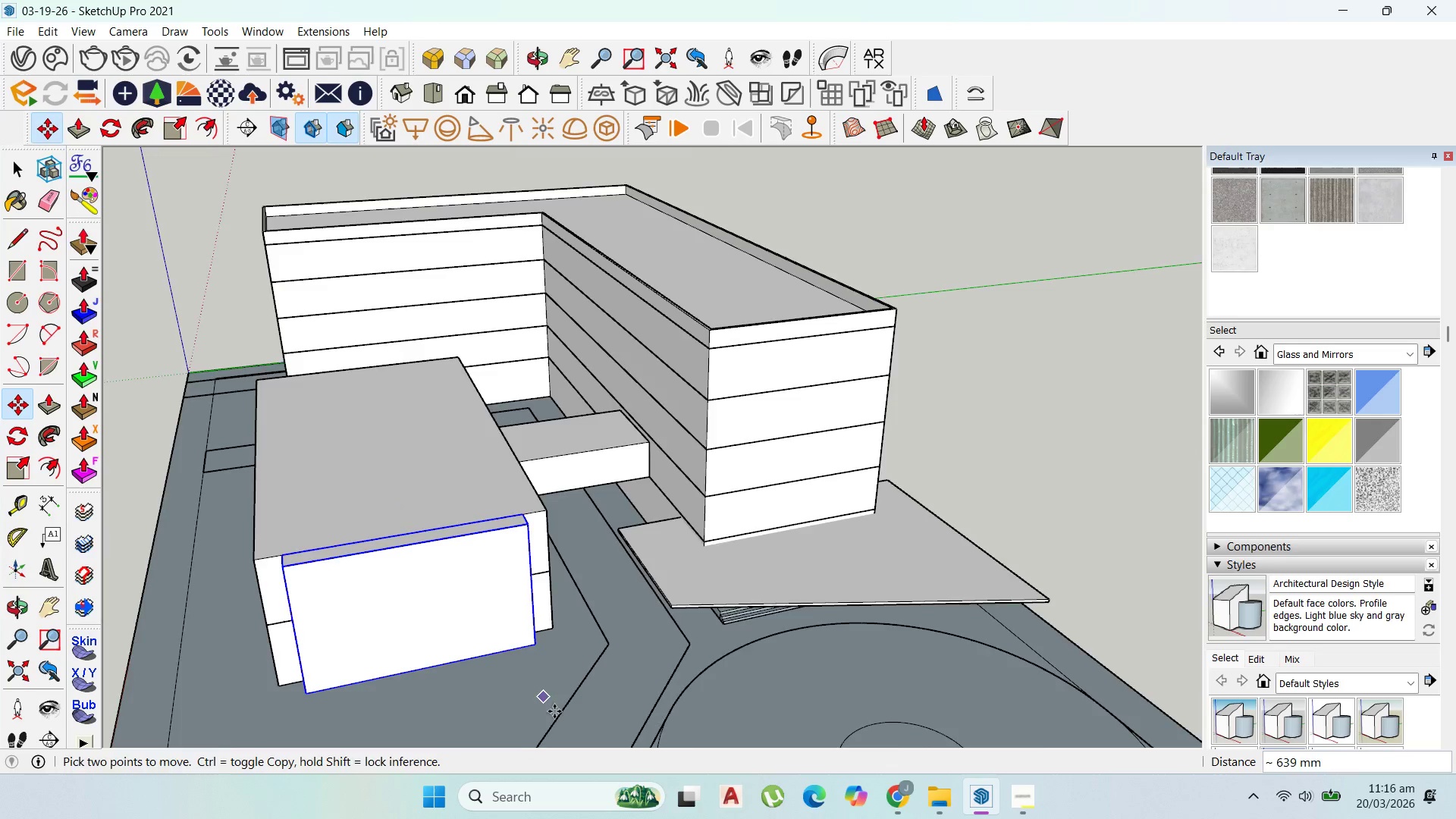 
scroll: coordinate [548, 704], scroll_direction: up, amount: 2.0
 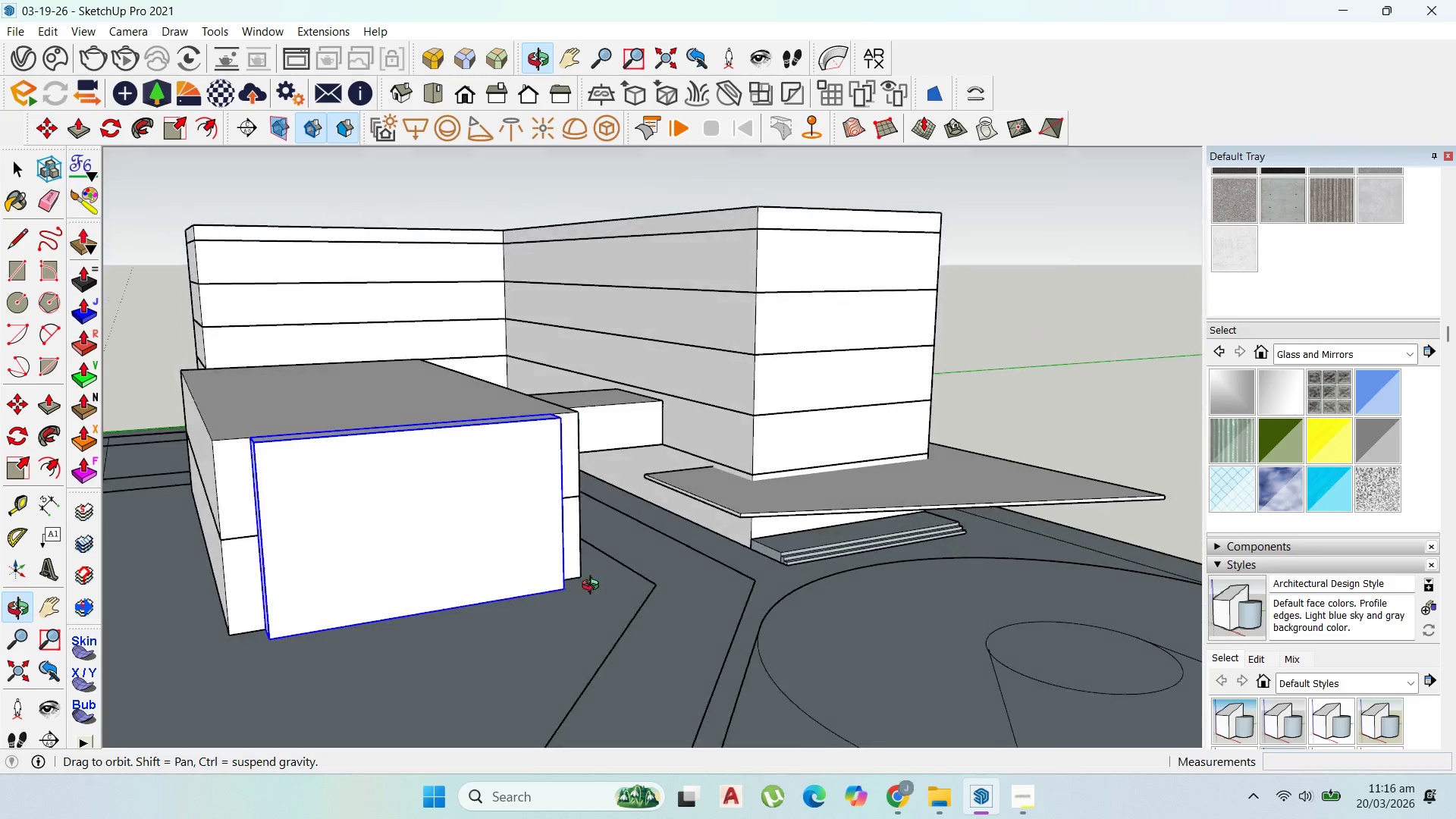 
scroll: coordinate [594, 620], scroll_direction: down, amount: 6.0
 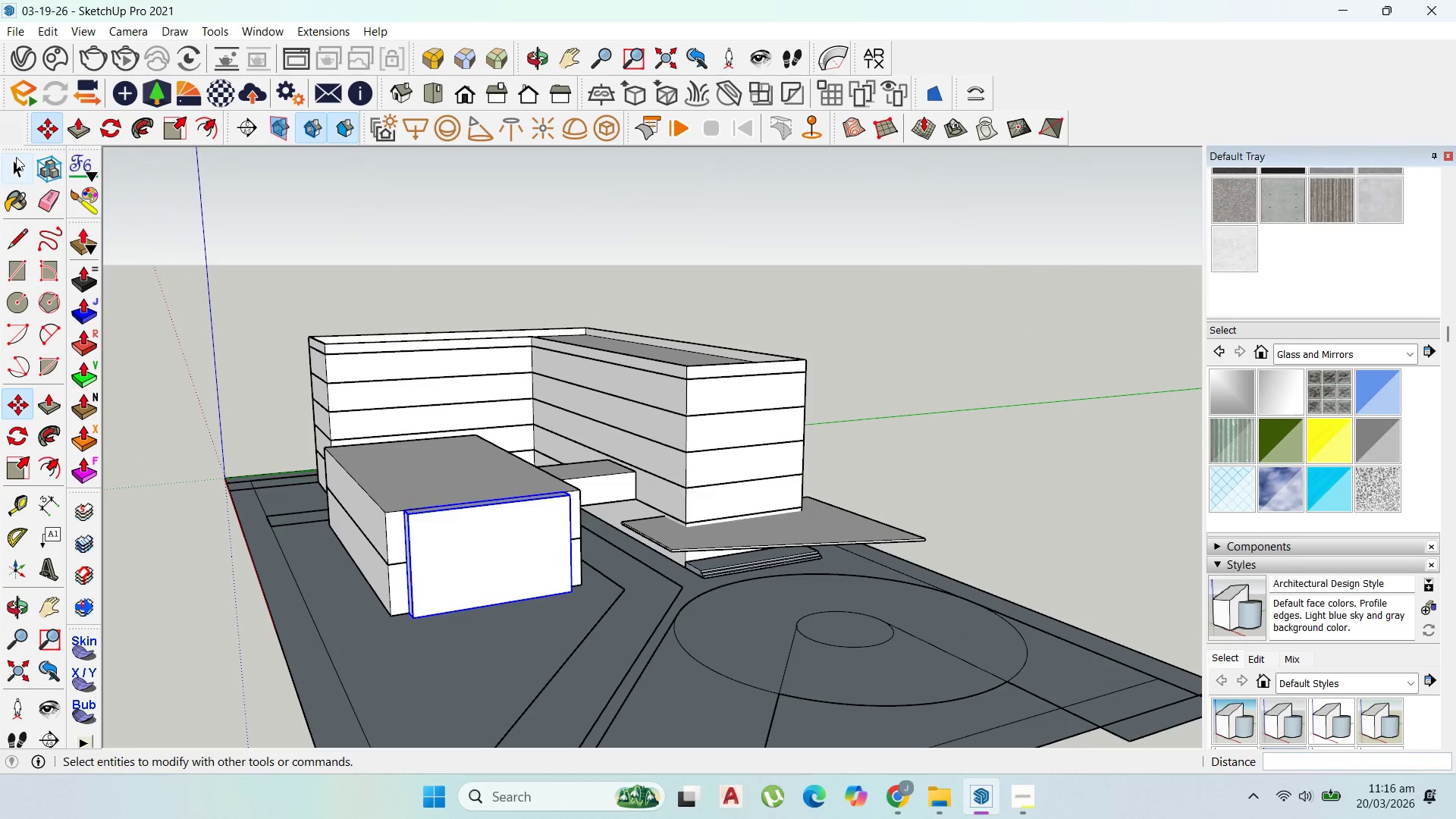 
left_click([16, 157])
 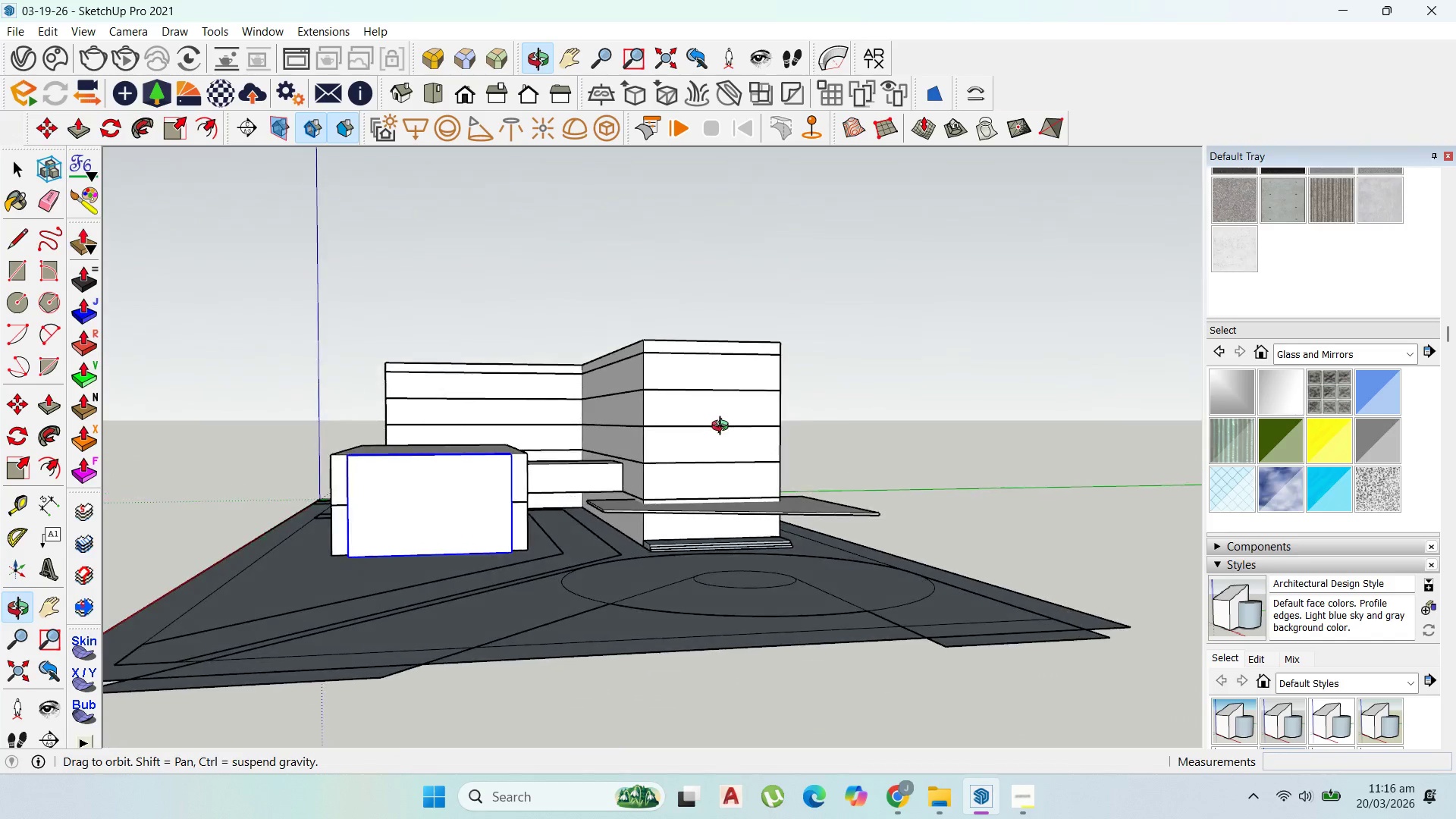 
scroll: coordinate [742, 434], scroll_direction: up, amount: 6.0
 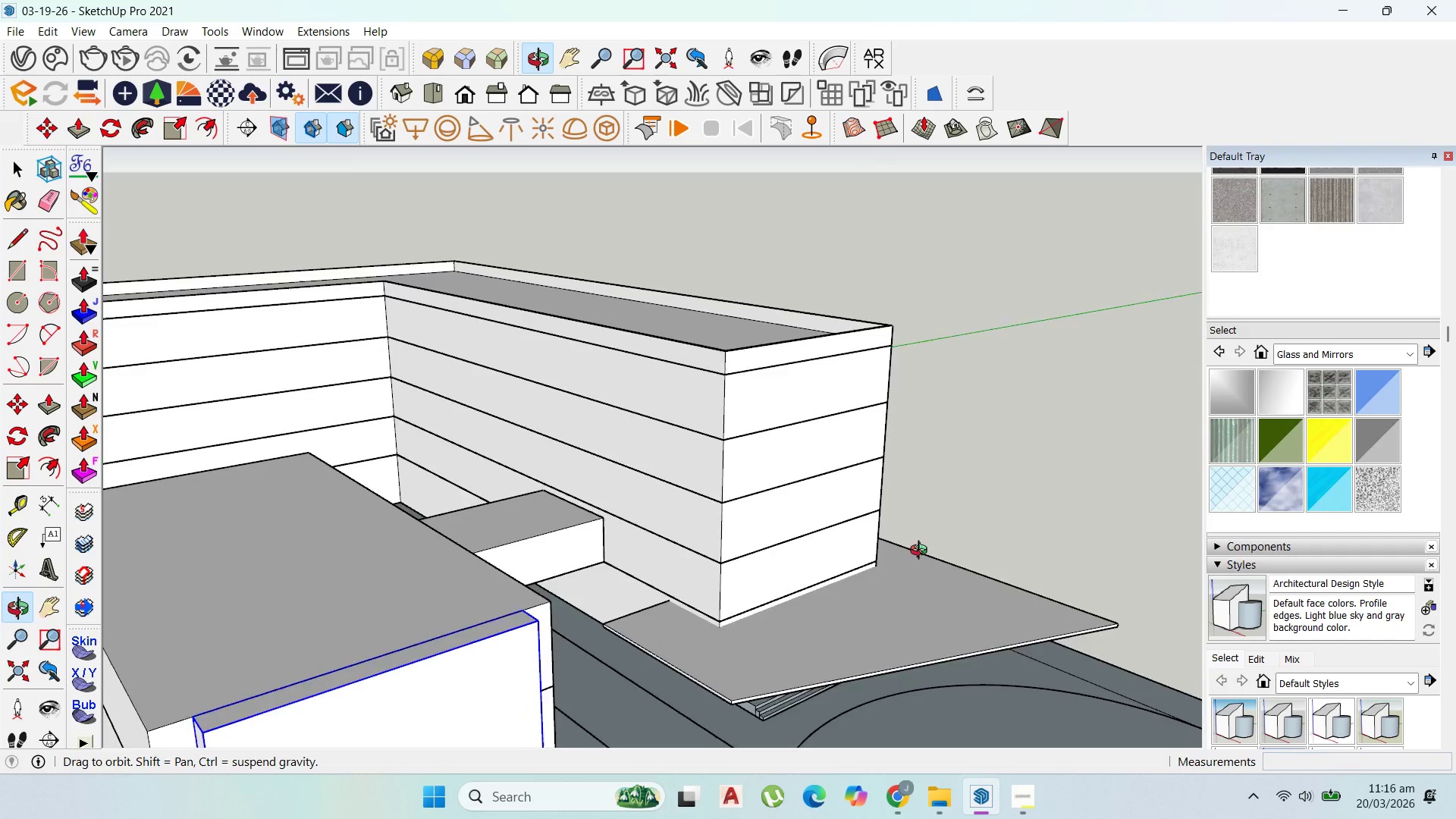 
scroll: coordinate [995, 592], scroll_direction: none, amount: 0.0
 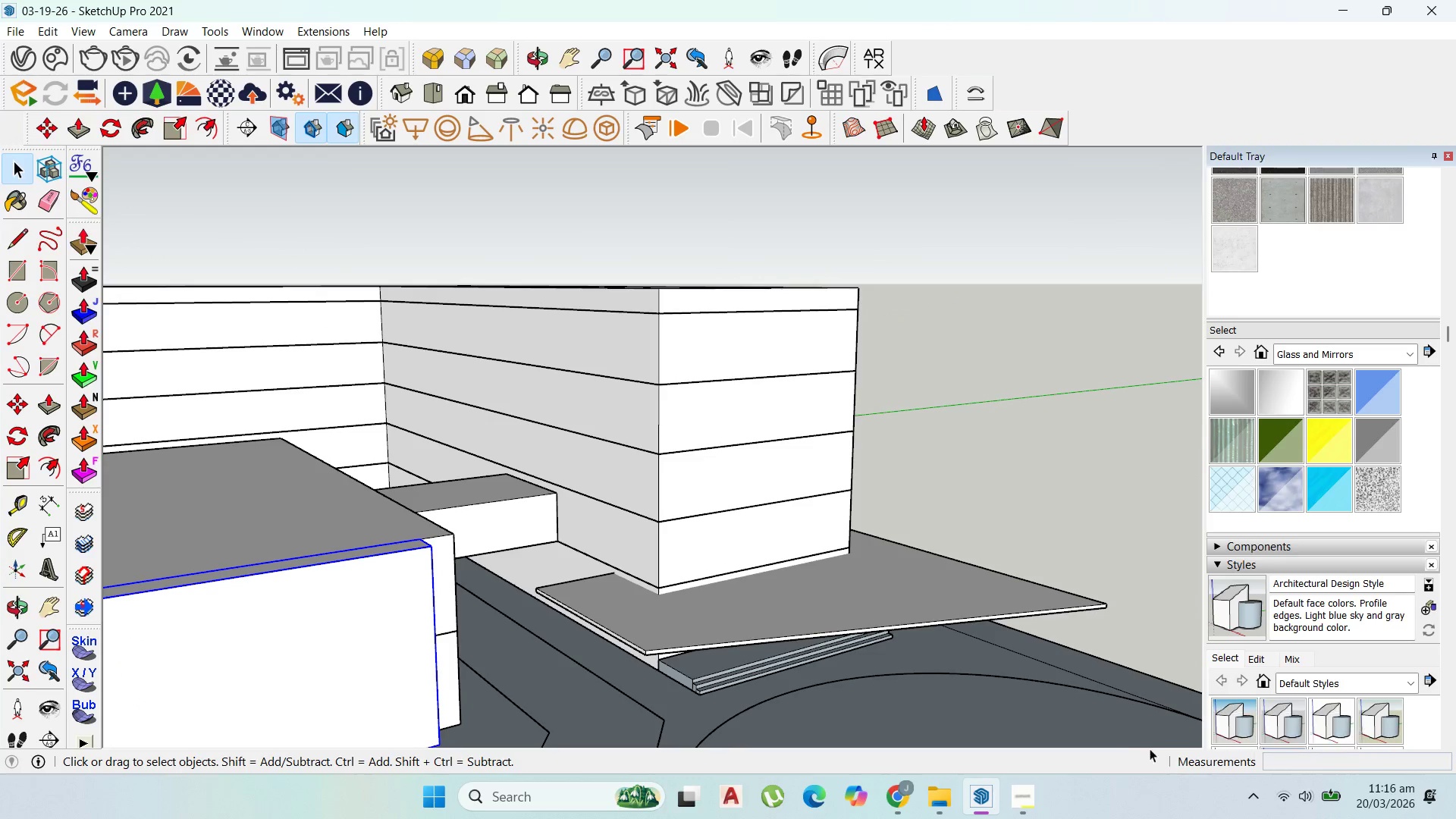 
left_click([906, 792])
 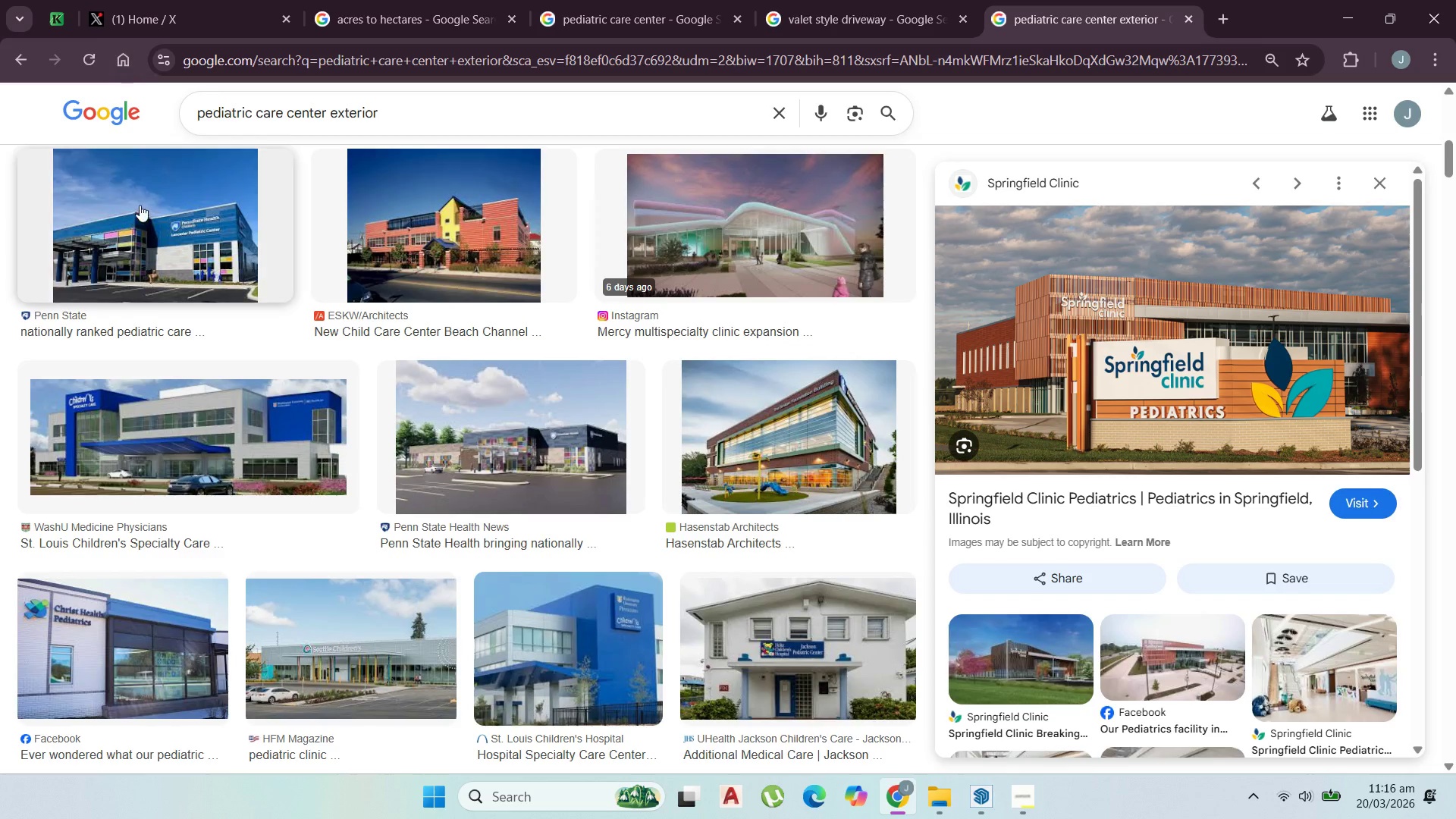 
scroll: coordinate [306, 346], scroll_direction: down, amount: 7.0
 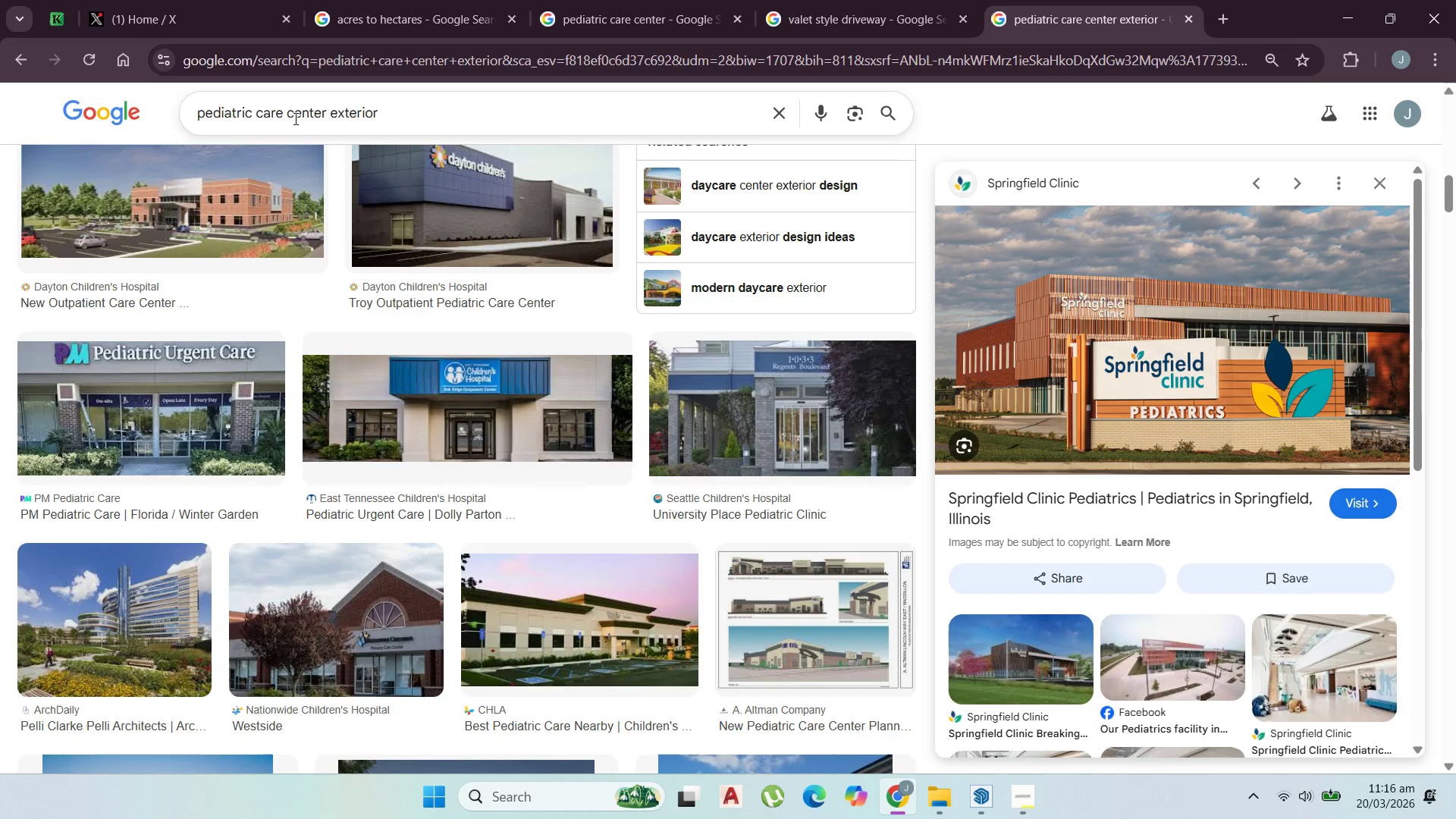 
double_click([272, 117])
 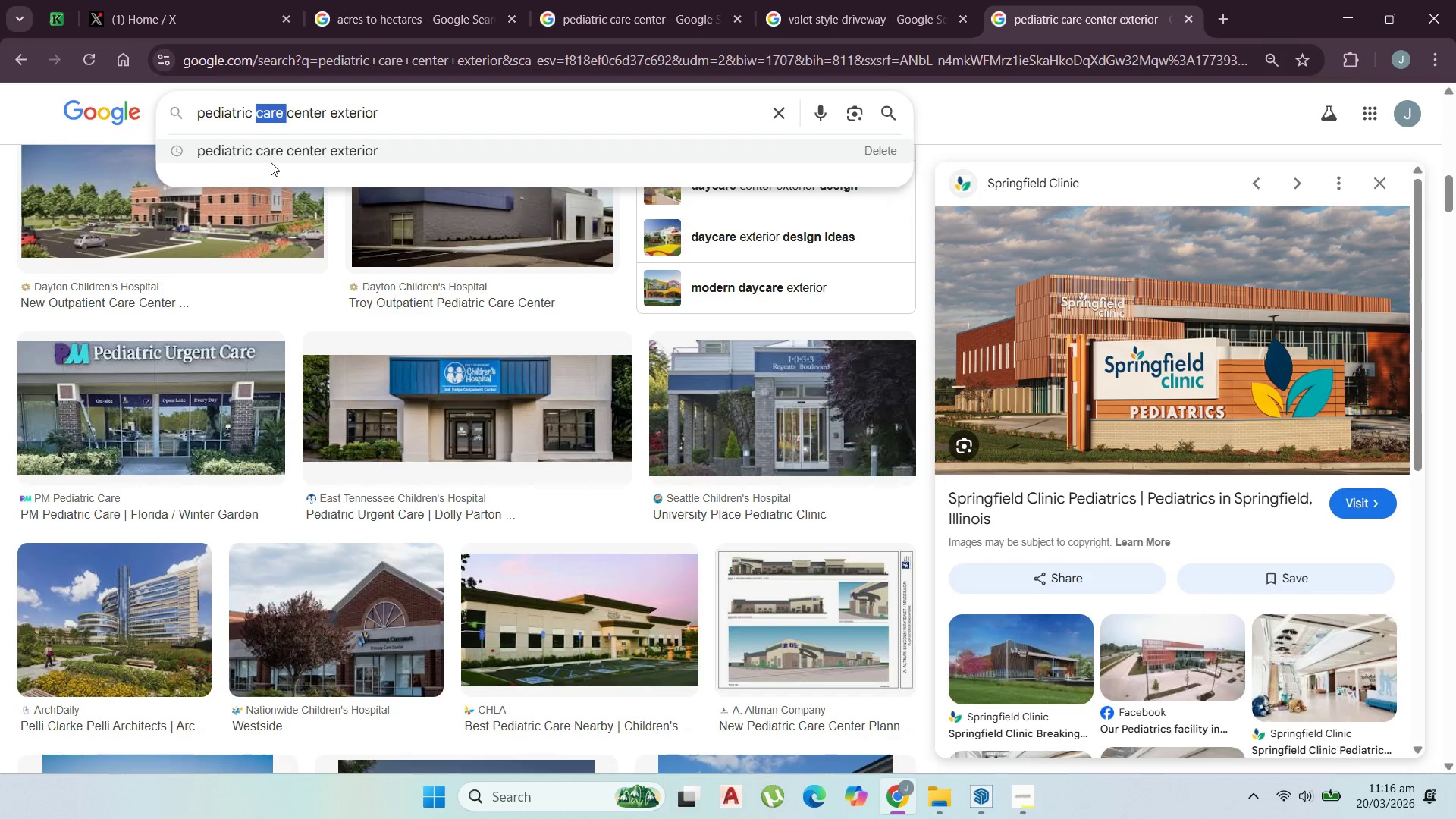 
key(Backspace)
 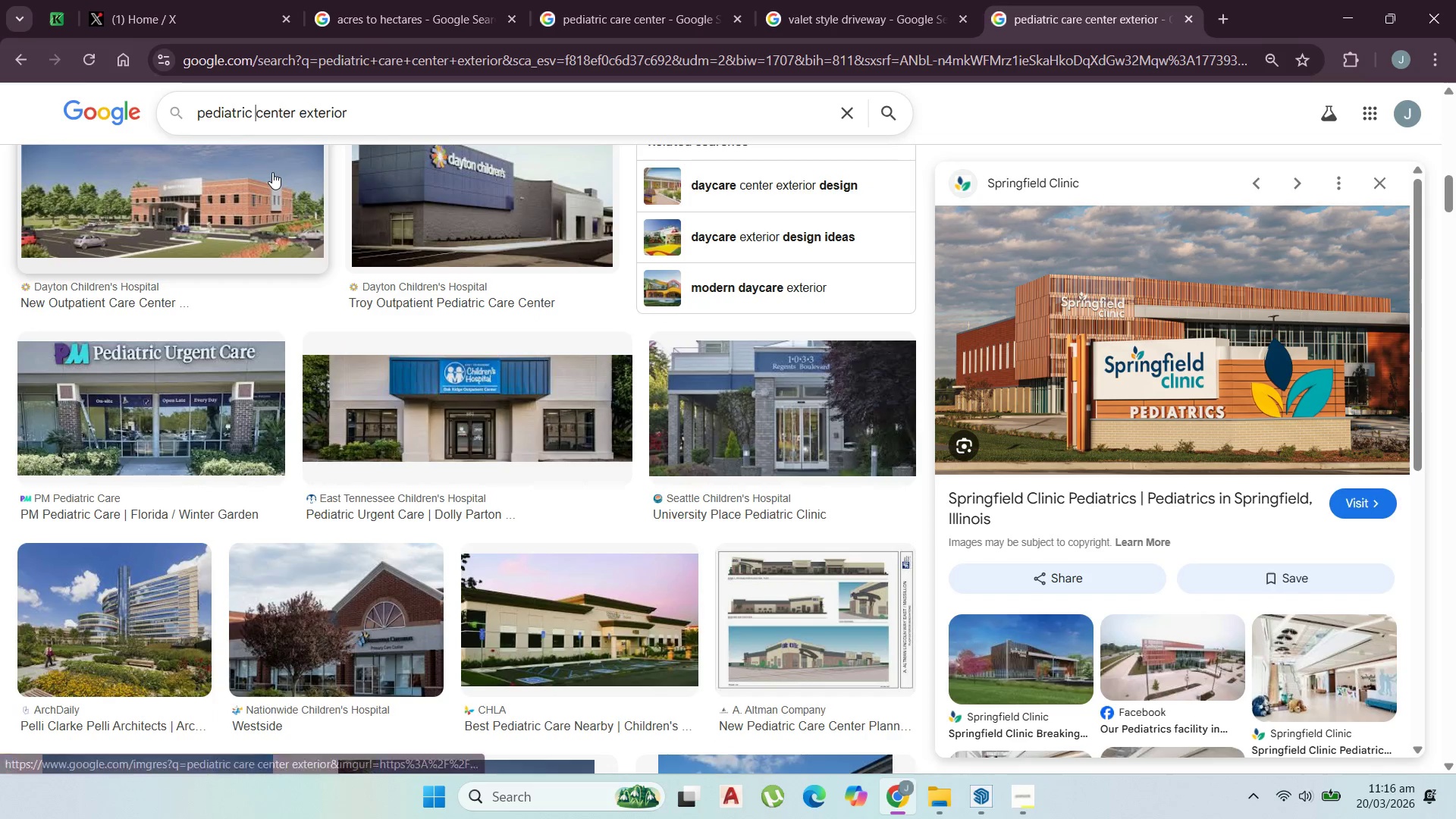 
key(Enter)
 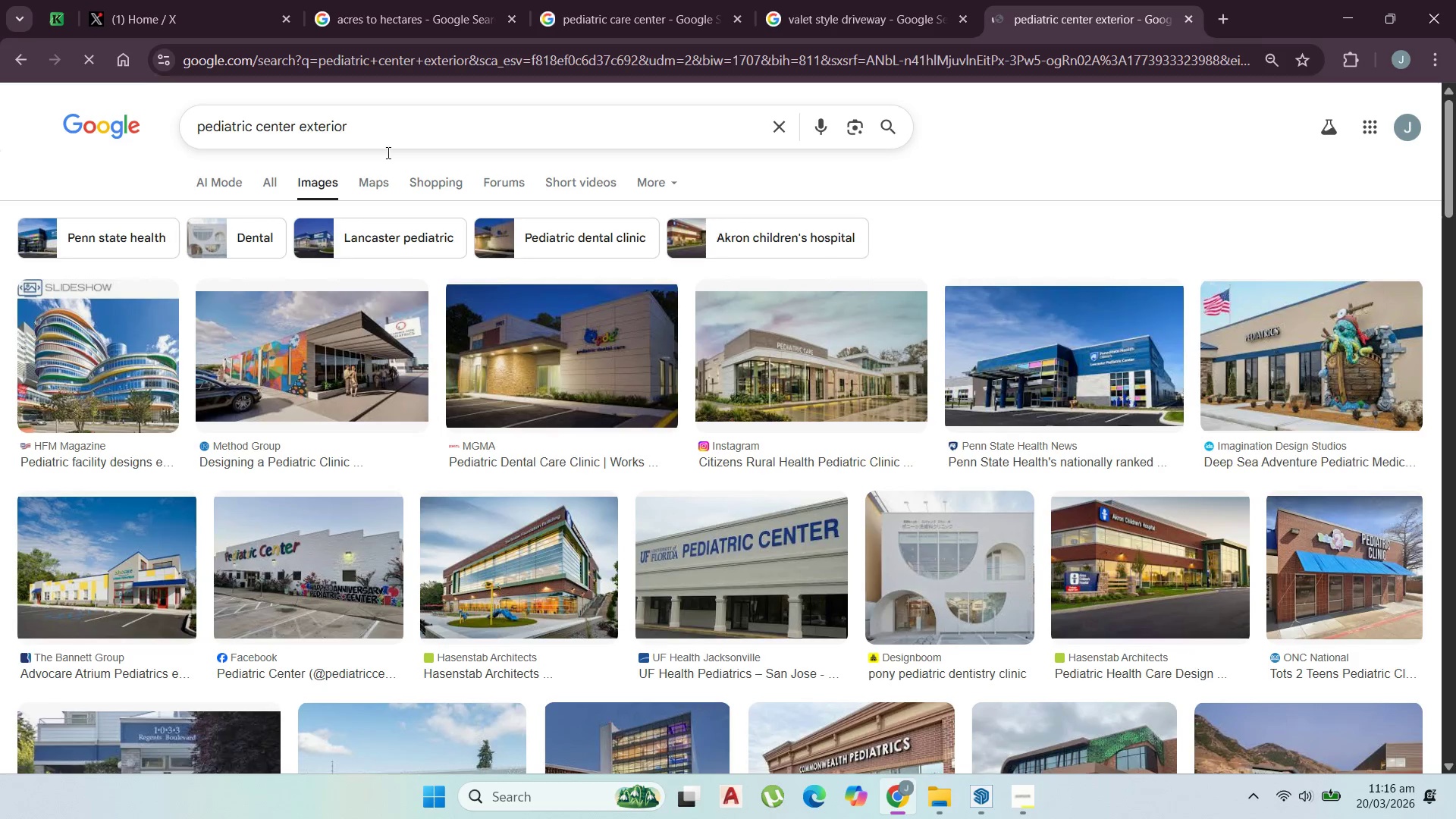 
scroll: coordinate [429, 327], scroll_direction: down, amount: 1.0
 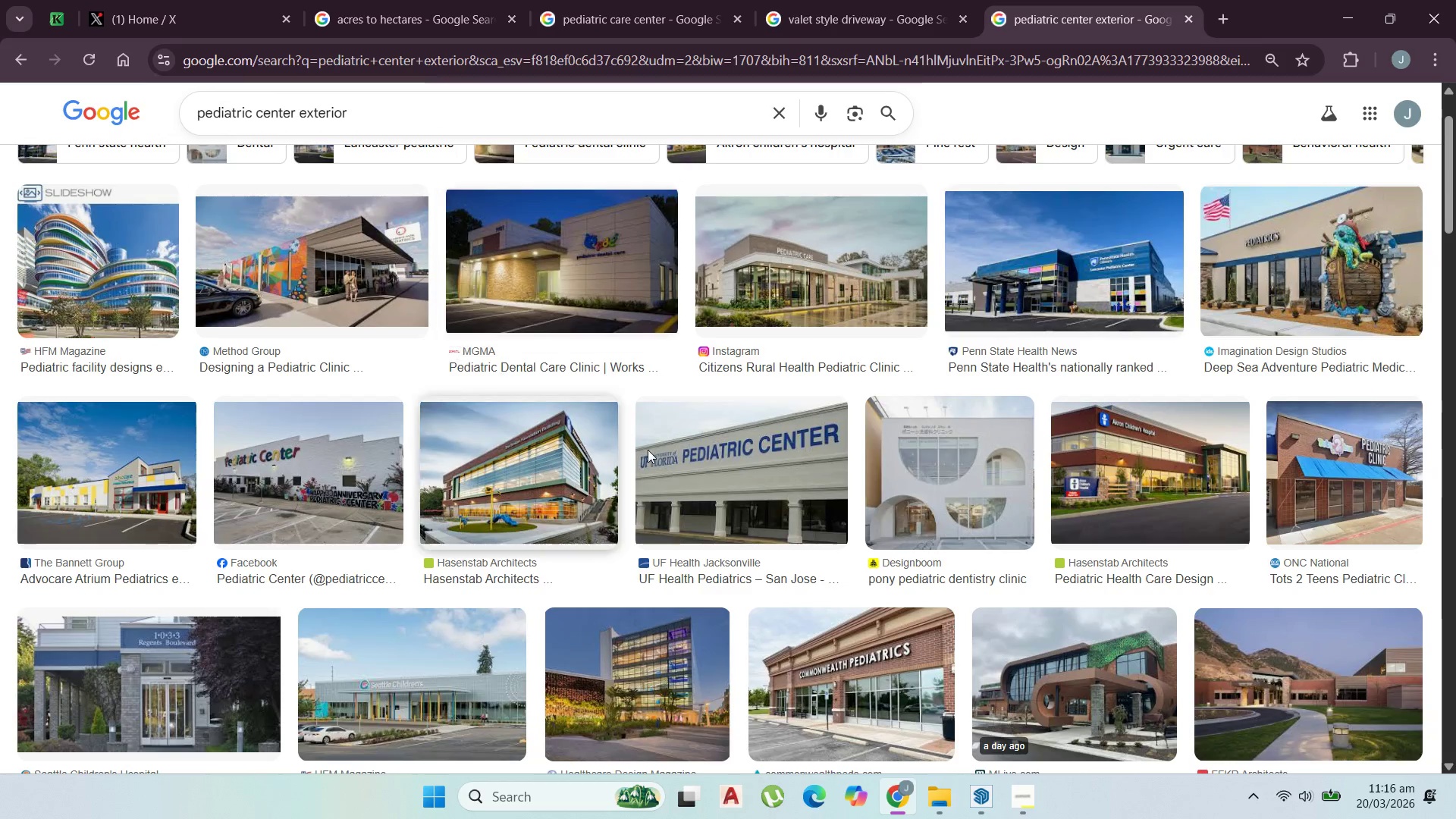 
left_click([915, 488])
 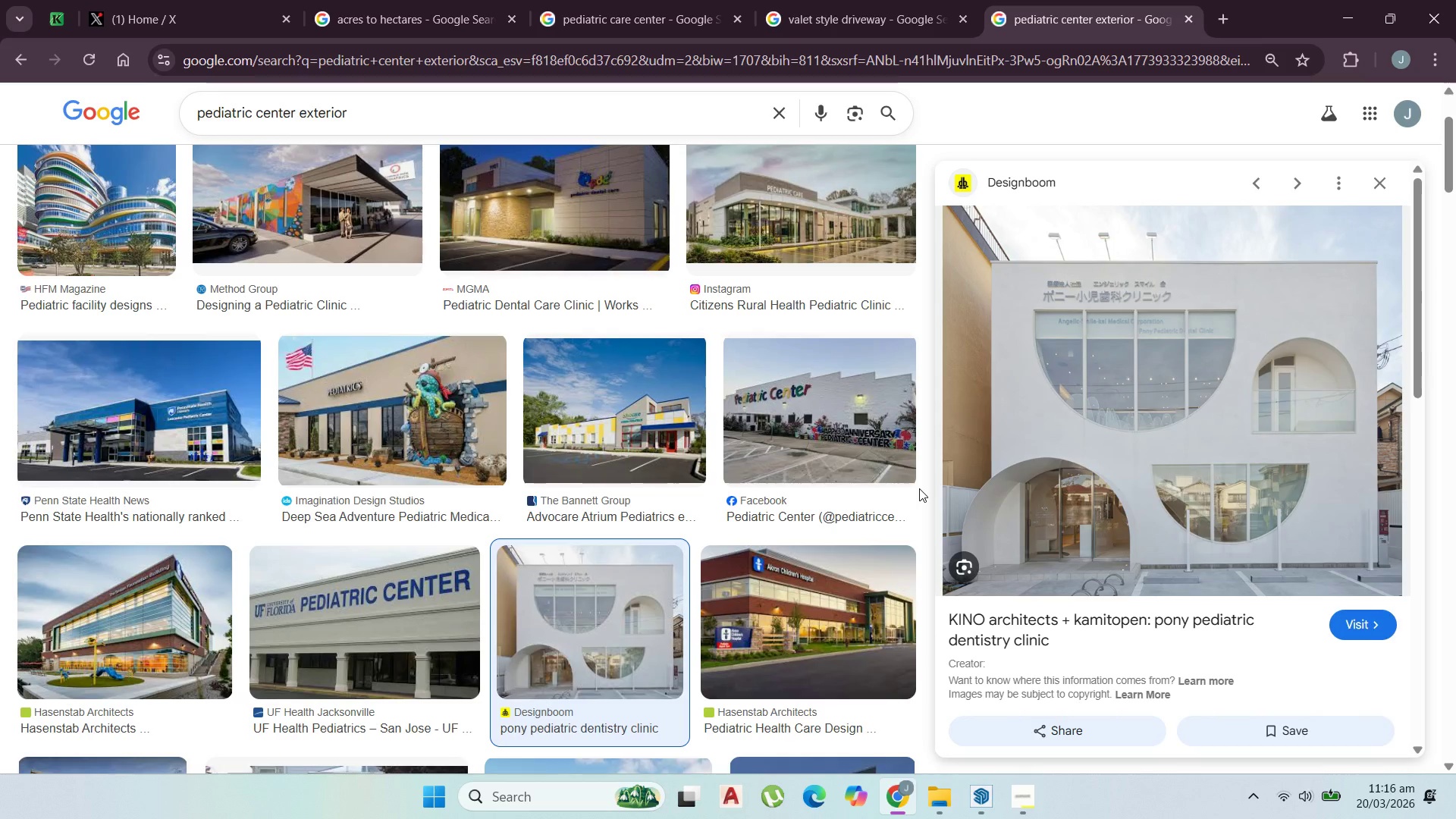 
wait(8.22)
 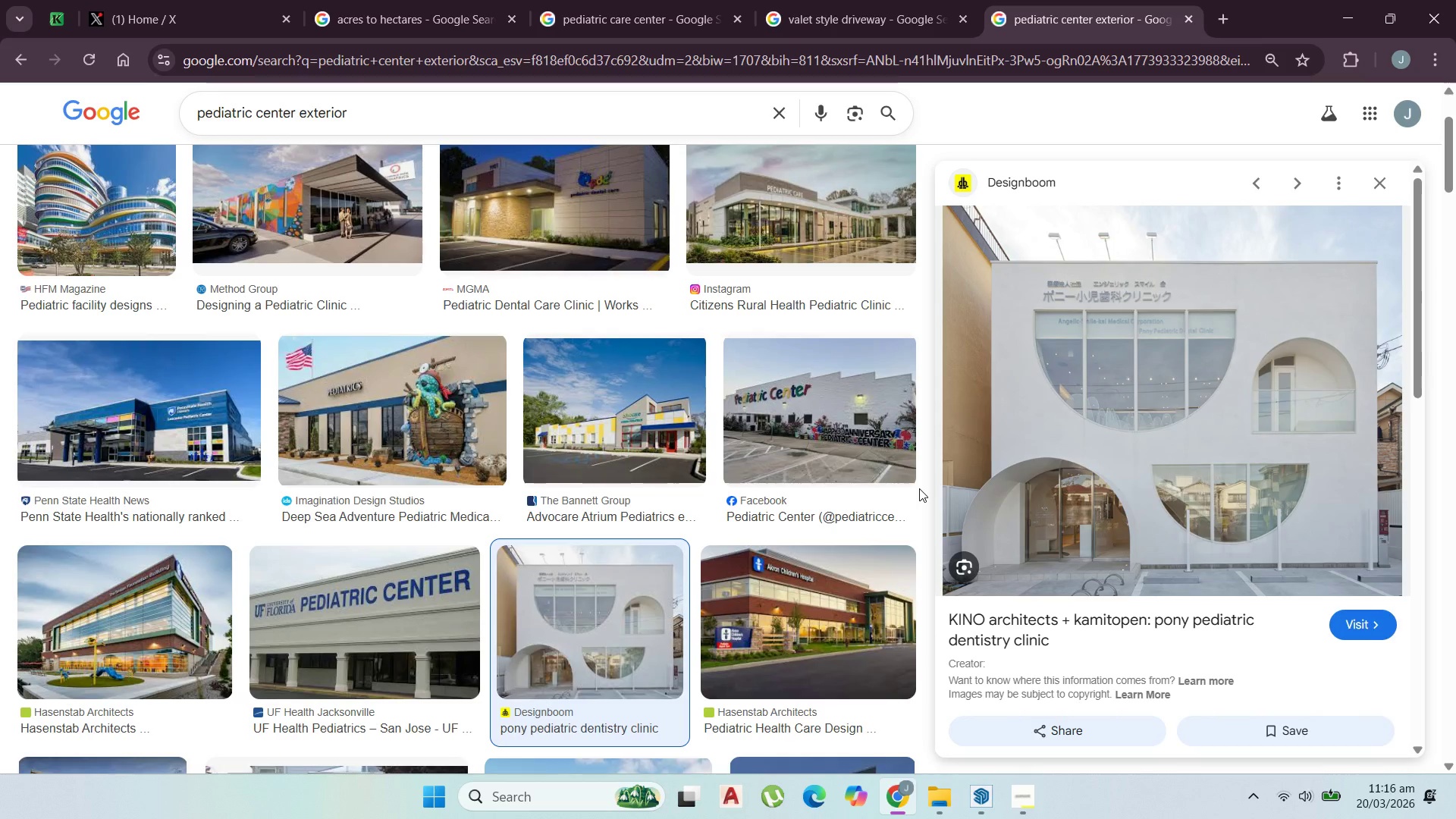 
left_click([1346, 15])
 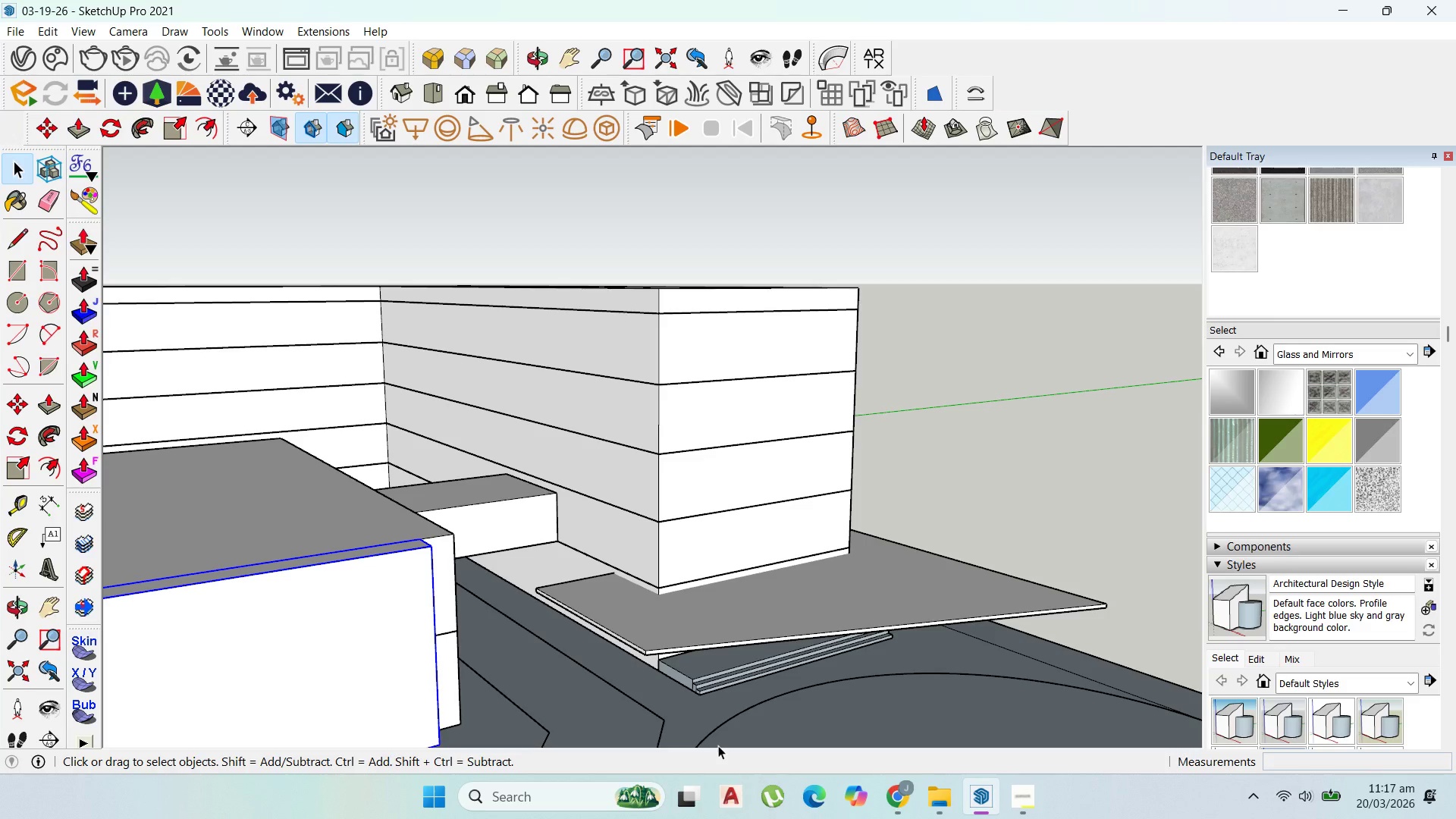 
wait(6.52)
 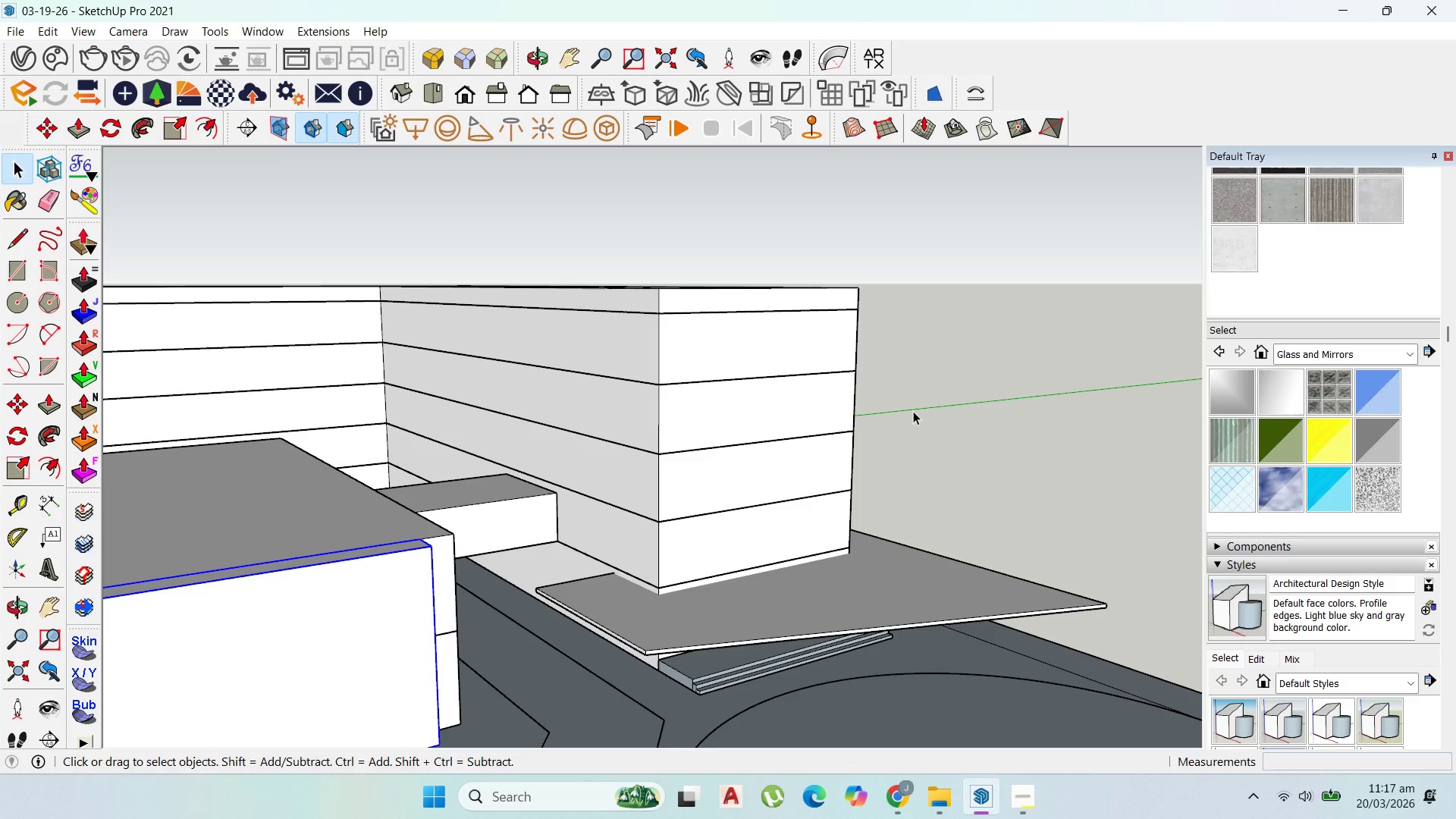 
left_click([897, 802])
 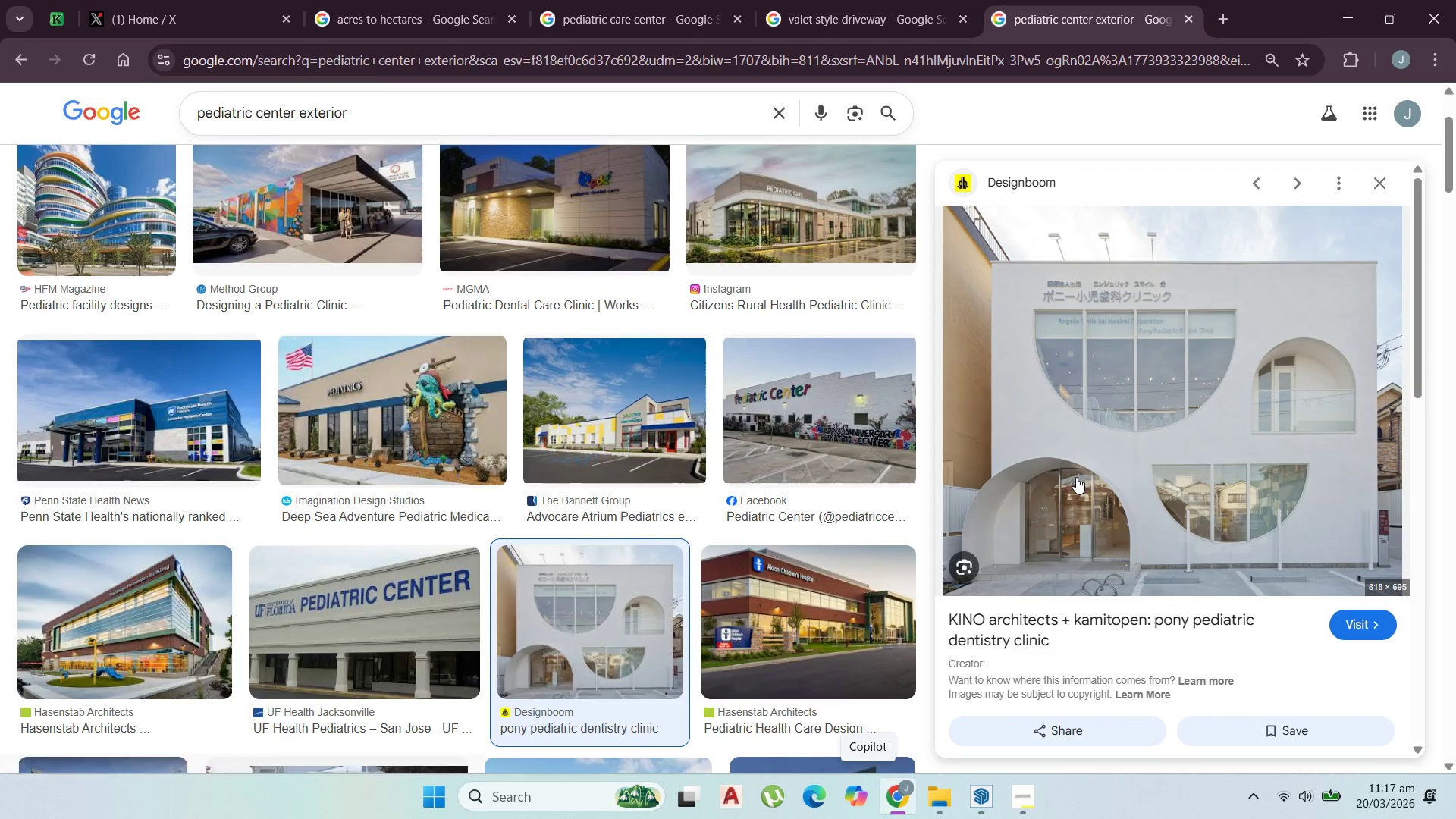 
wait(5.2)
 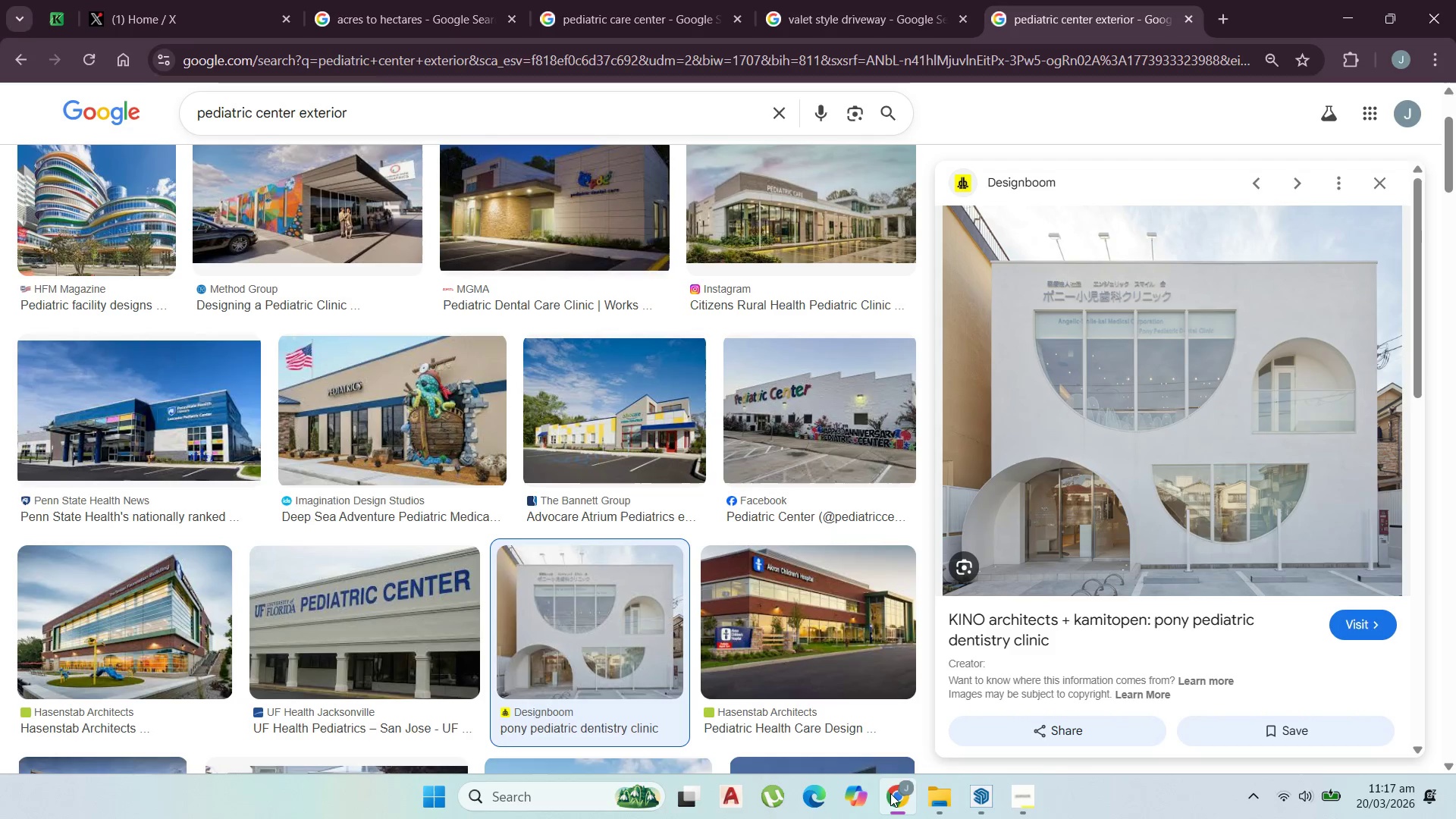 
scroll: coordinate [745, 571], scroll_direction: down, amount: 3.0
 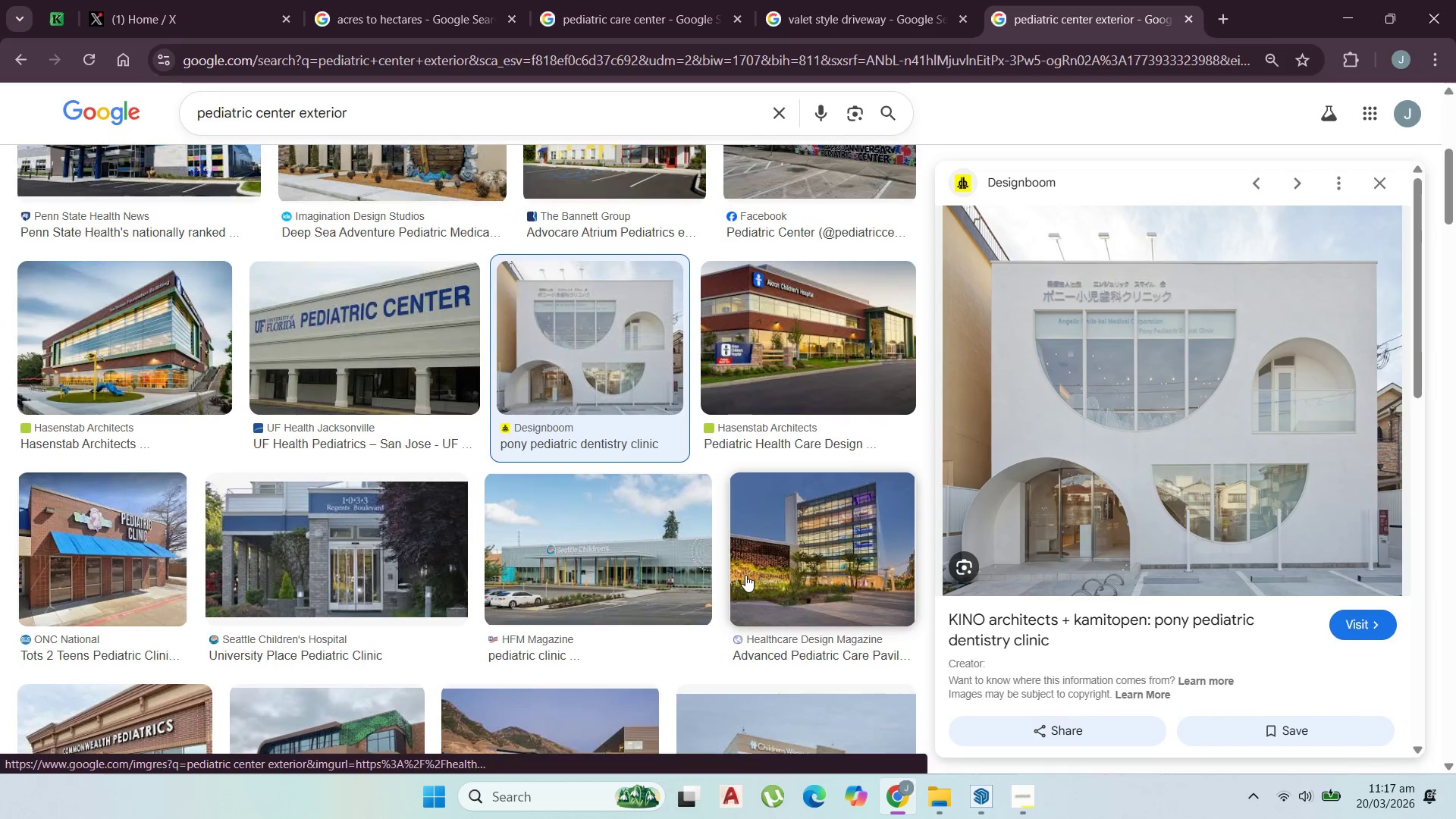 
left_click([694, 557])
 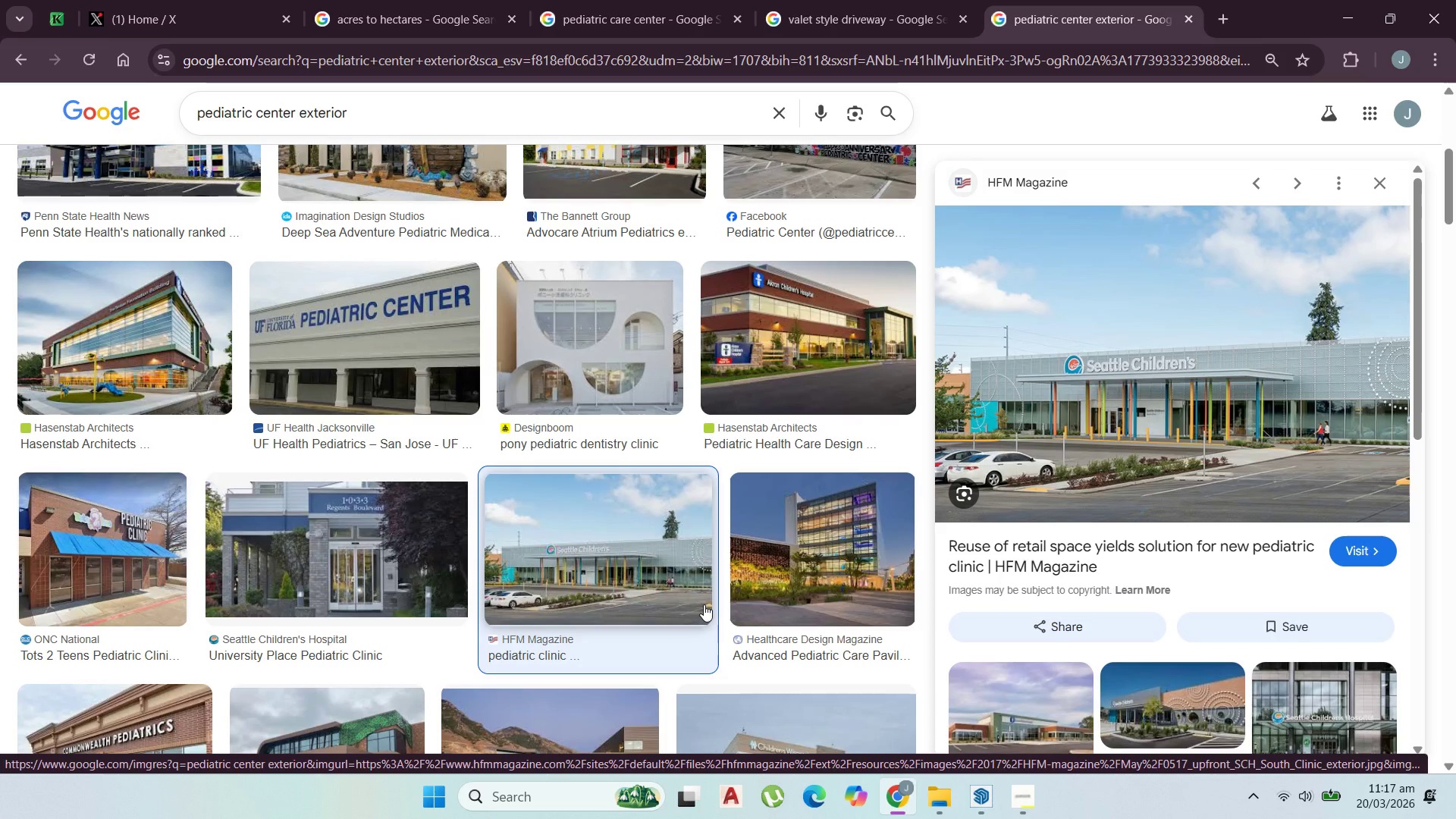 
wait(8.23)
 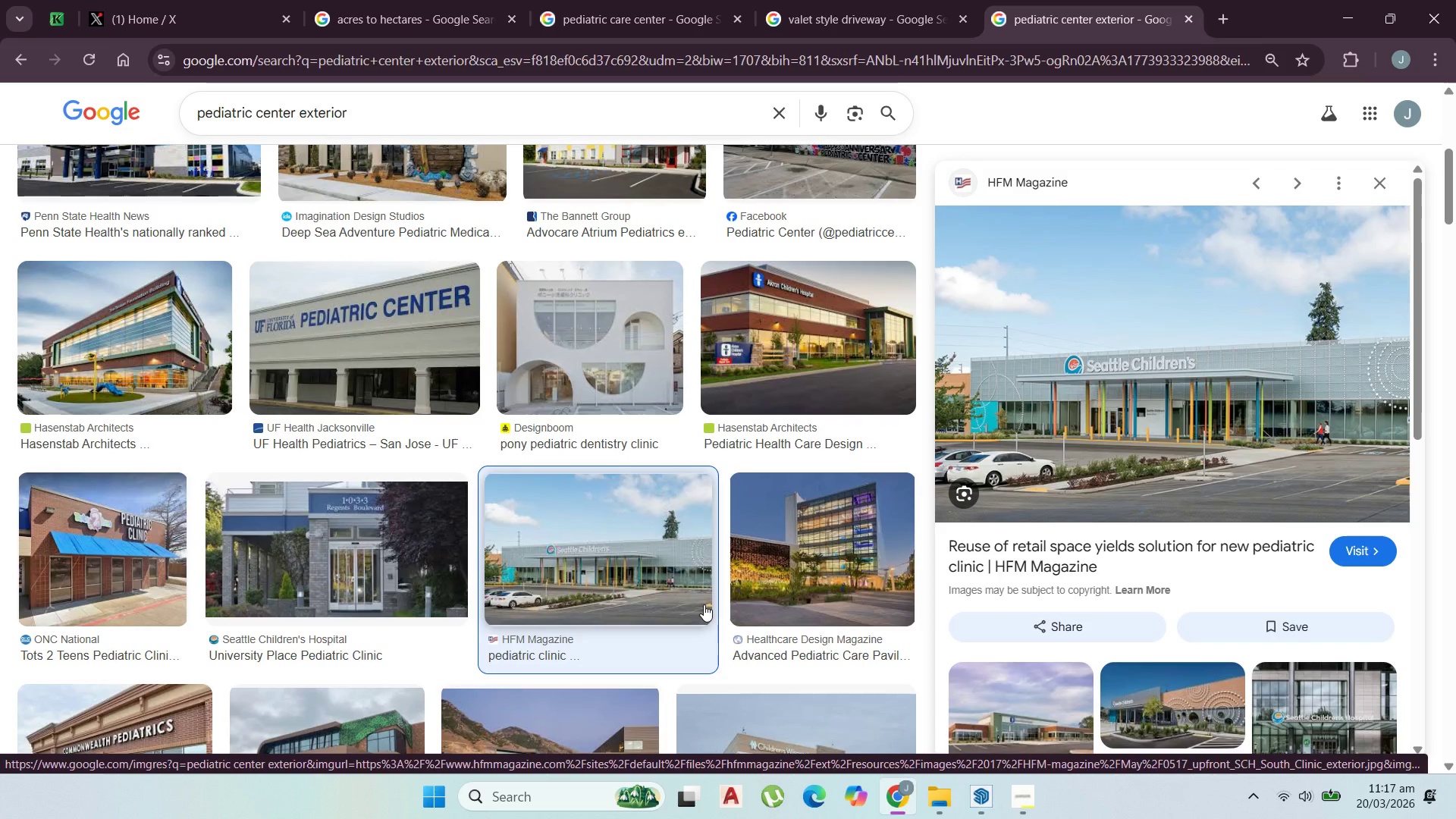 
left_click([1358, 8])
 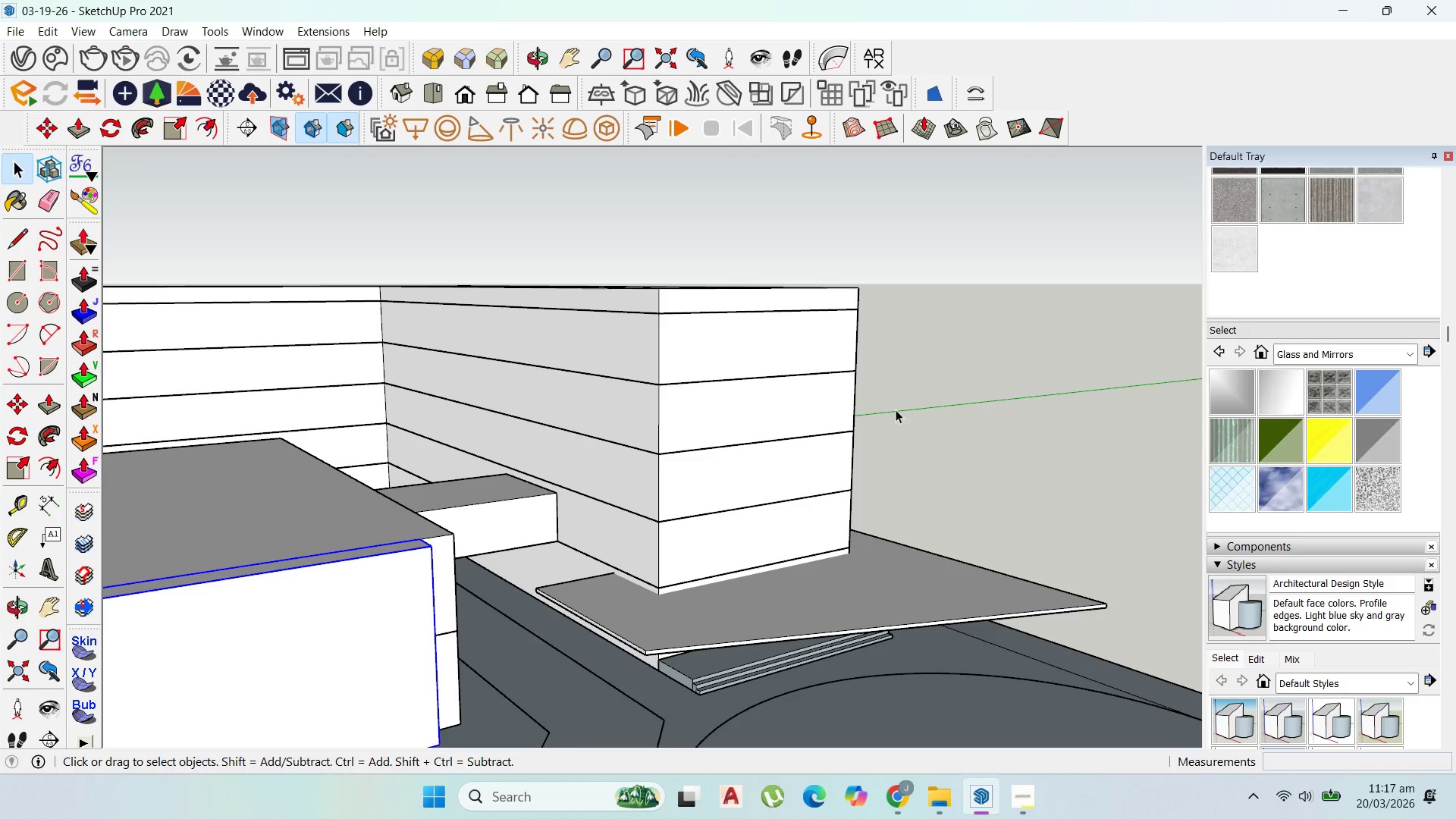 
scroll: coordinate [810, 591], scroll_direction: up, amount: 3.0
 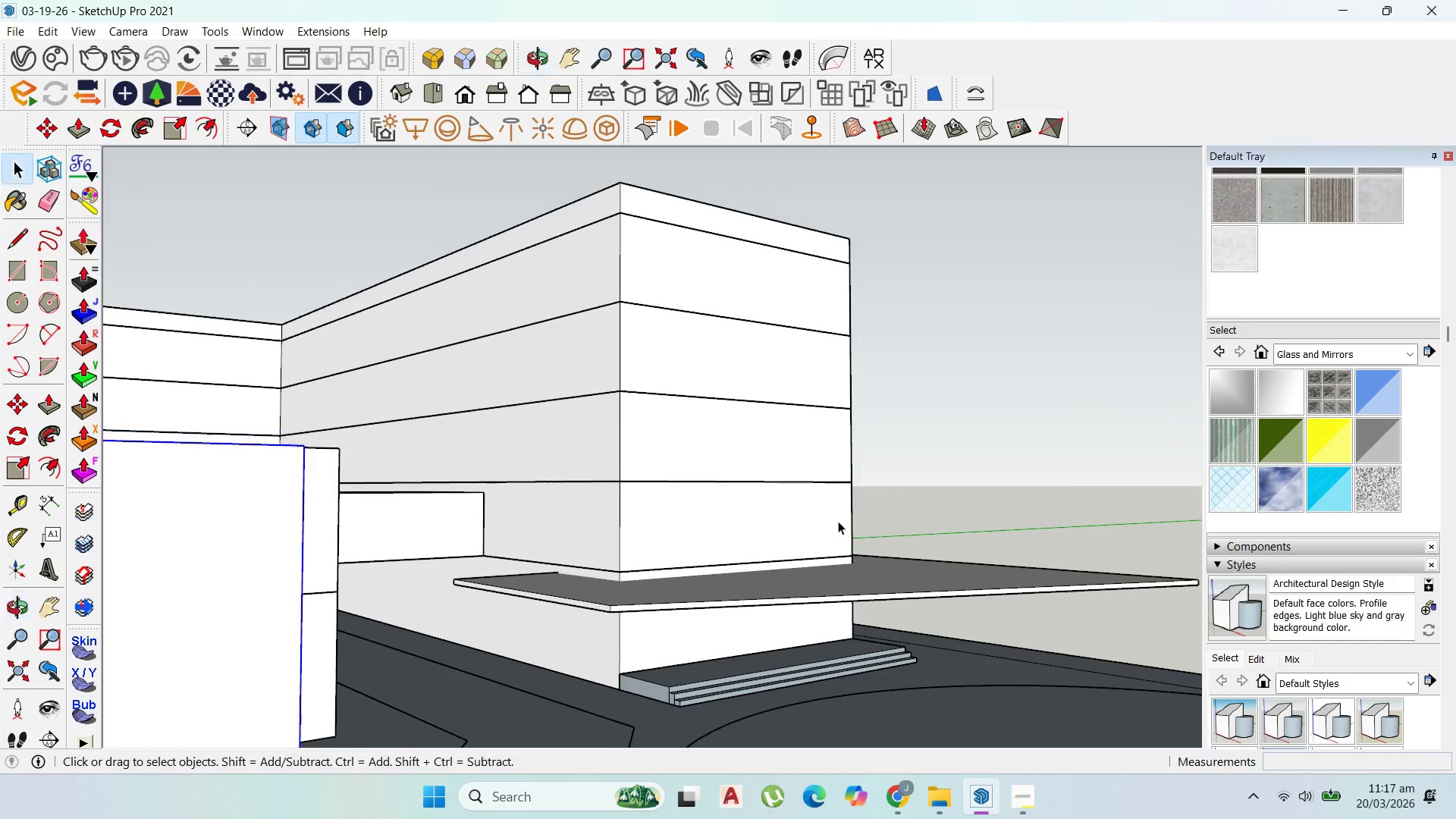 
left_click([864, 583])
 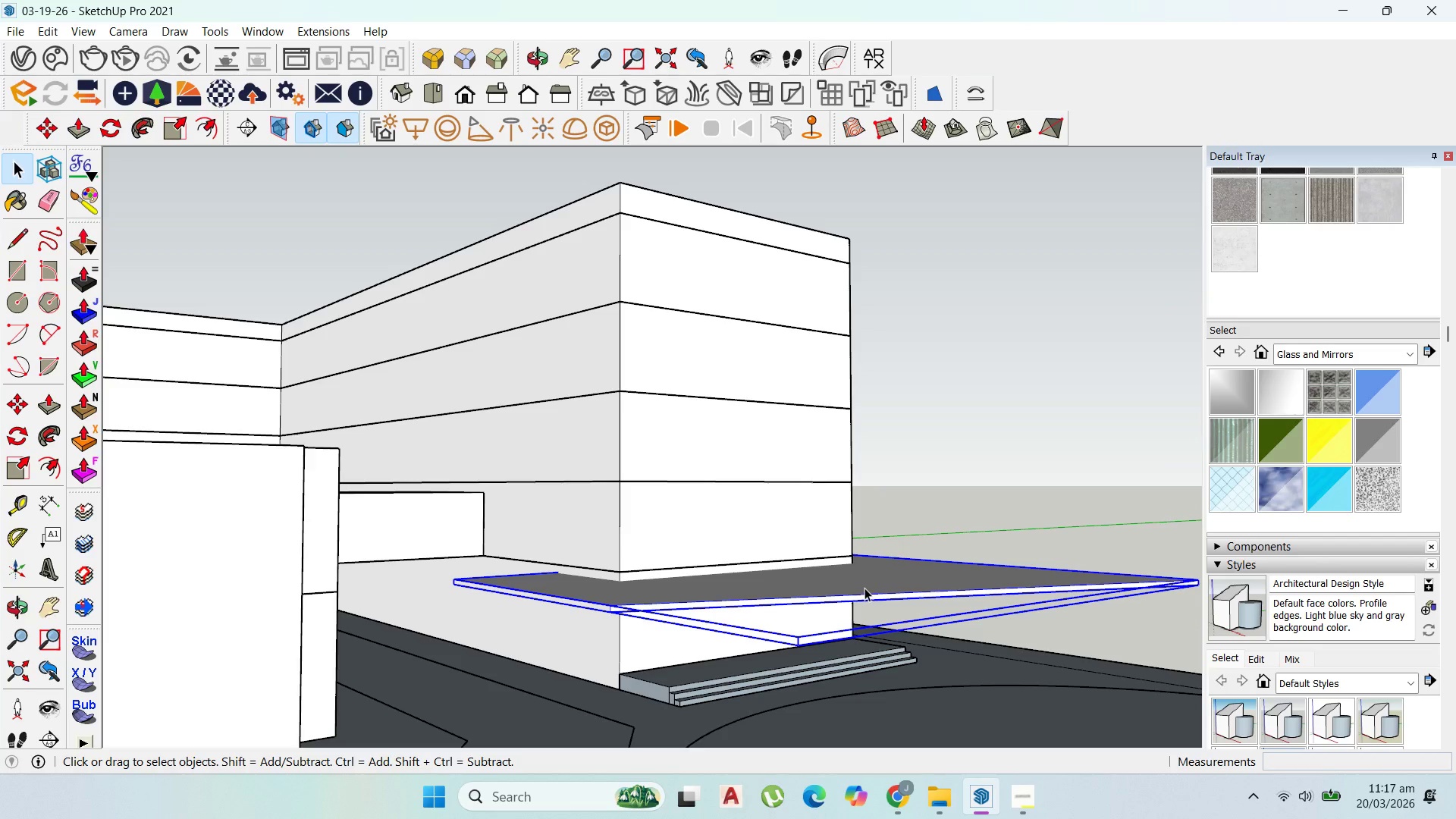 
key(M)
 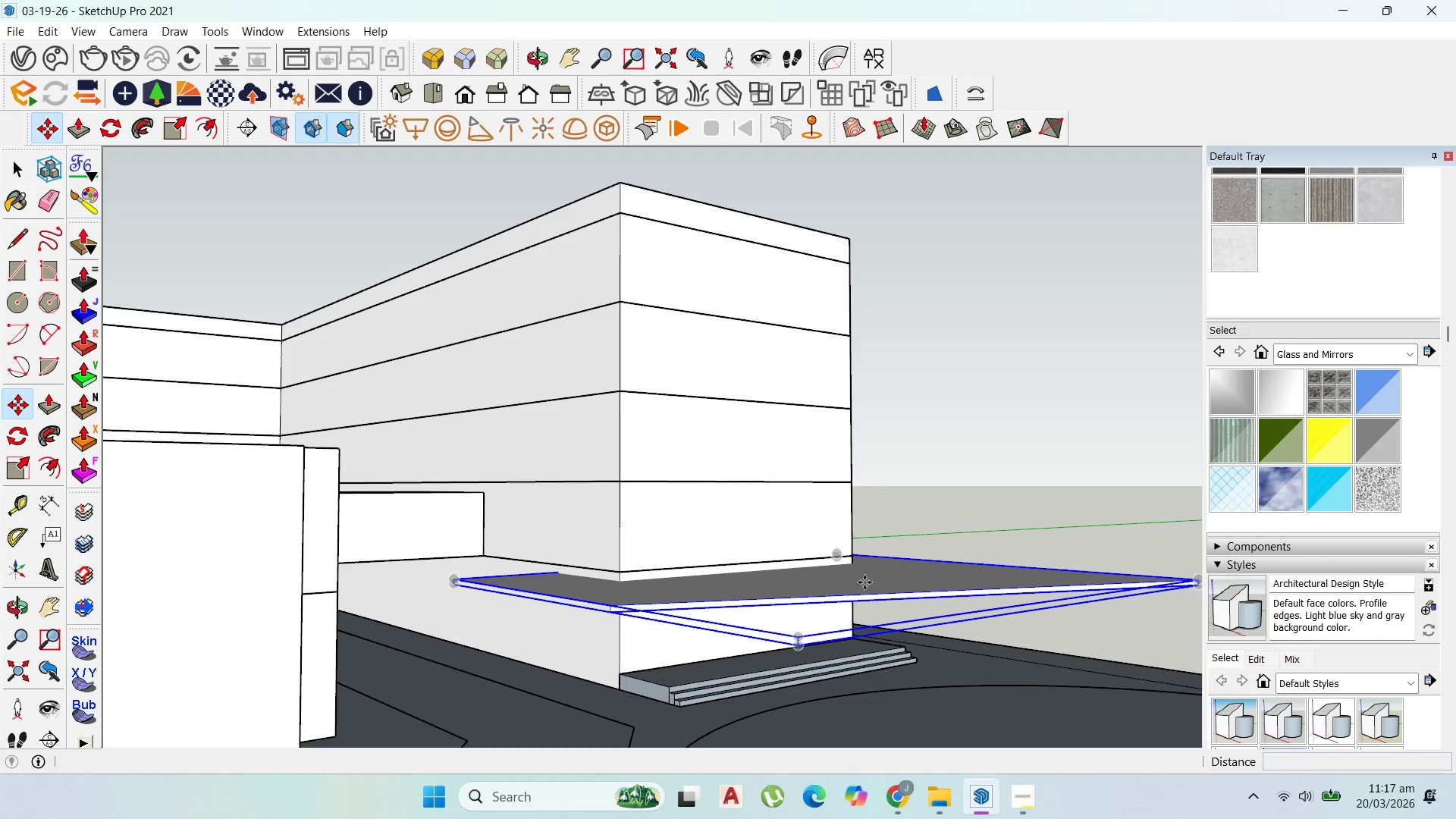 
left_click([864, 582])
 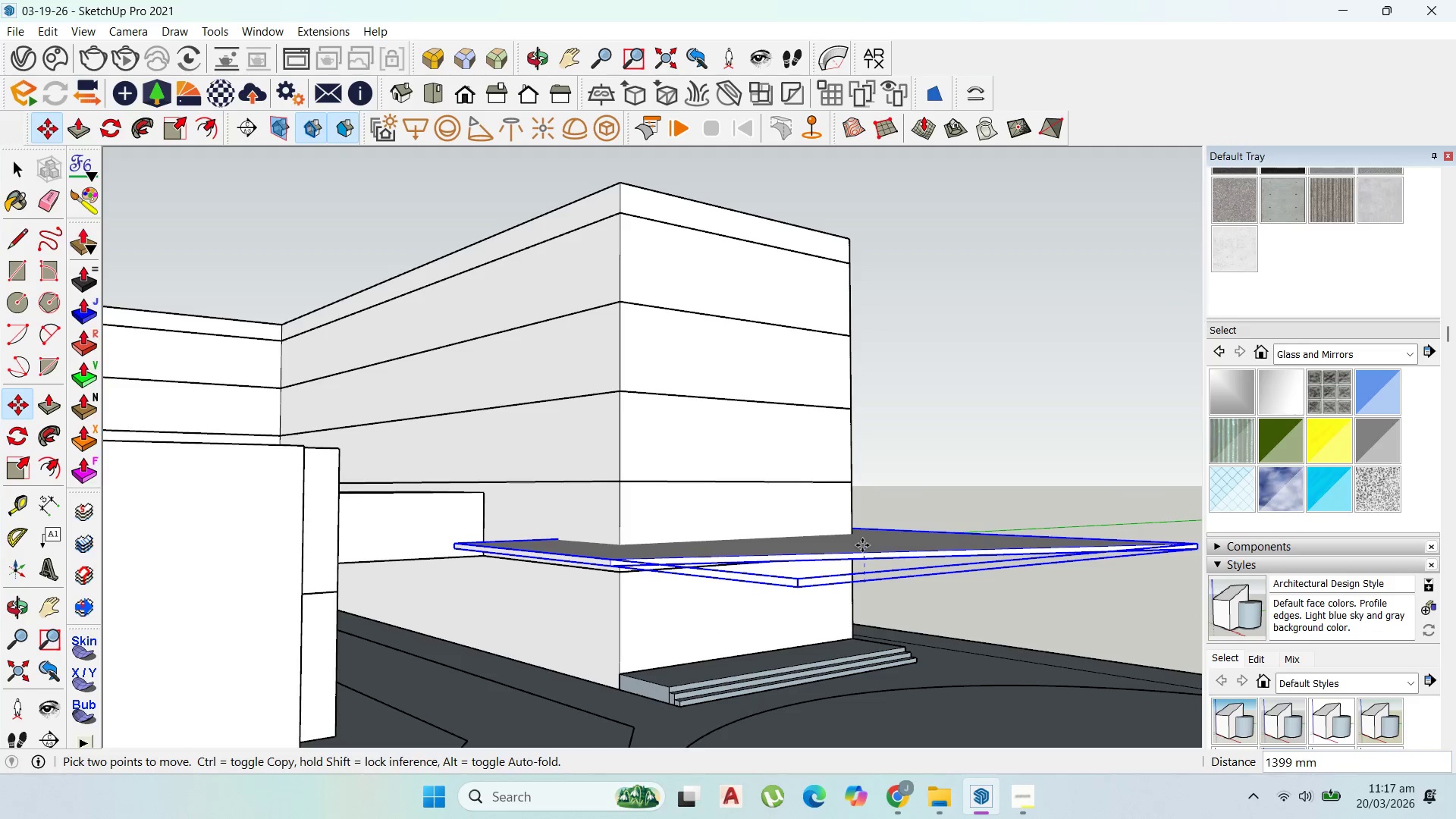 
left_click([862, 545])
 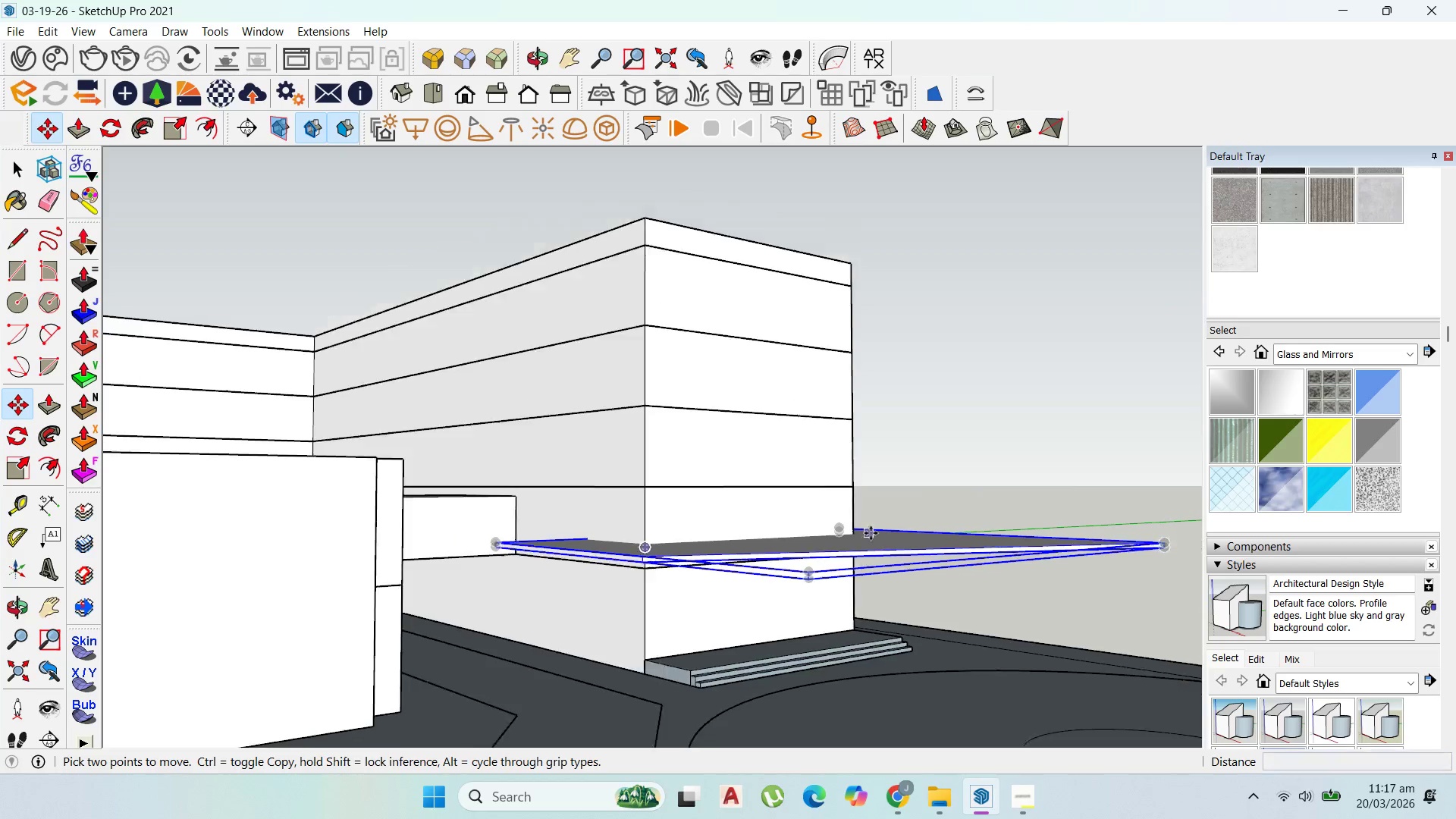 
scroll: coordinate [873, 530], scroll_direction: down, amount: 6.0
 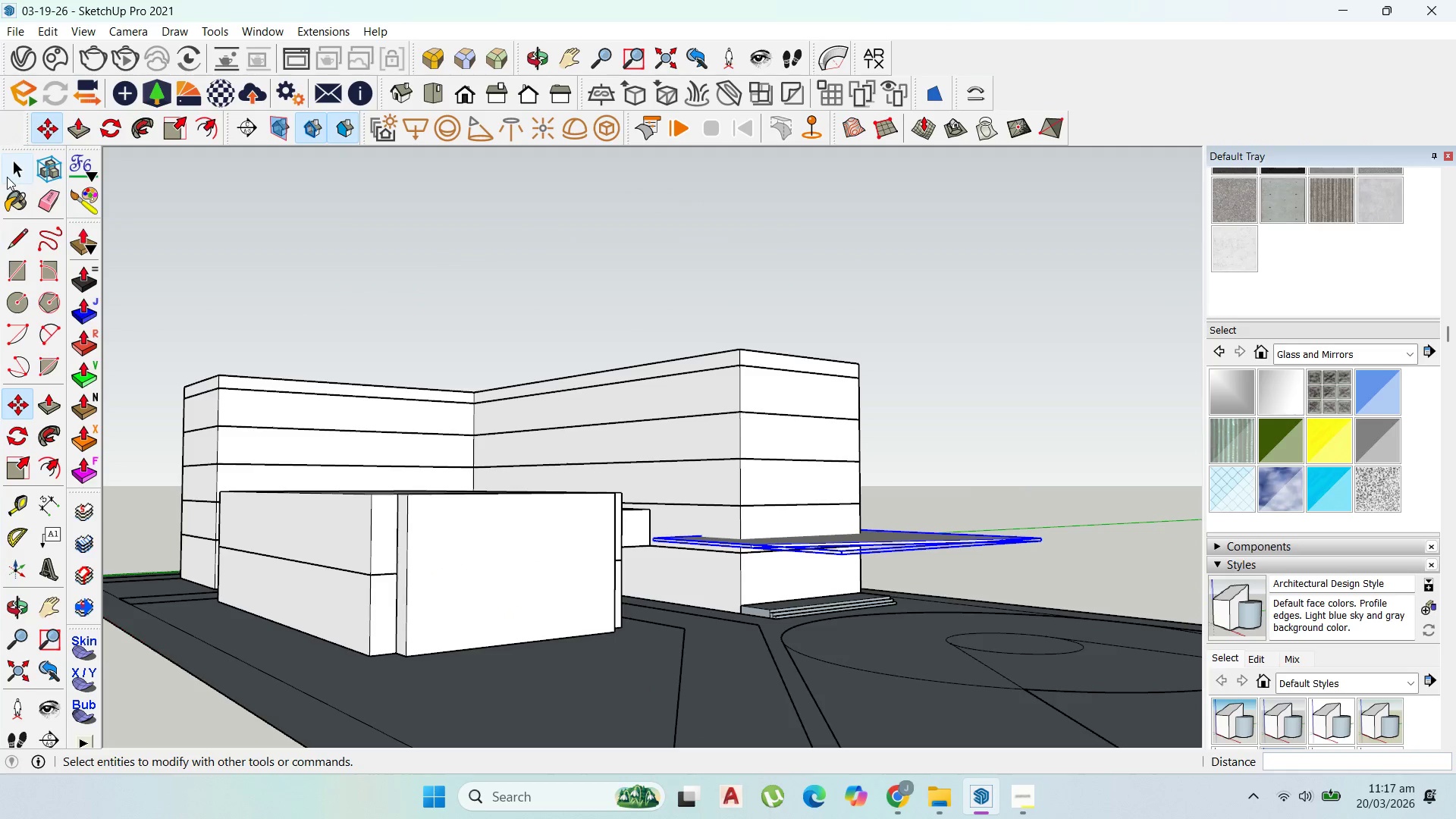 
left_click([12, 171])
 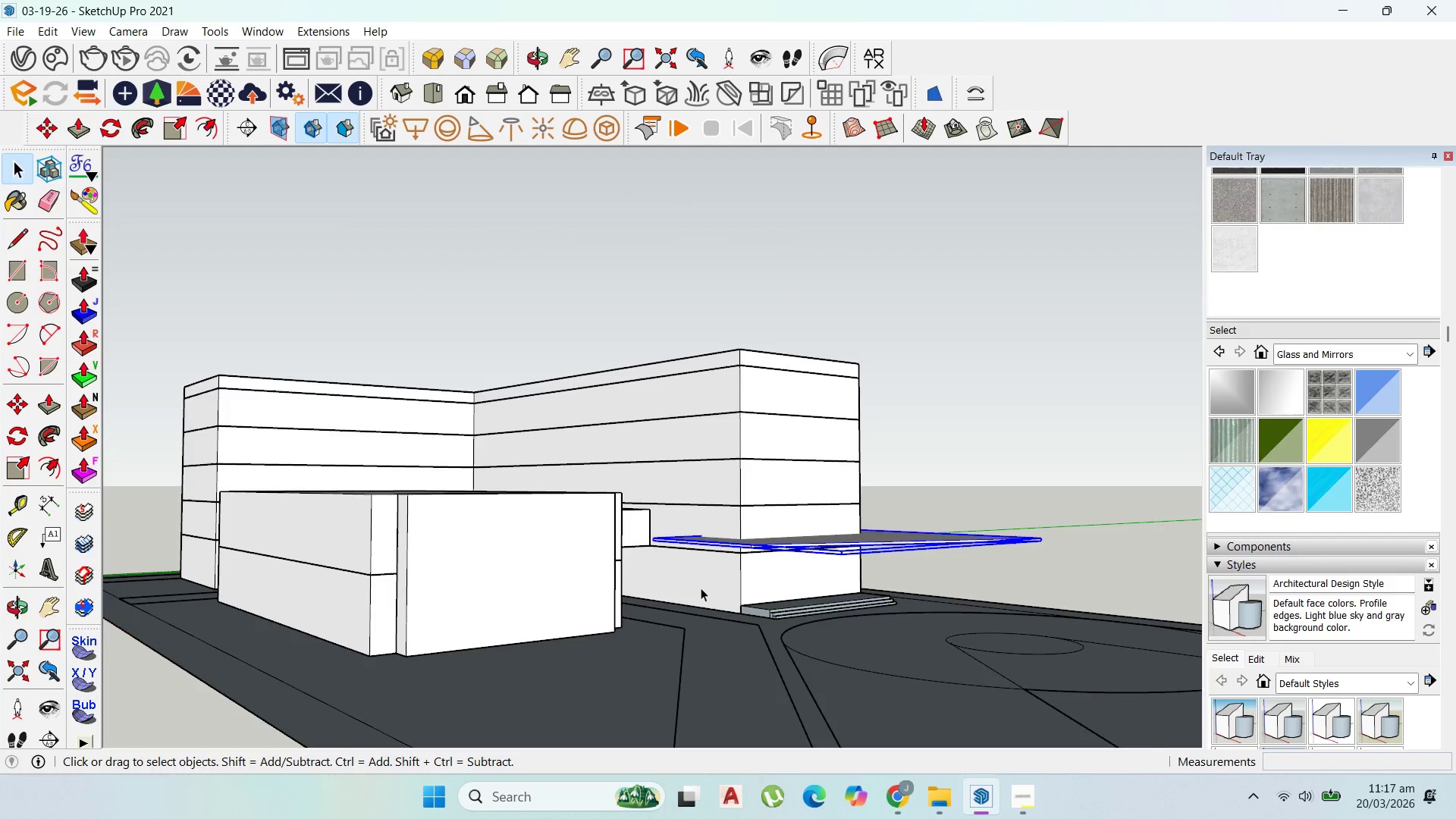 
scroll: coordinate [686, 554], scroll_direction: up, amount: 12.0
 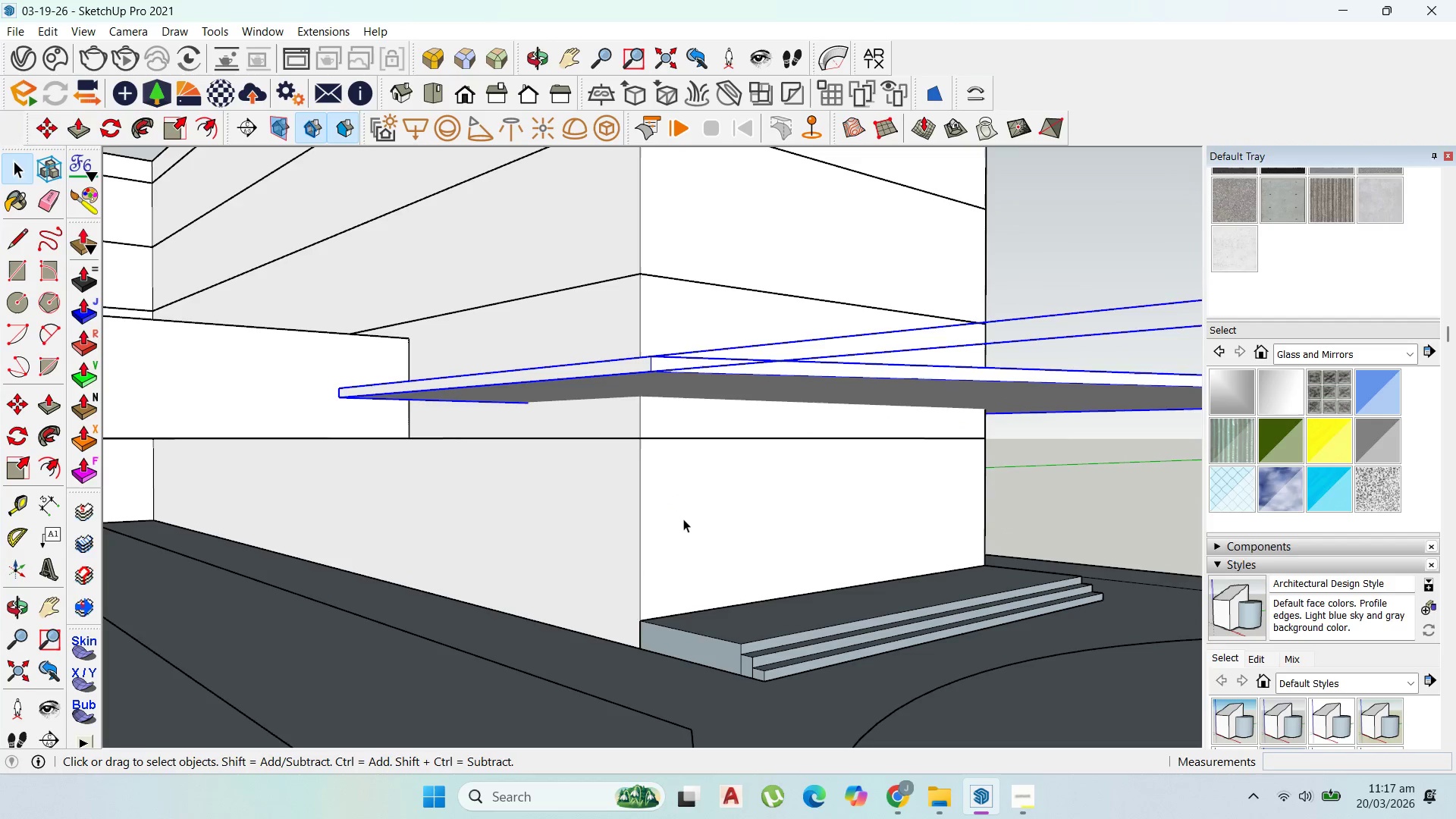 
double_click([683, 519])
 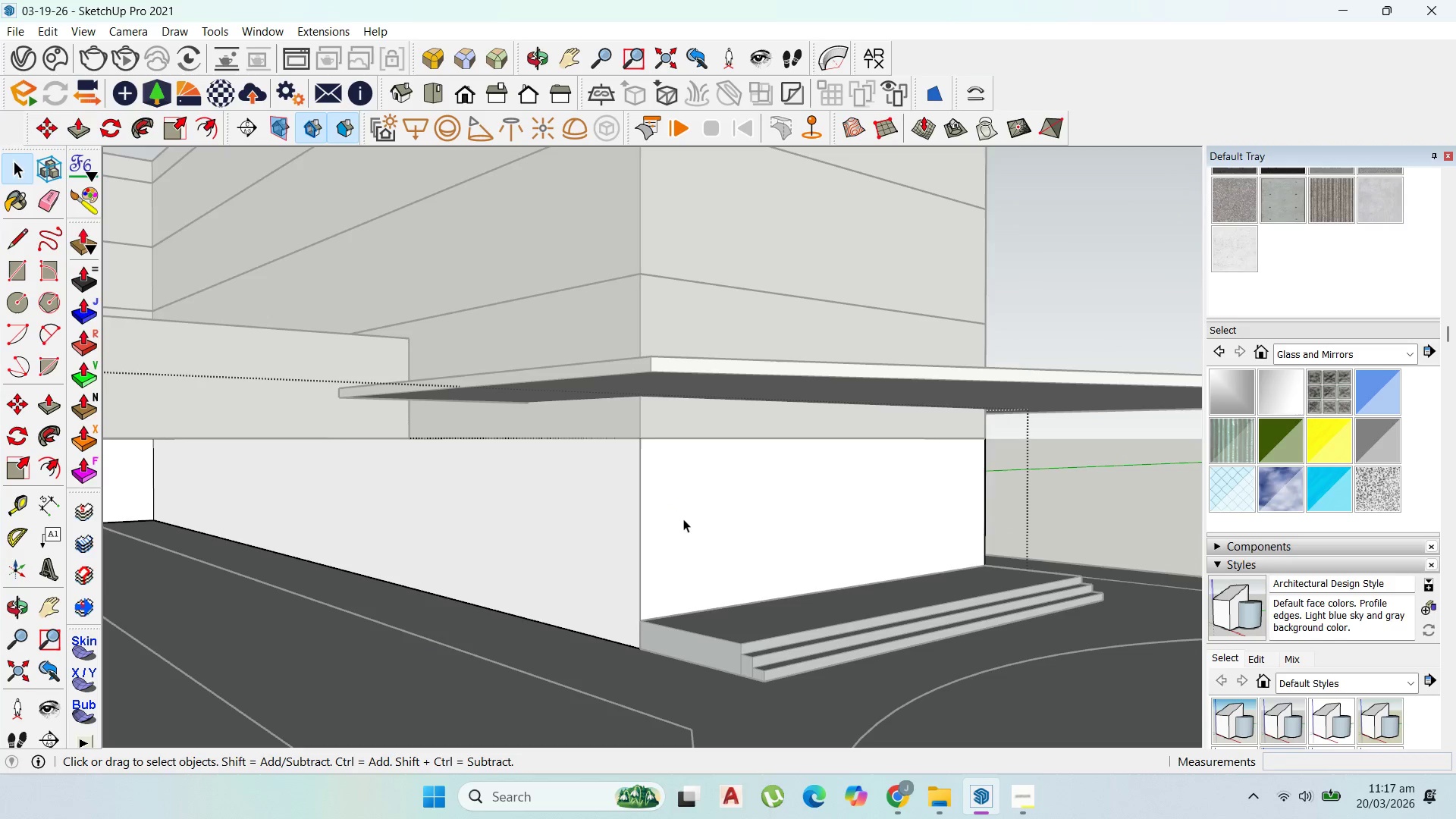 
triple_click([683, 519])
 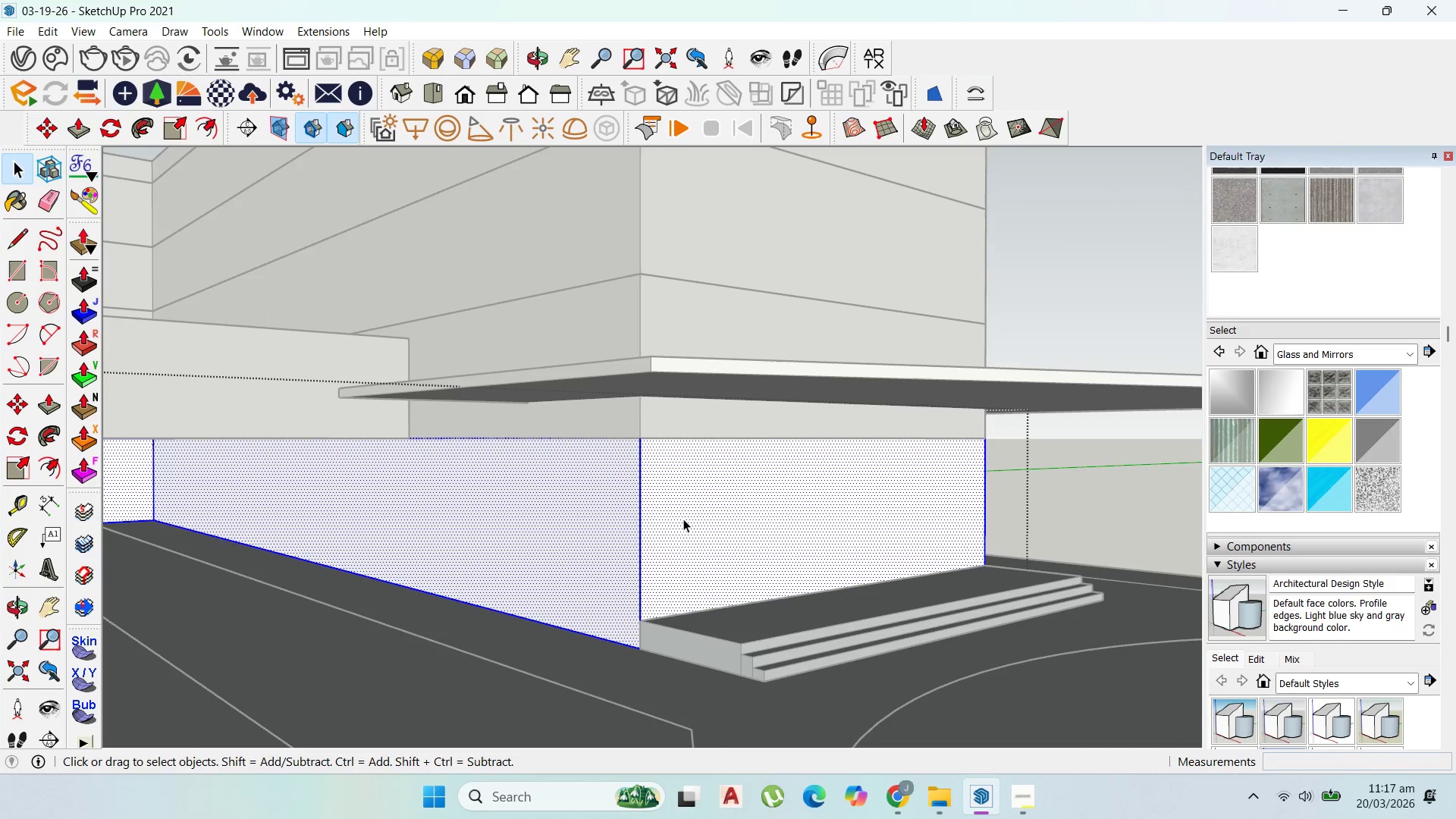 
triple_click([683, 519])
 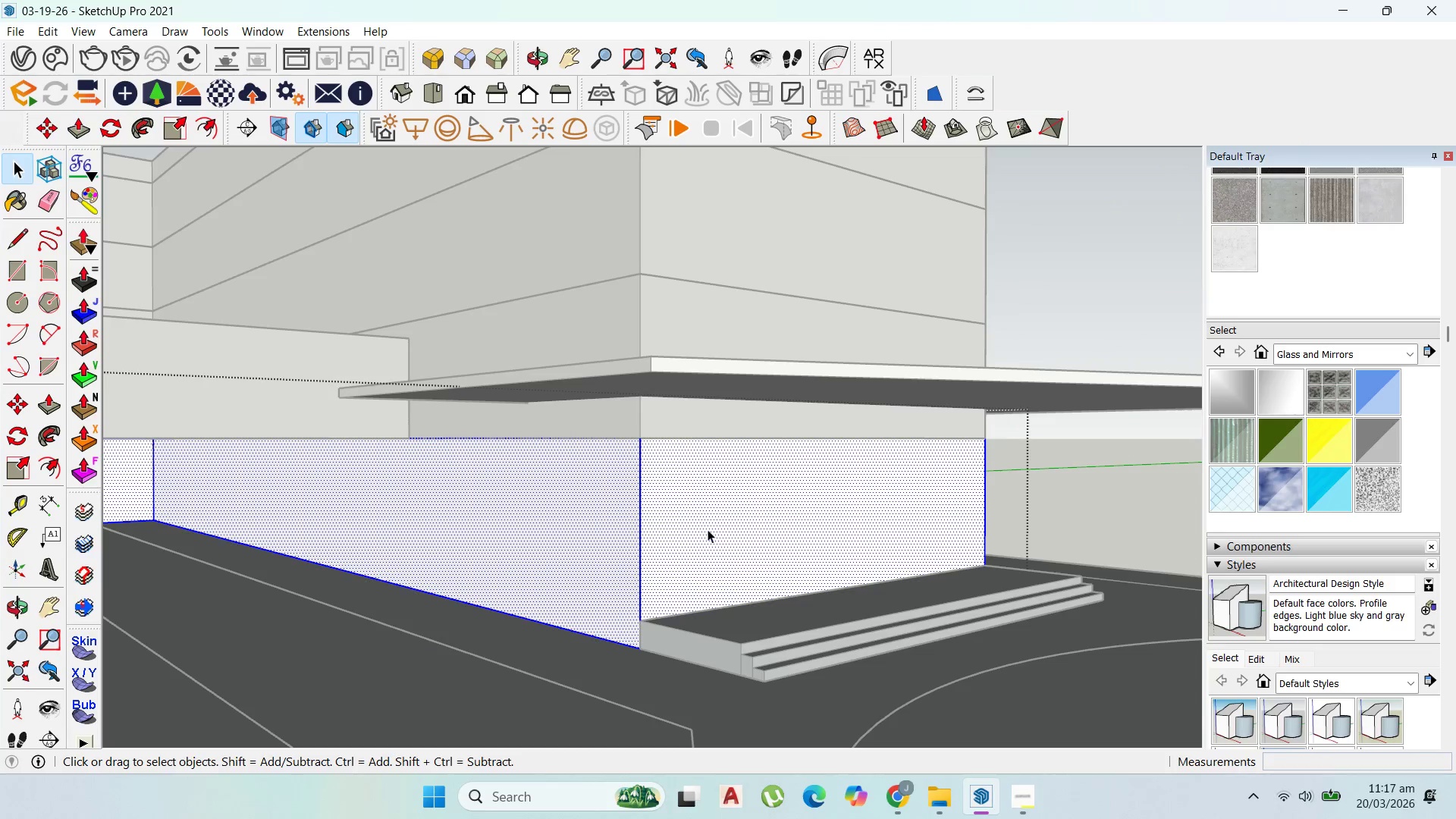 
scroll: coordinate [708, 529], scroll_direction: up, amount: 1.0
 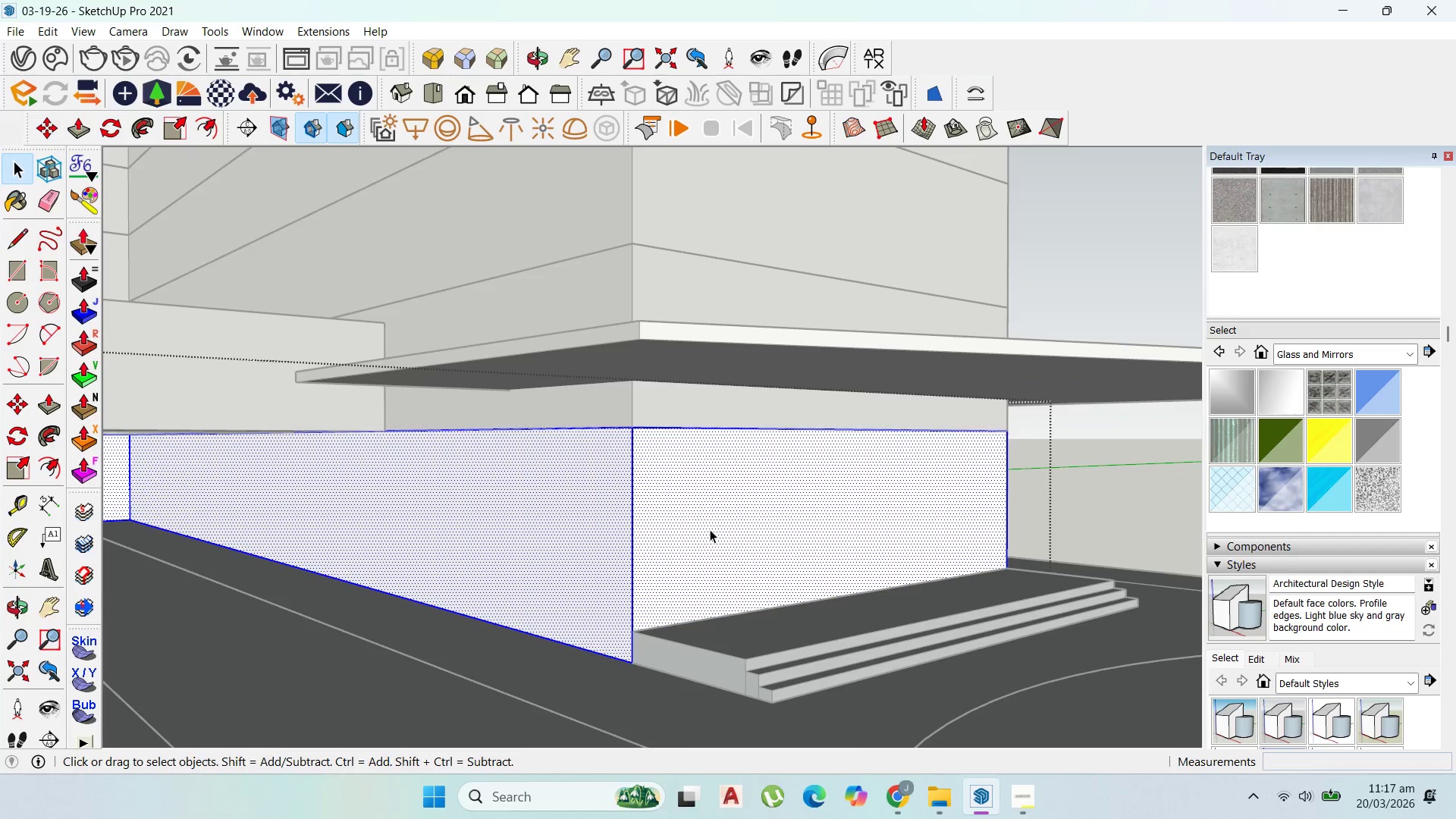 
scroll: coordinate [715, 534], scroll_direction: down, amount: 5.0
 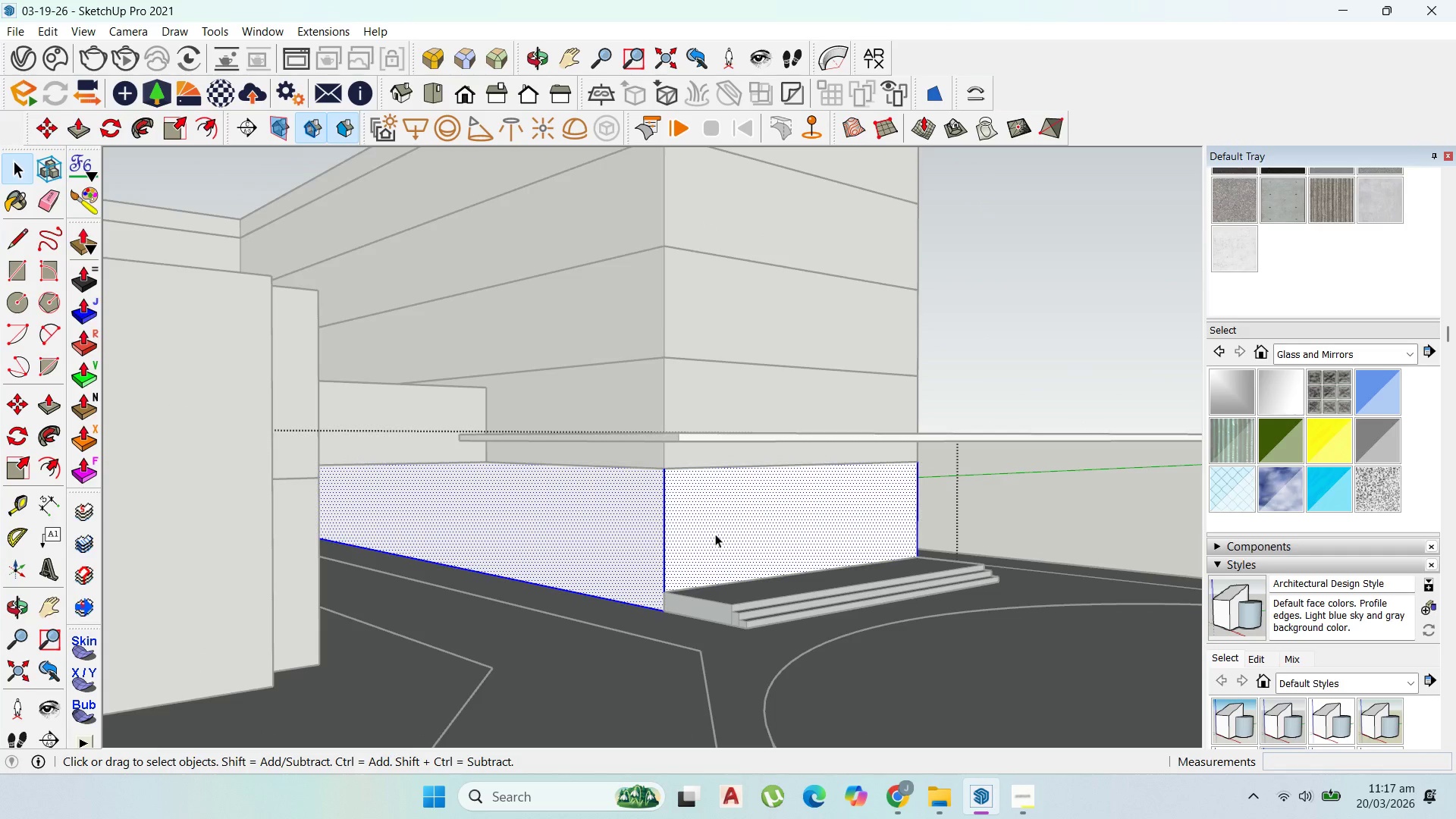 
scroll: coordinate [715, 534], scroll_direction: up, amount: 1.0
 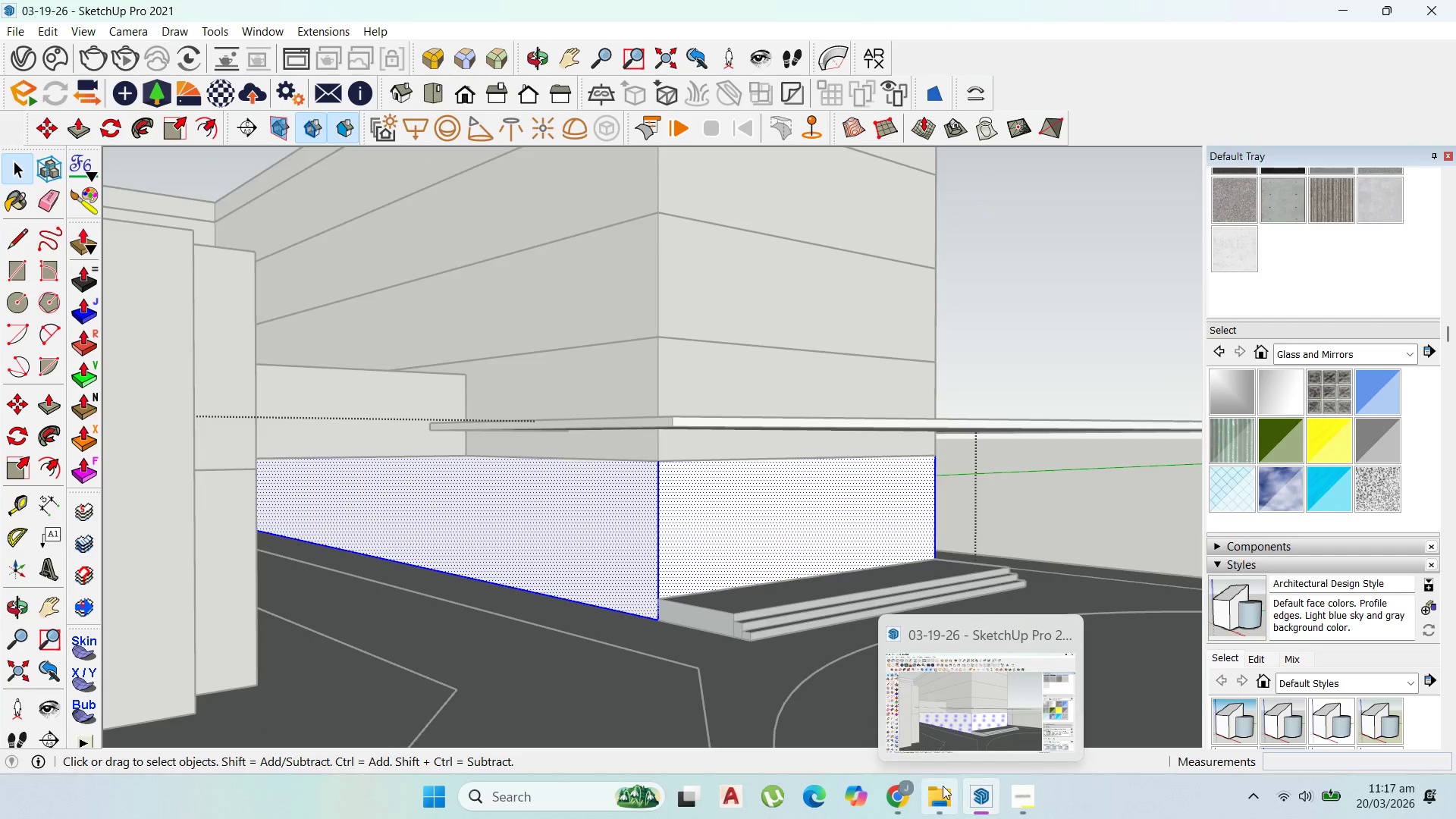 
left_click([899, 793])
 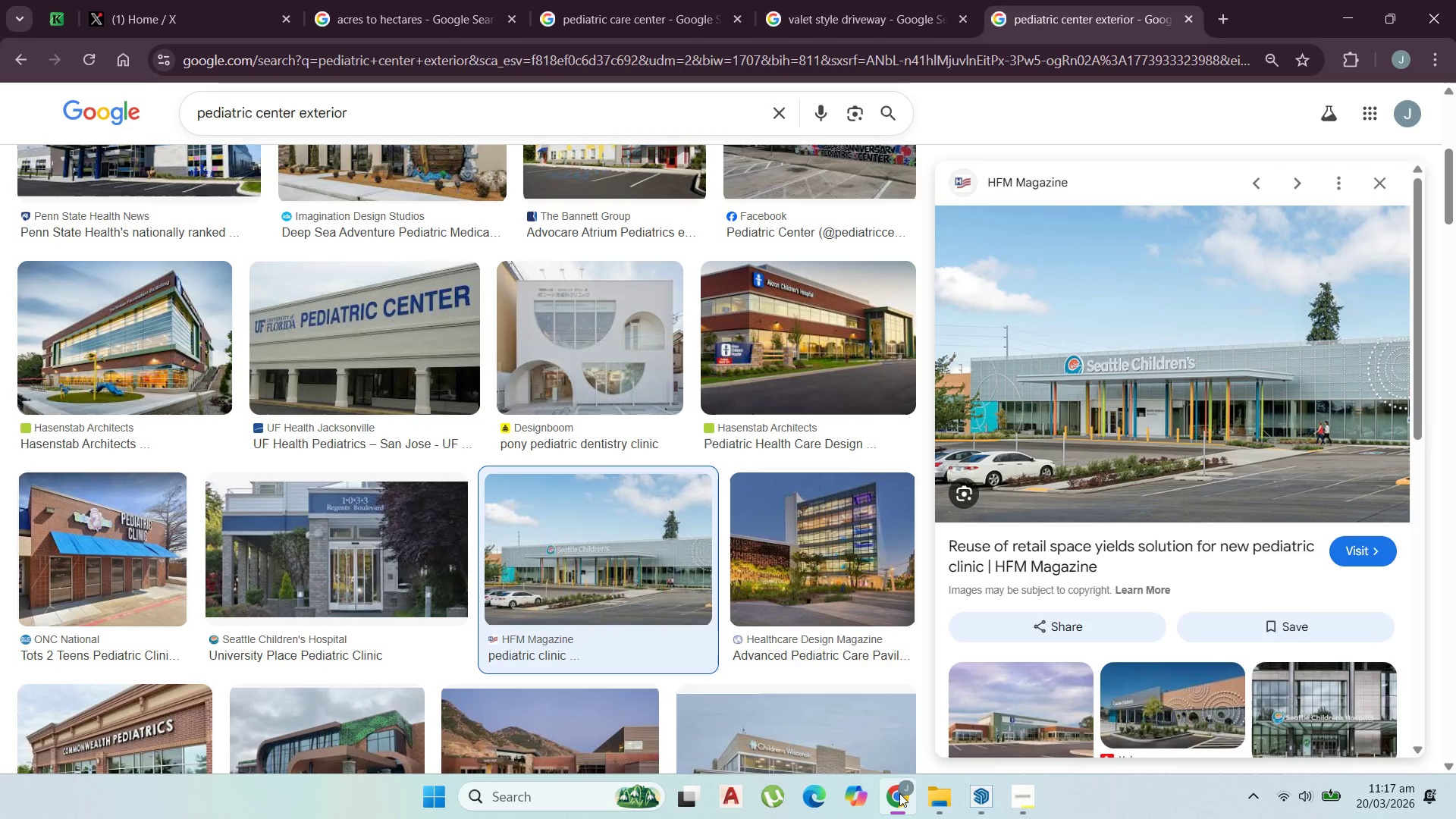 
left_click([899, 793])
 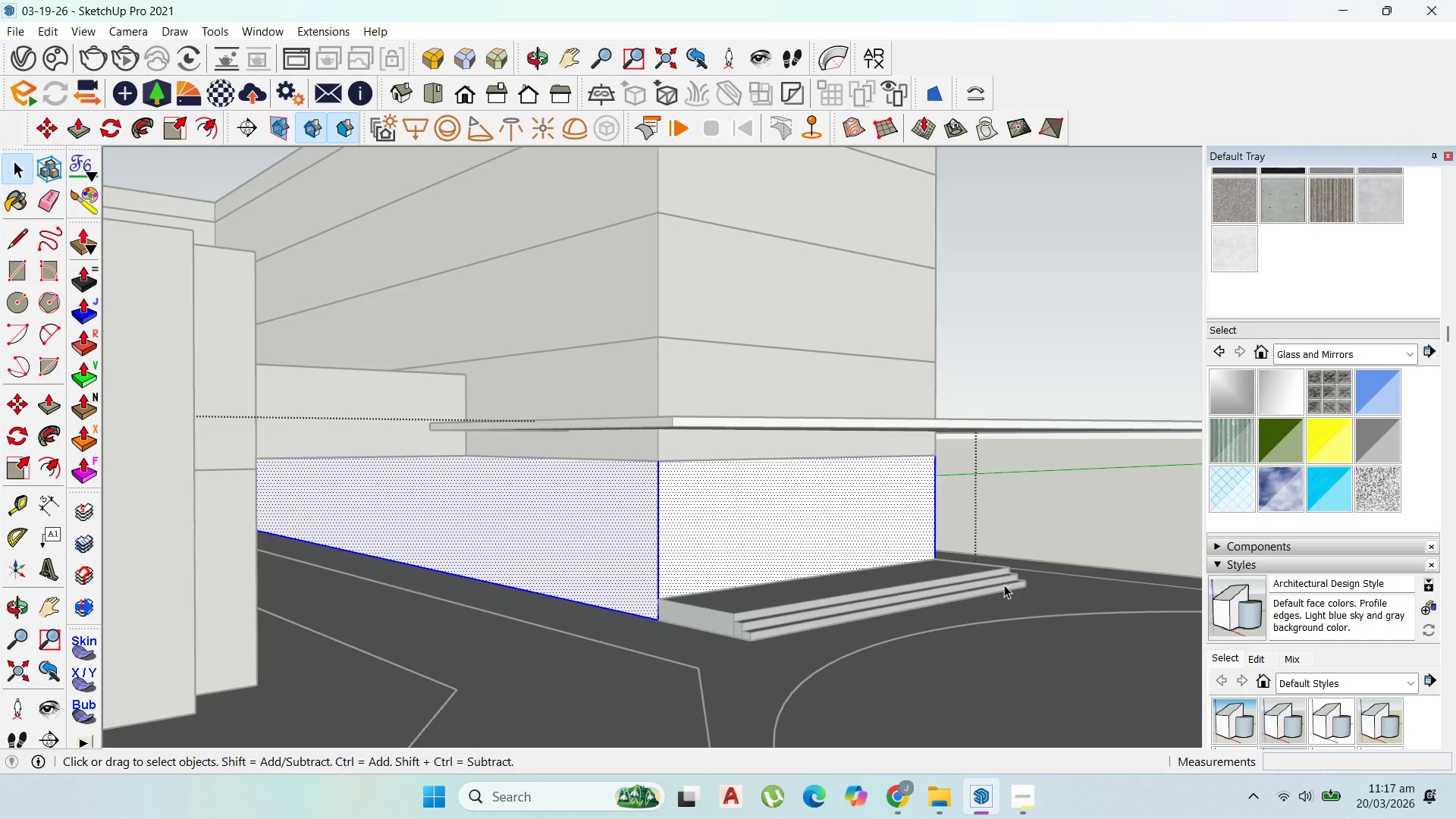 
scroll: coordinate [752, 524], scroll_direction: up, amount: 6.0
 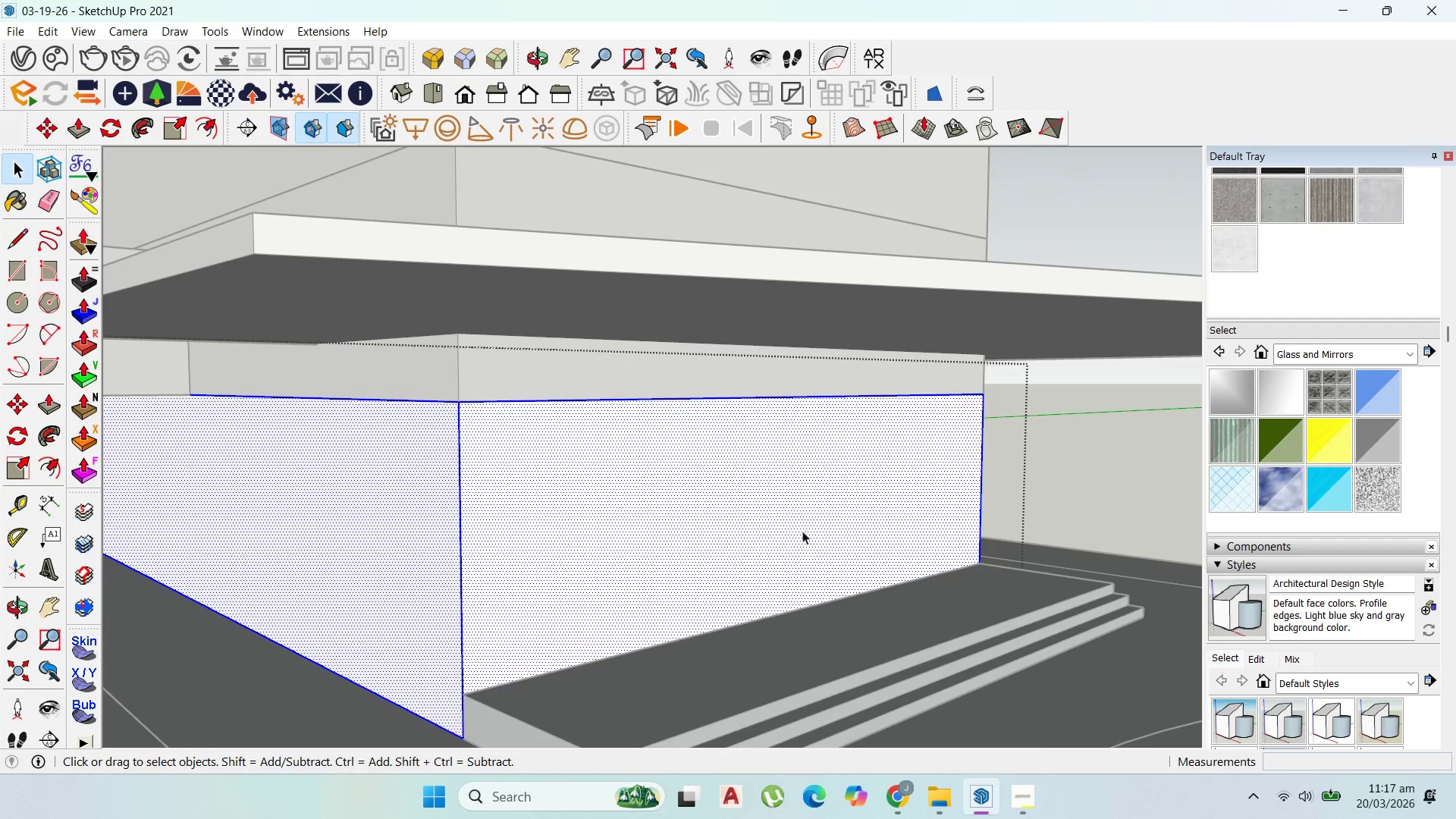 
scroll: coordinate [832, 520], scroll_direction: down, amount: 5.0
 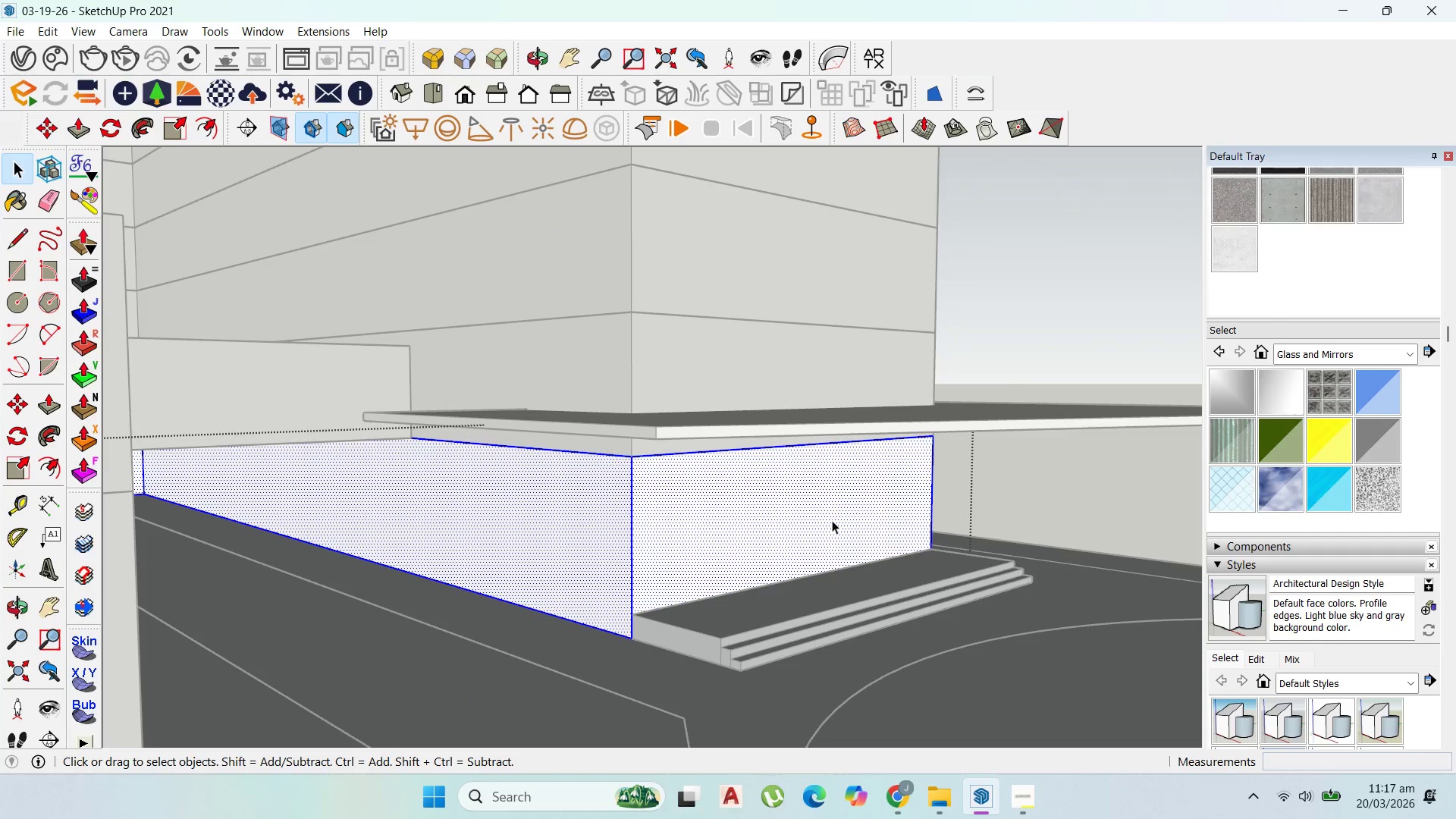 
scroll: coordinate [832, 520], scroll_direction: up, amount: 3.0
 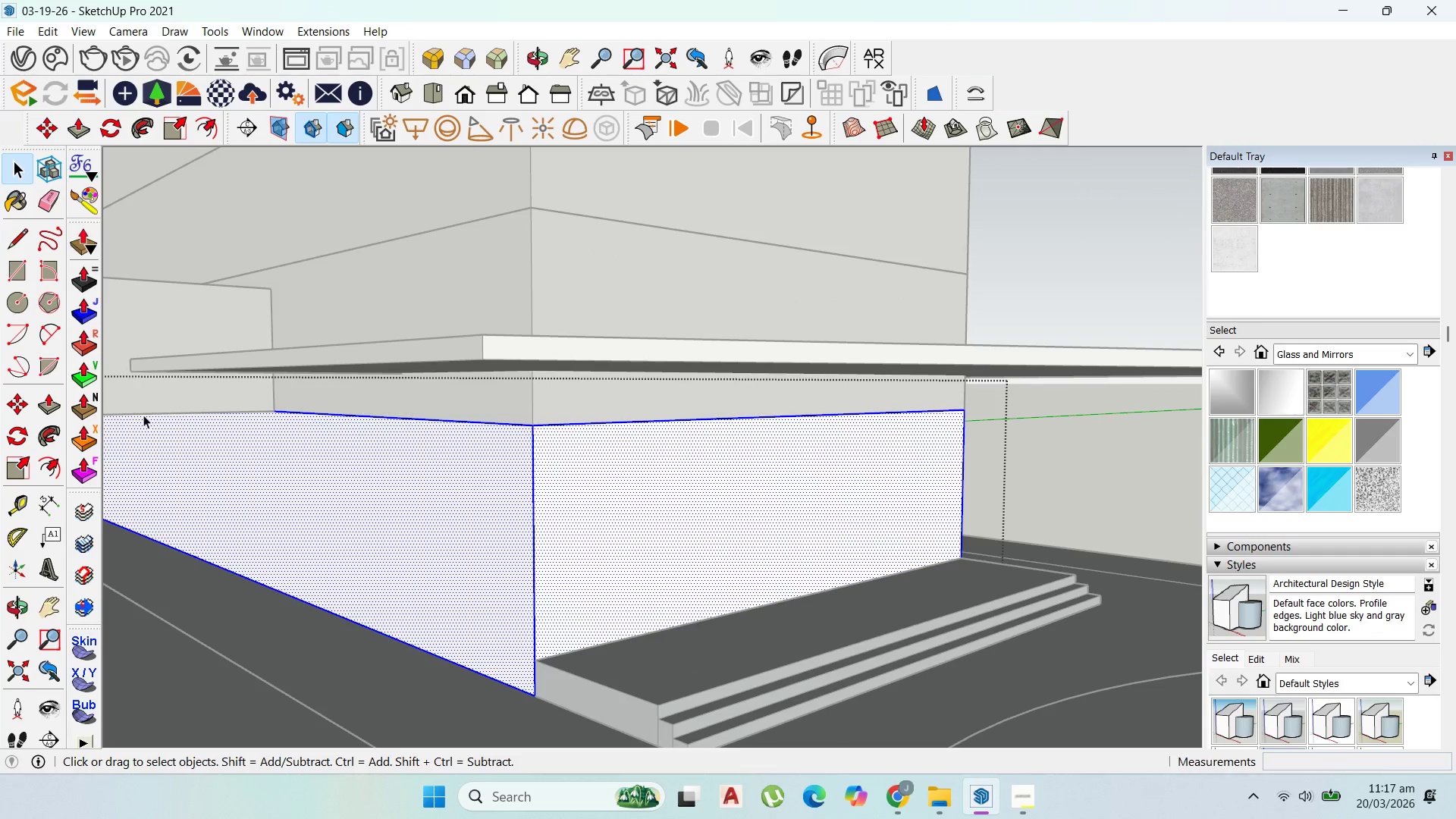 
mouse_move([11, 257])
 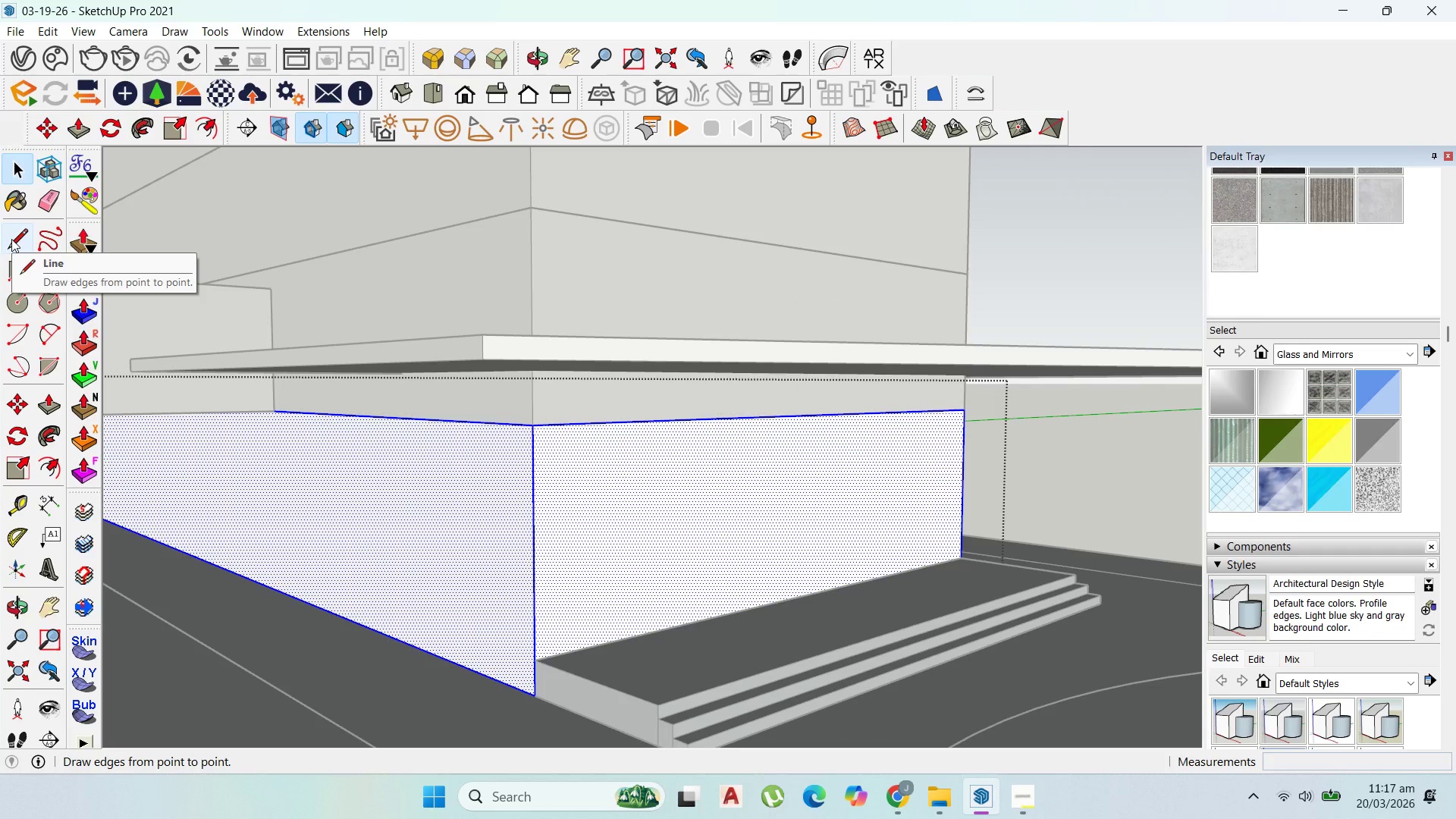 
left_click([11, 239])
 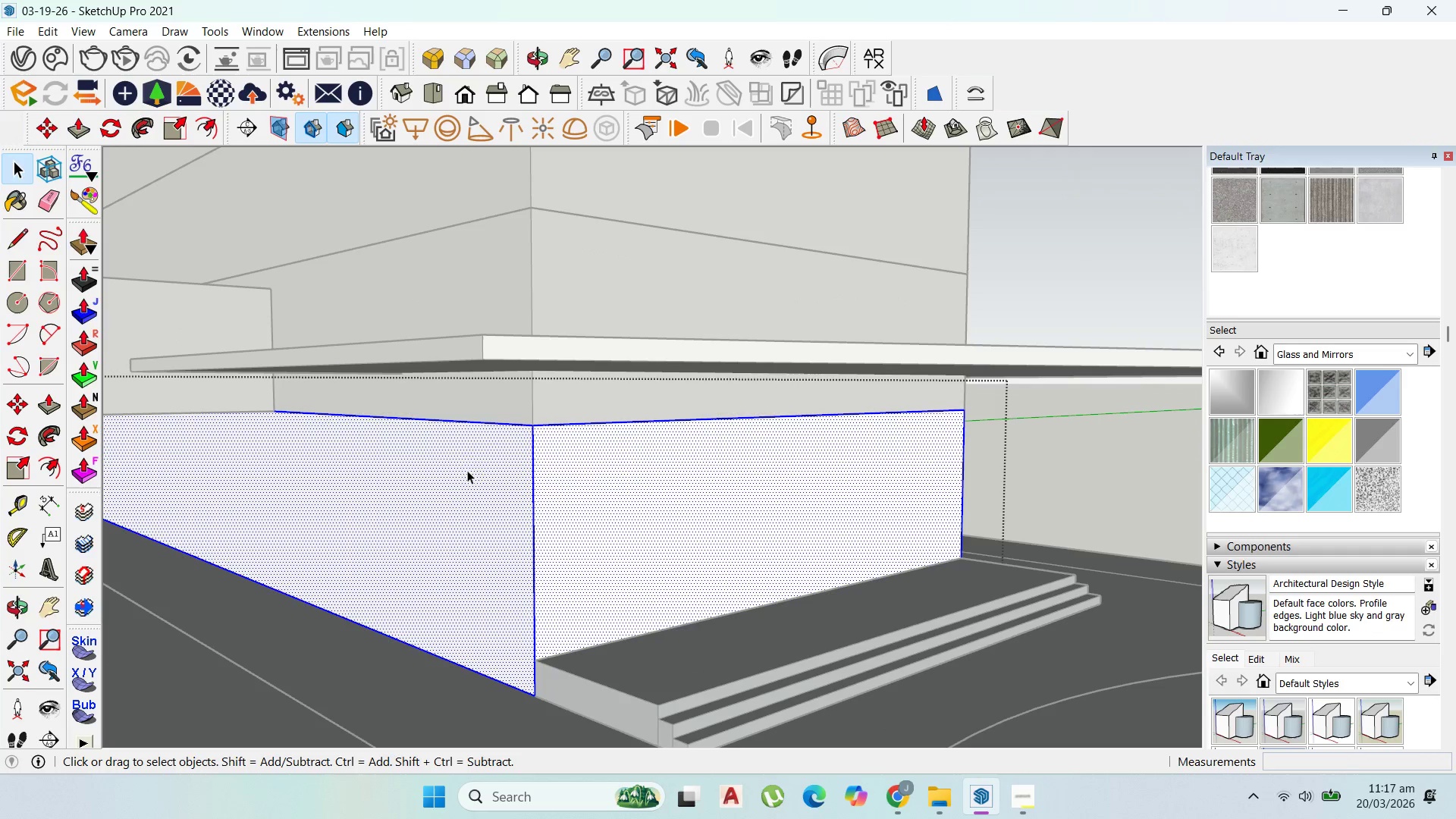 
scroll: coordinate [717, 476], scroll_direction: down, amount: 5.0
 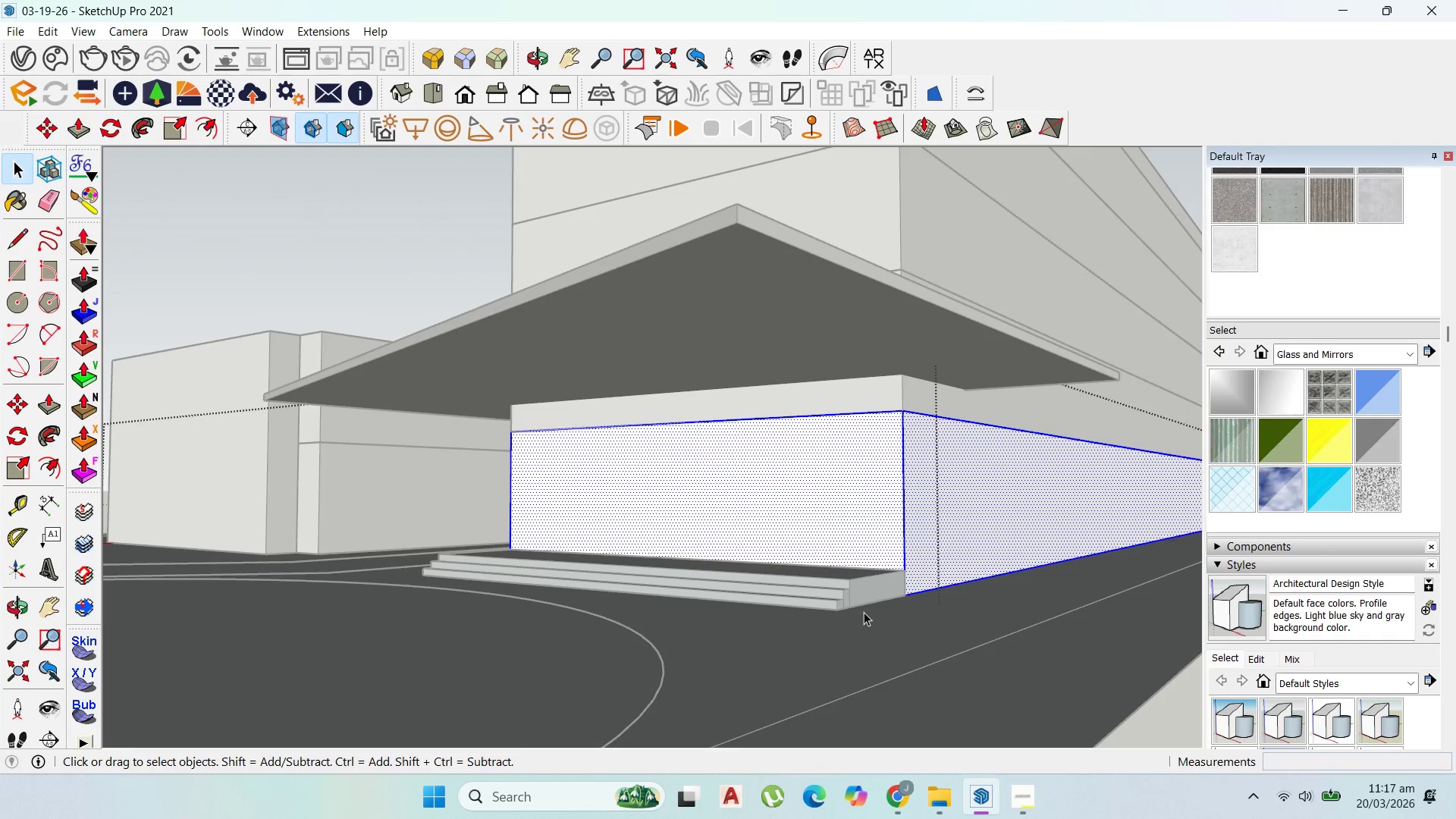 
wait(5.53)
 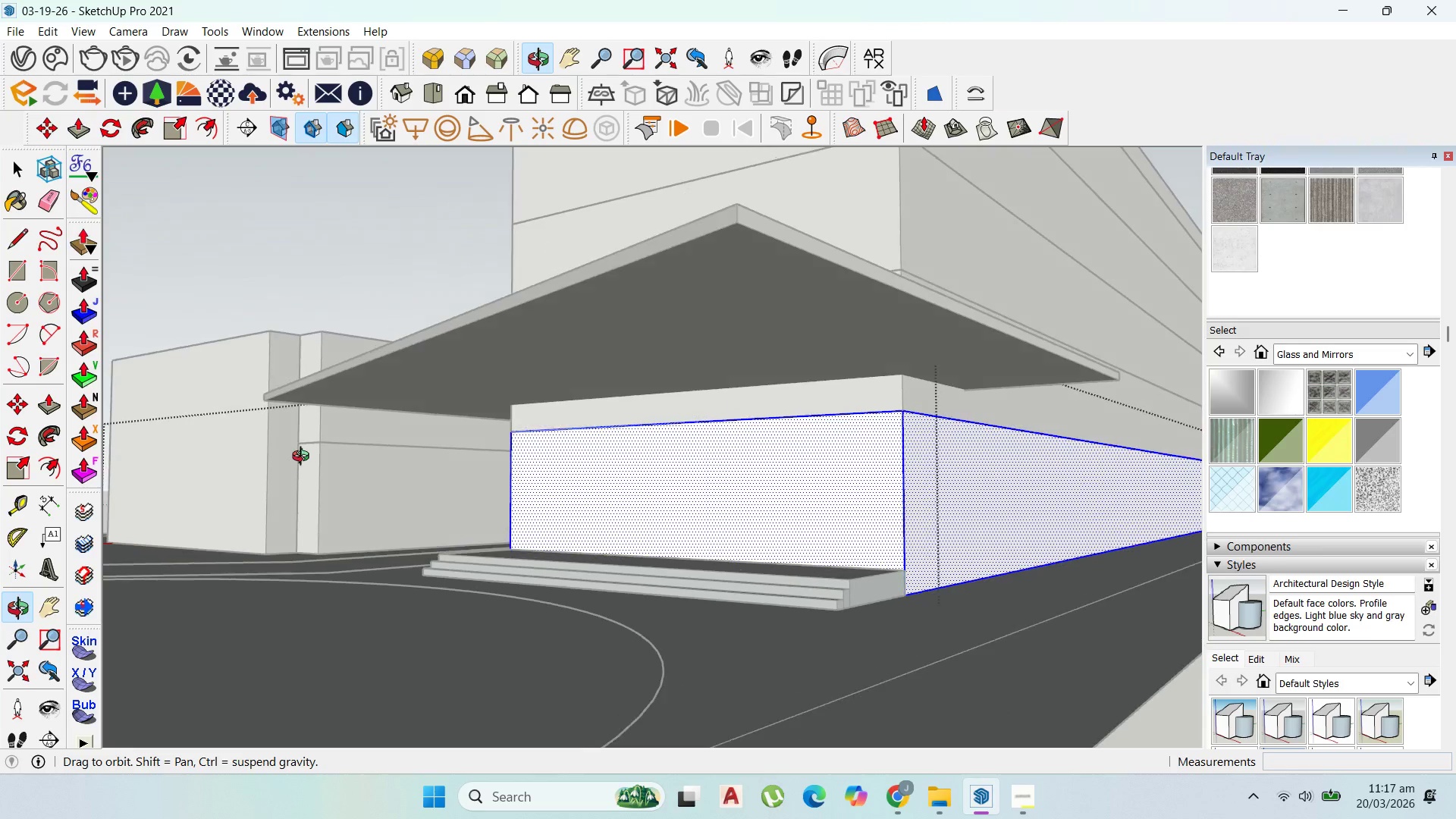 
scroll: coordinate [904, 499], scroll_direction: down, amount: 4.0
 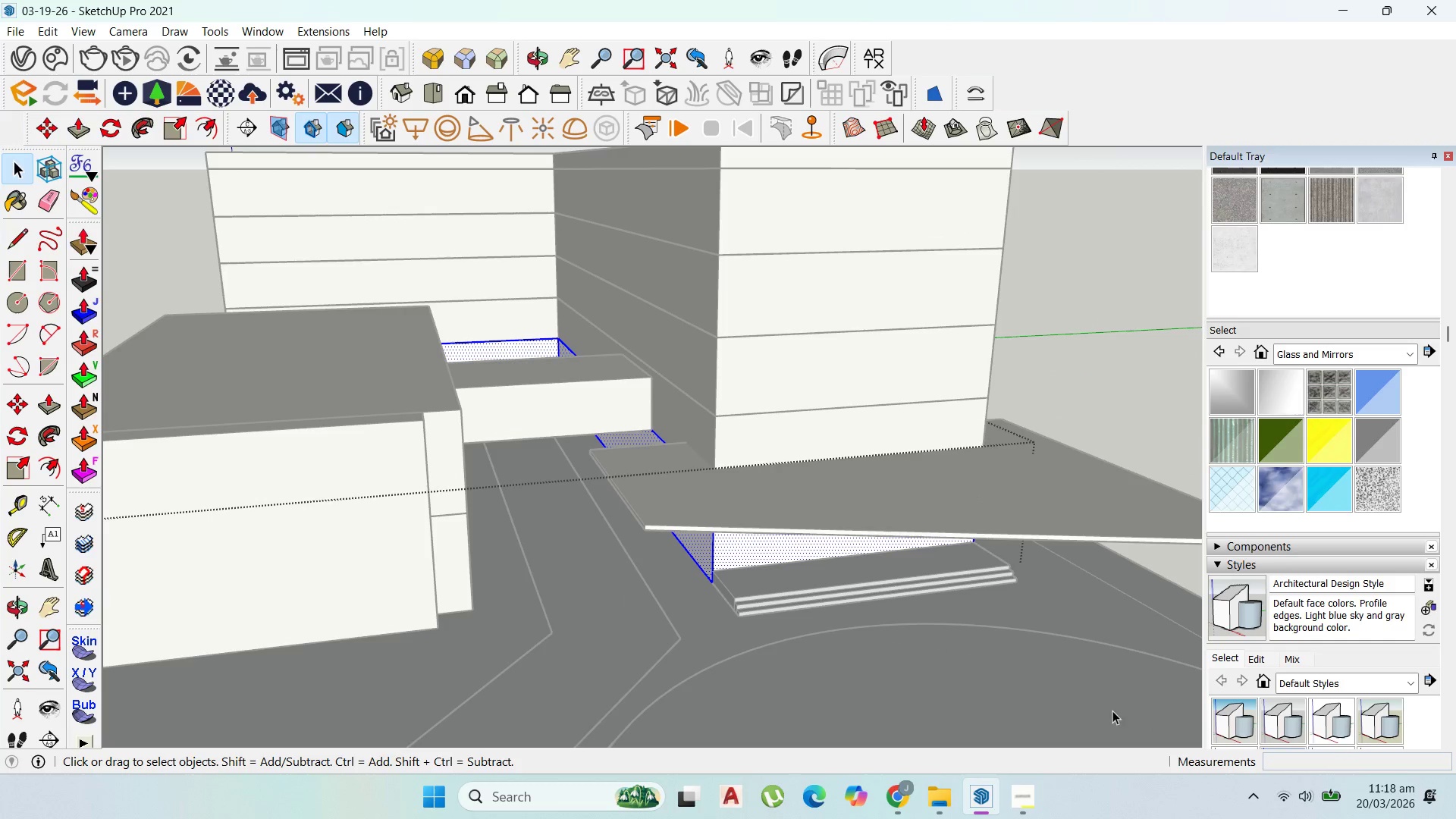 
left_click([905, 774])
 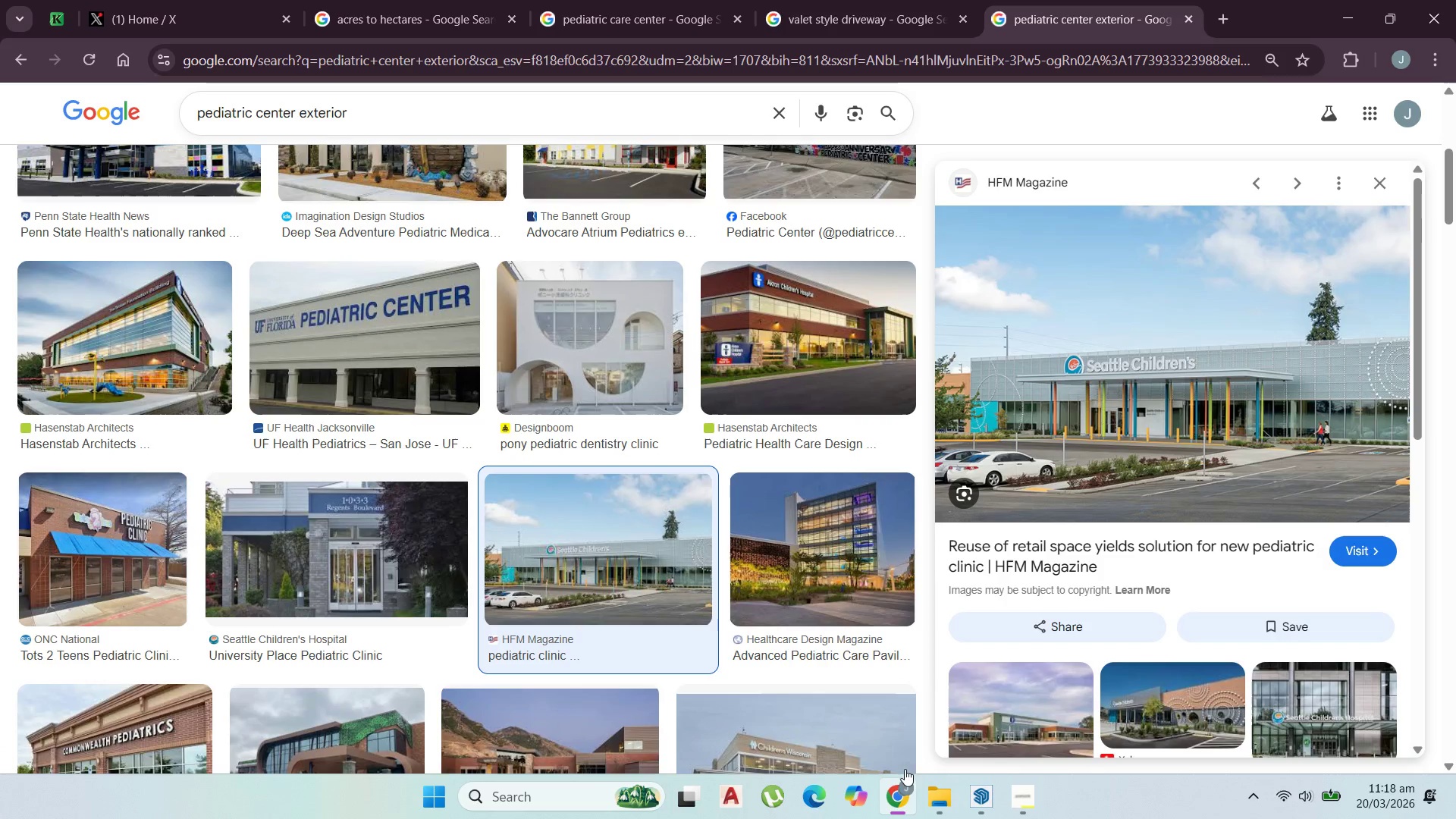 
left_click([1353, 7])
 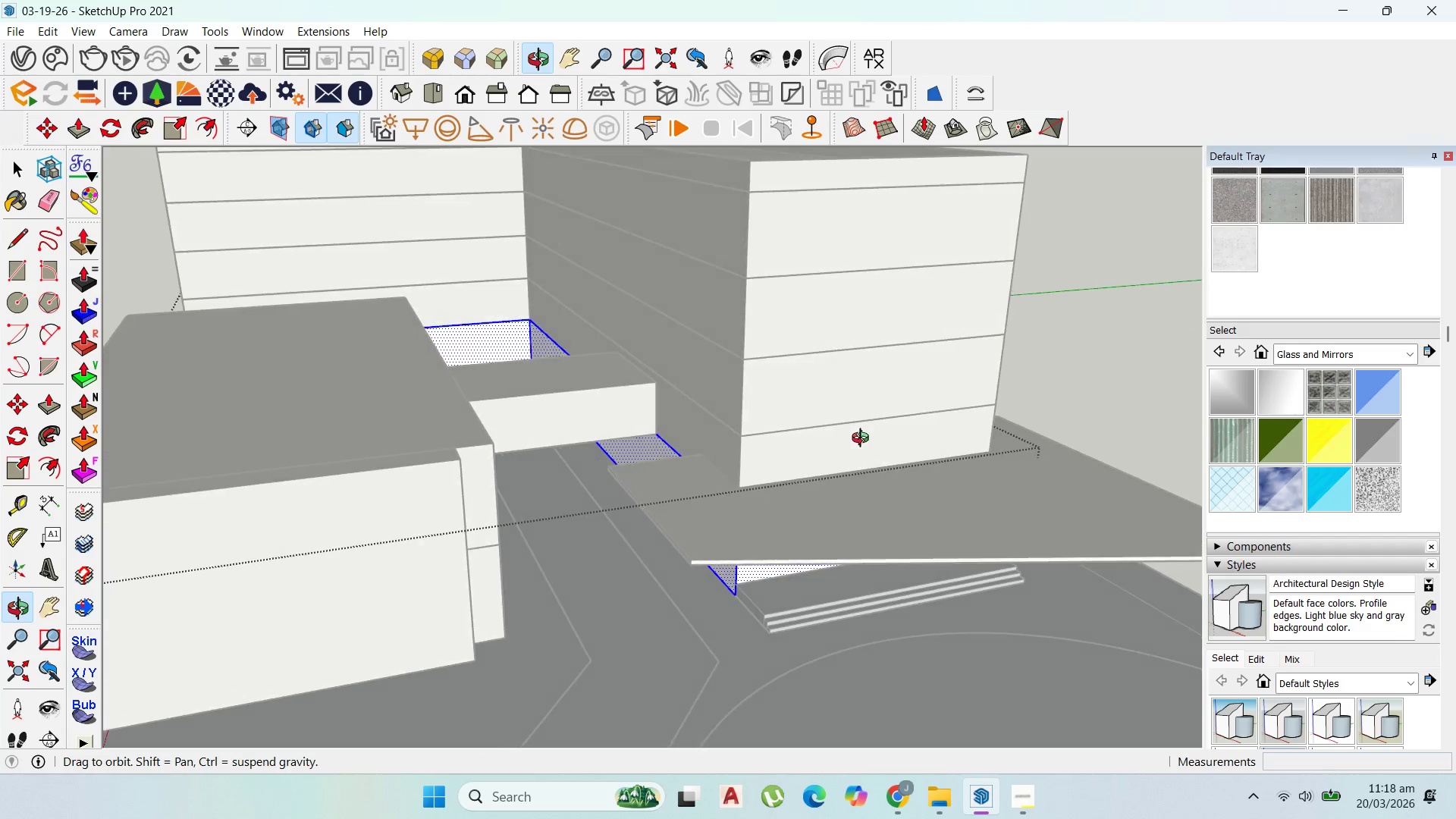 
scroll: coordinate [877, 417], scroll_direction: down, amount: 6.0
 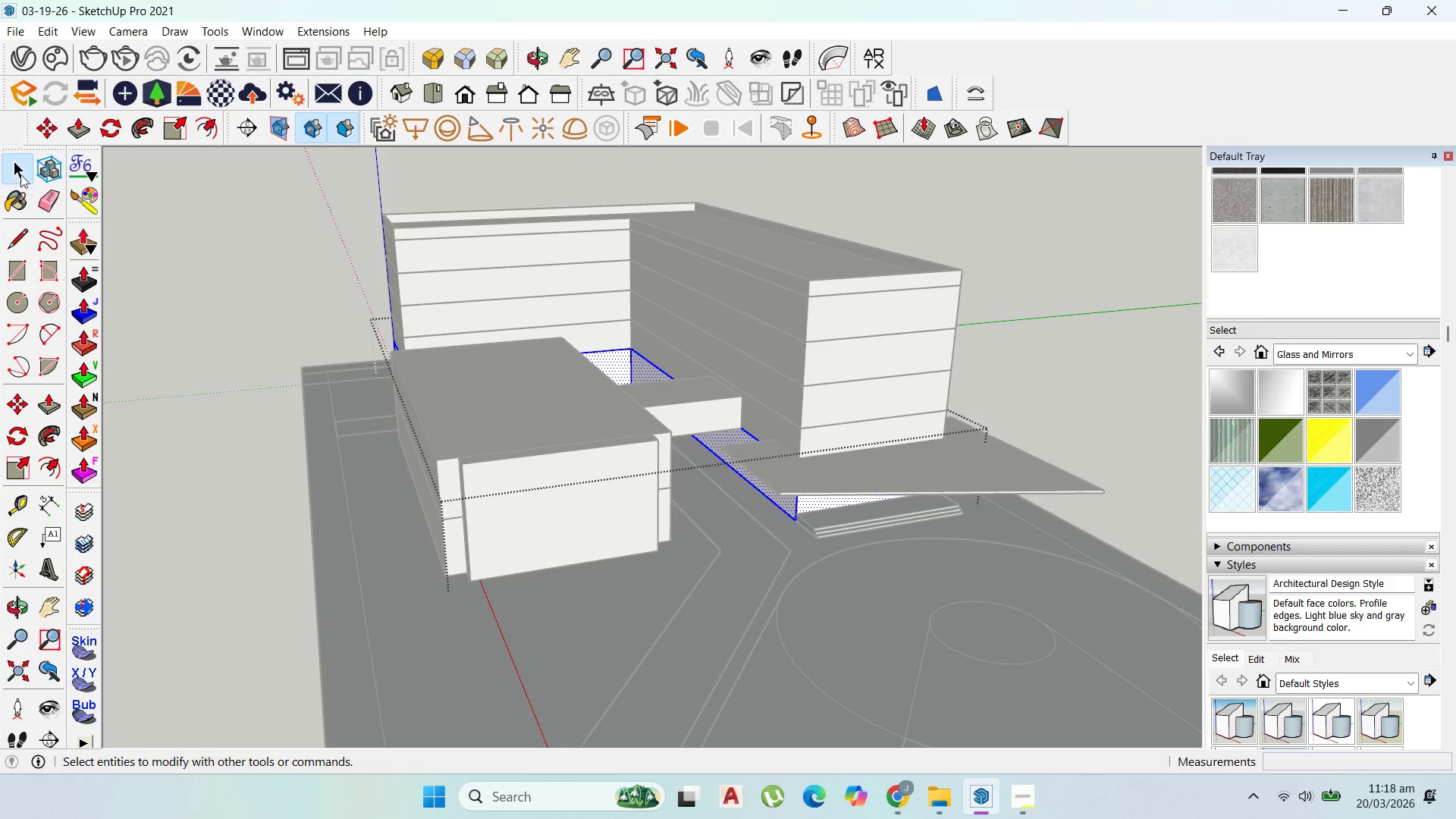 
key(Escape)
 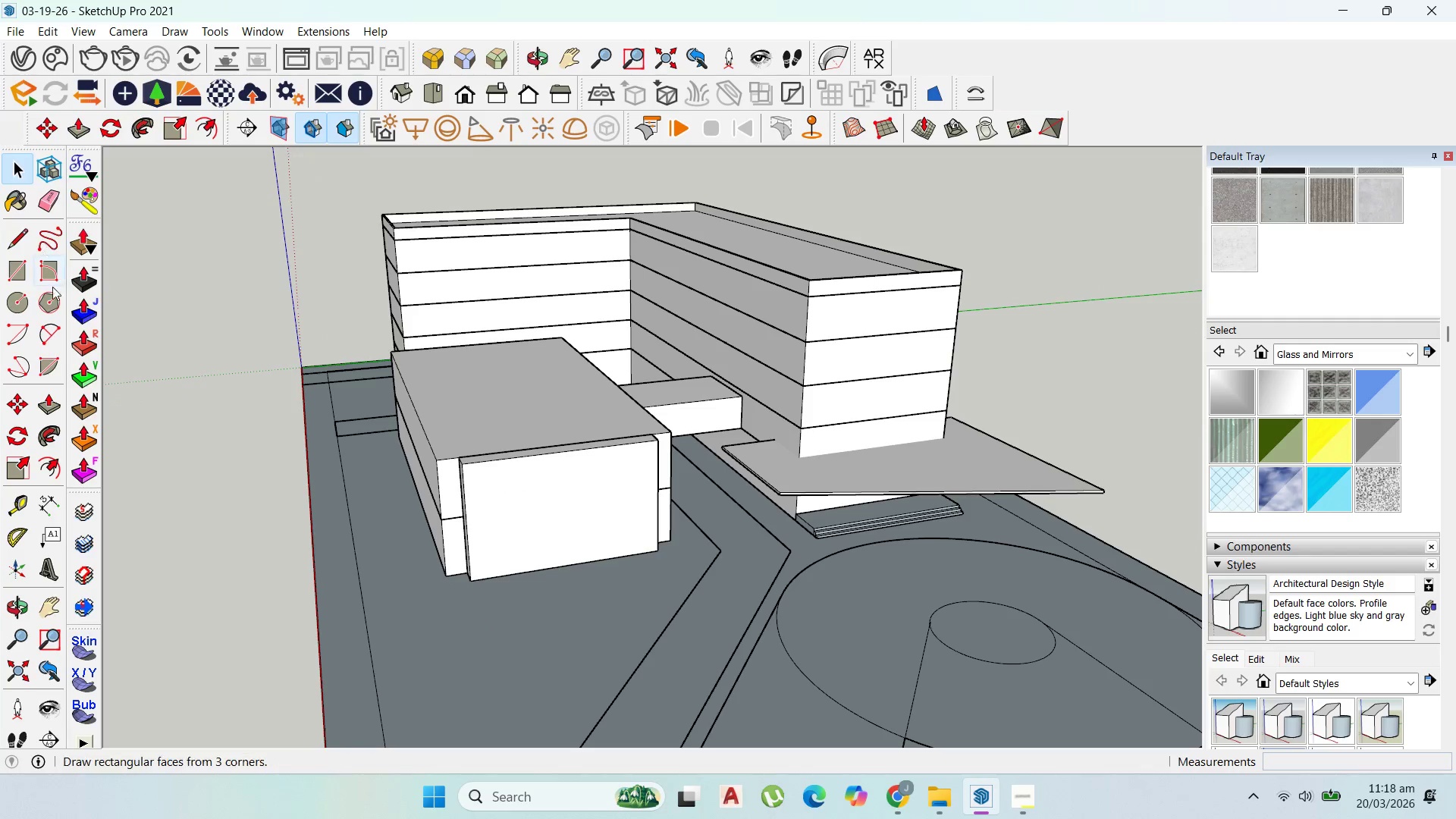 
key(Escape)
 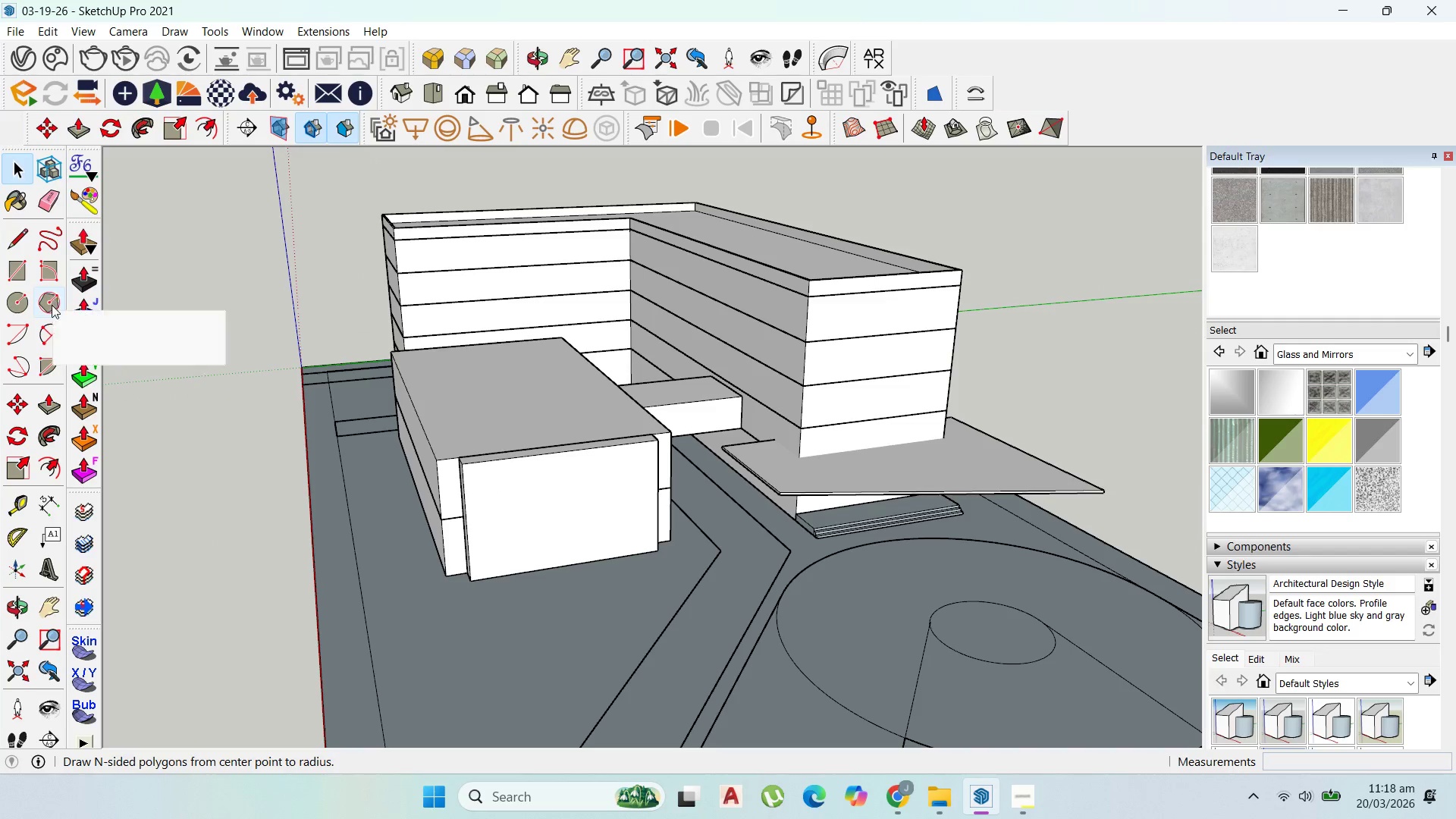 
key(Escape)
 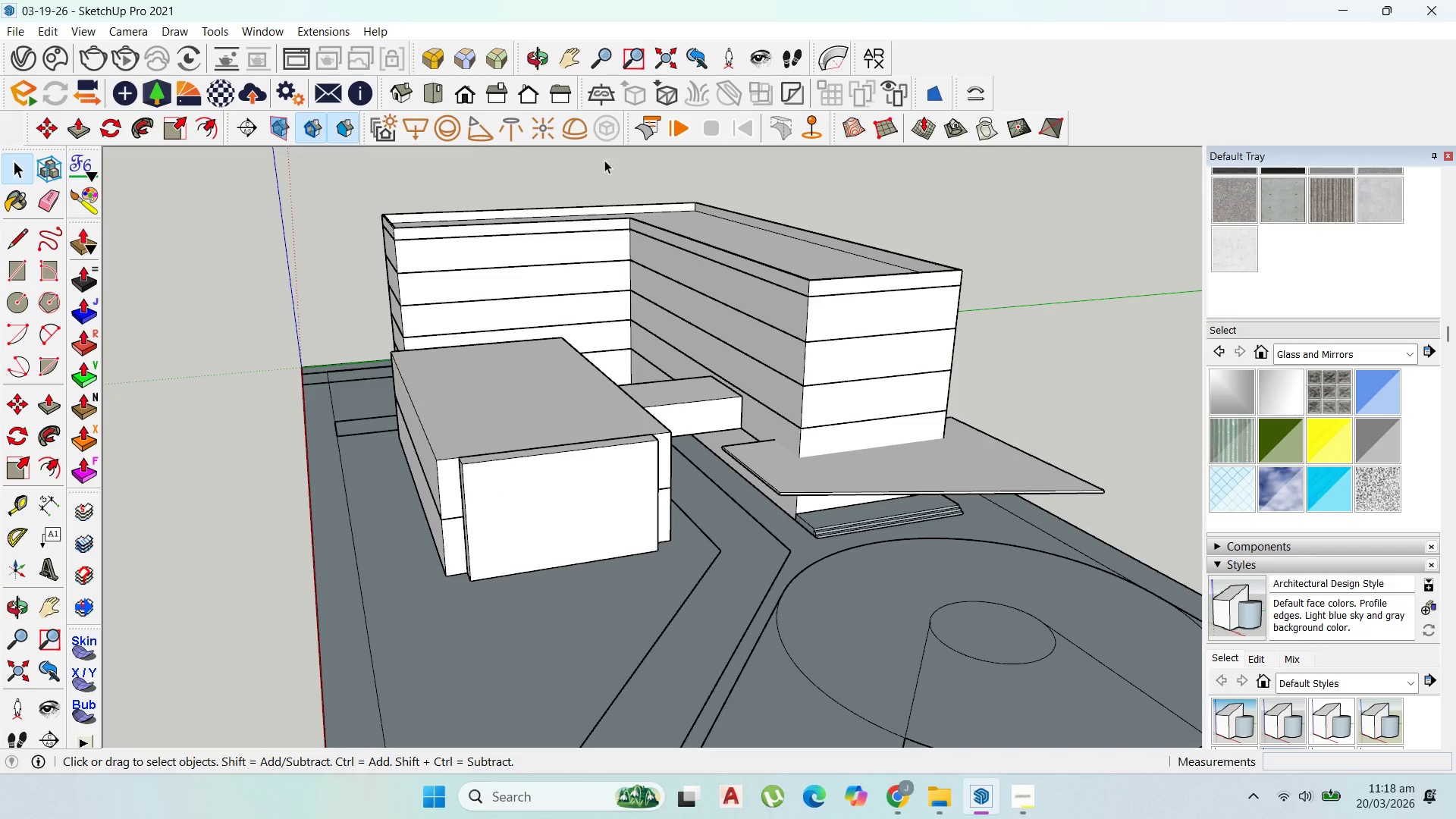 
left_click([849, 182])
 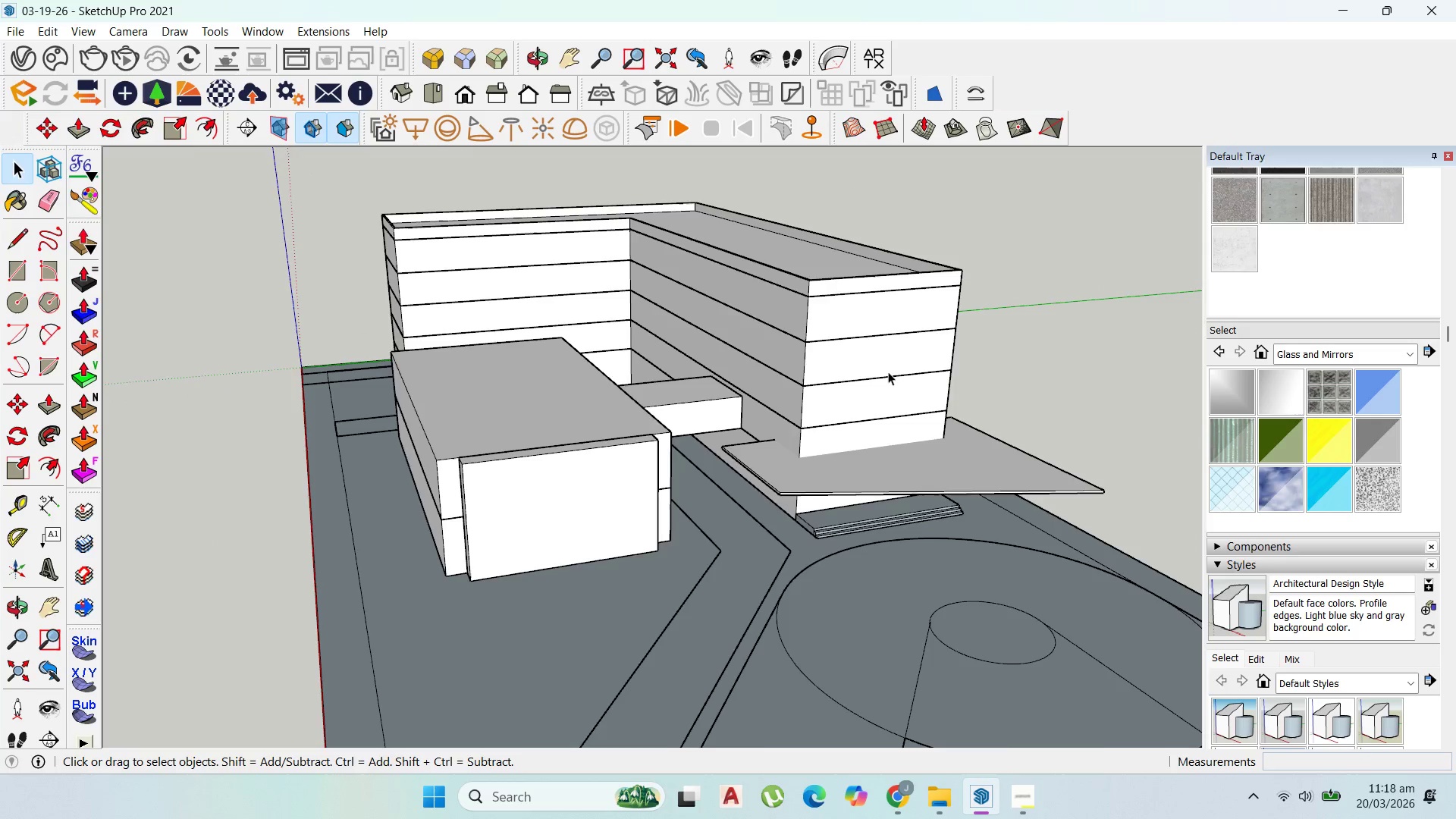 
scroll: coordinate [667, 450], scroll_direction: up, amount: 6.0
 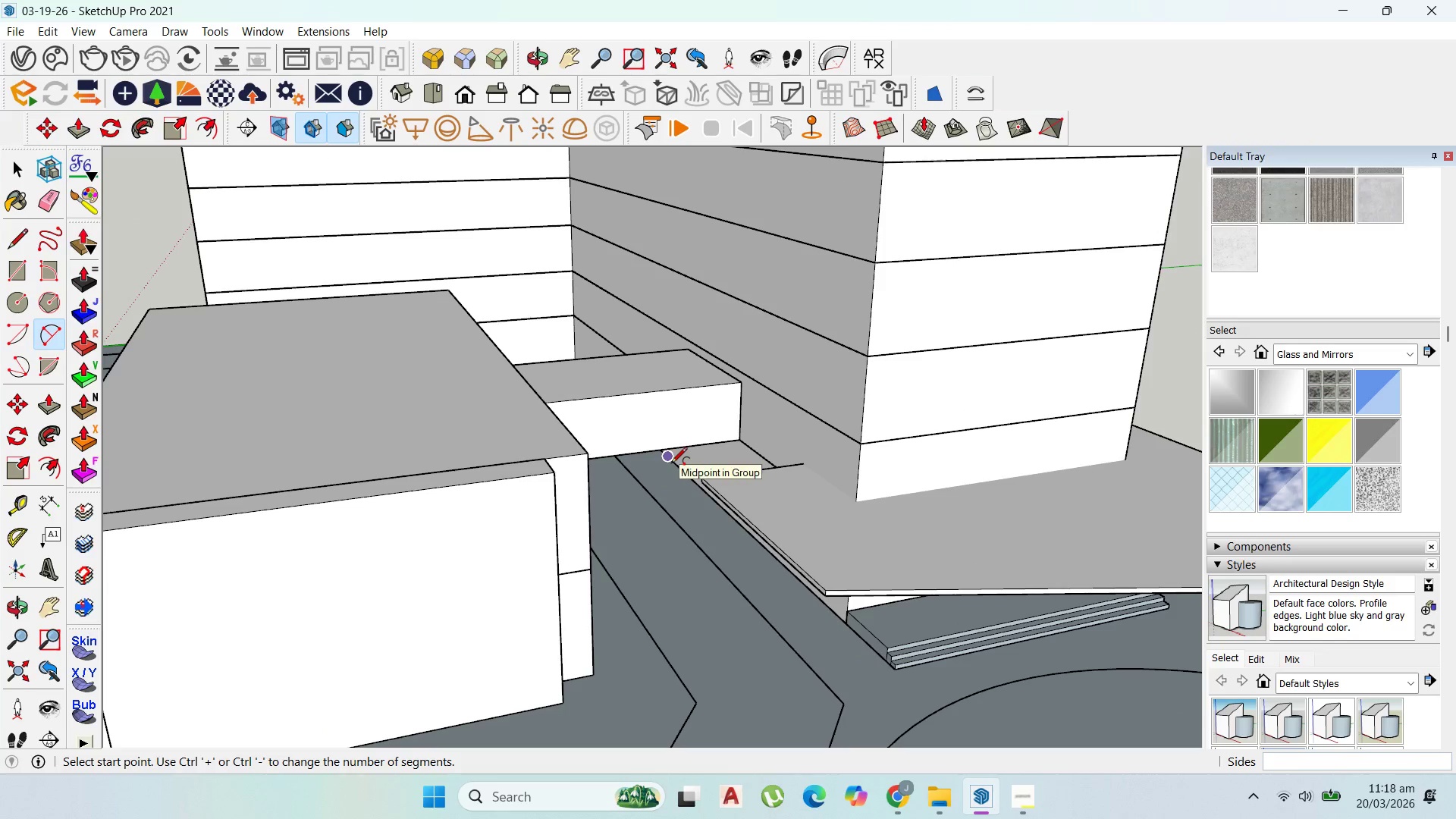 
left_click([671, 464])
 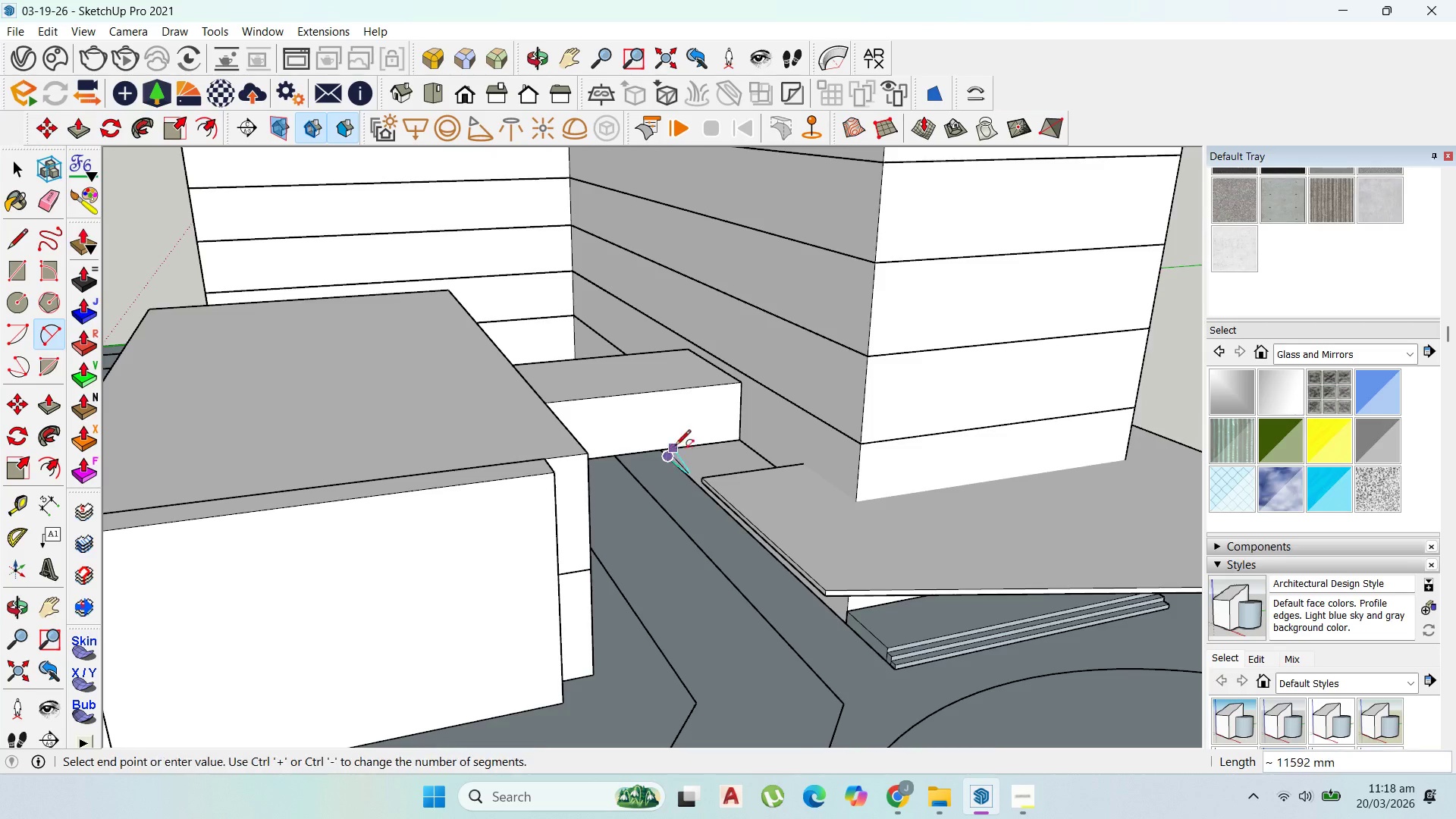 
scroll: coordinate [681, 431], scroll_direction: down, amount: 2.0
 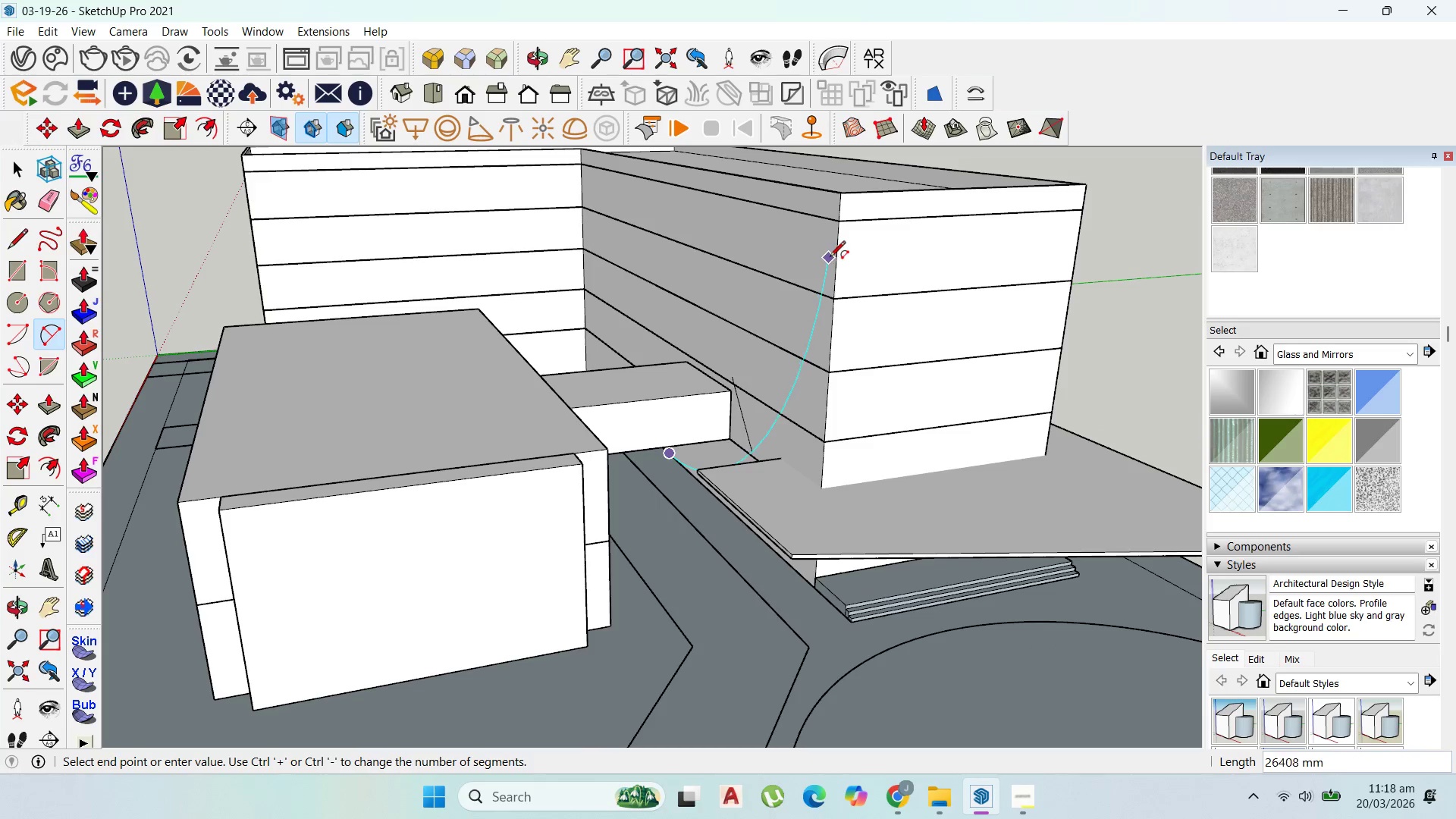 
left_click([834, 258])
 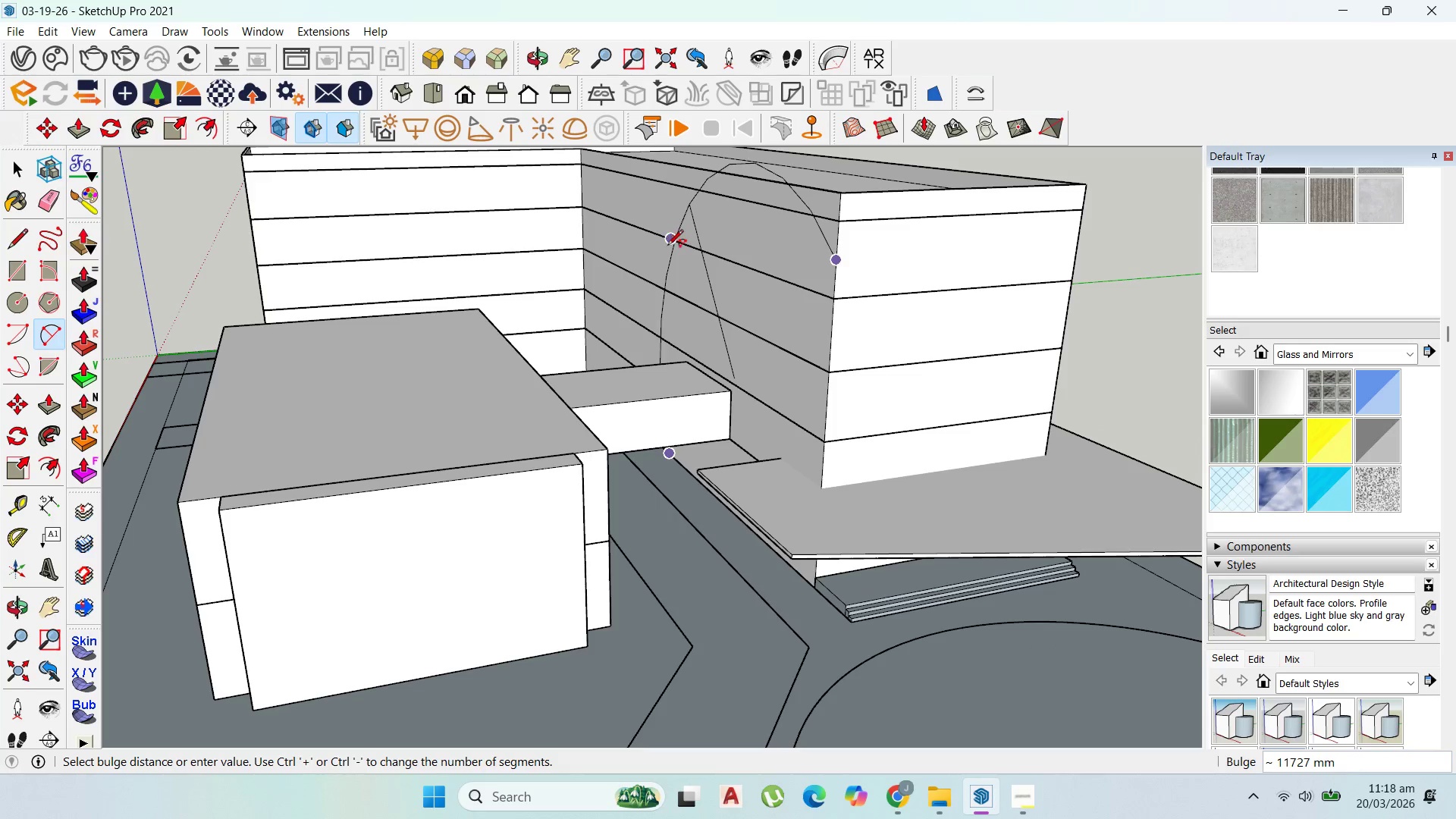 
key(Escape)
 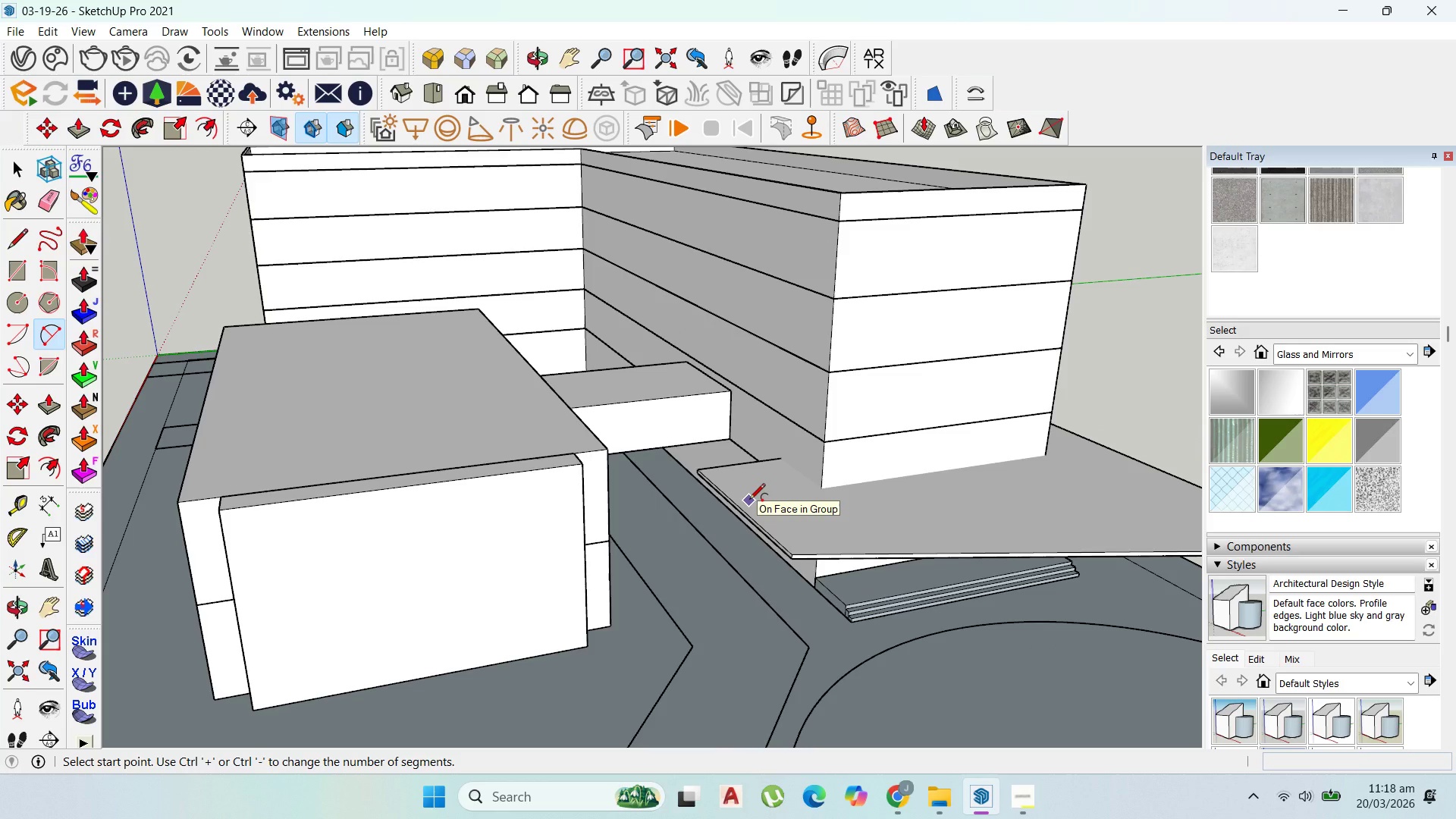 
key(1)
 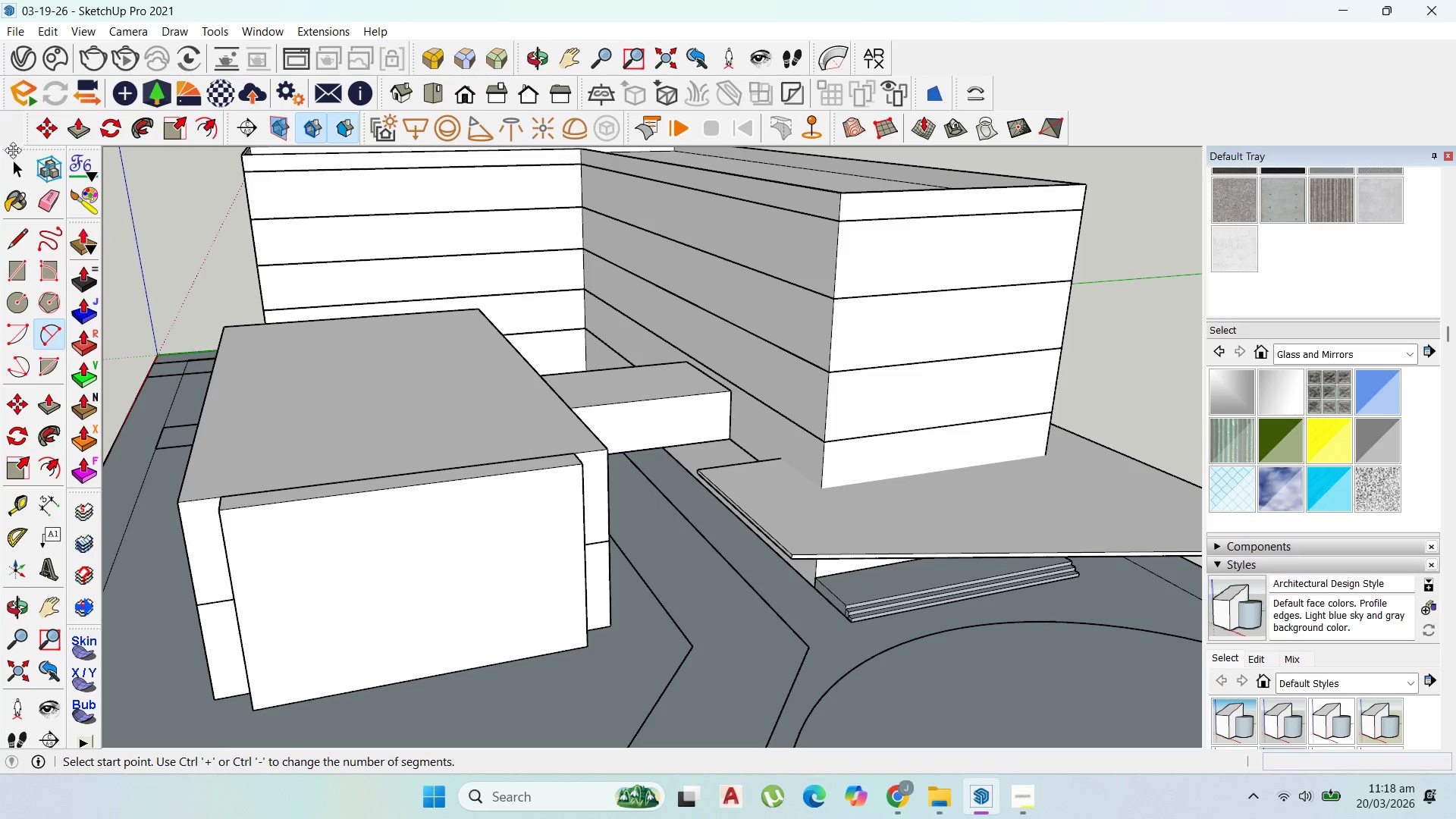 
left_click([16, 157])
 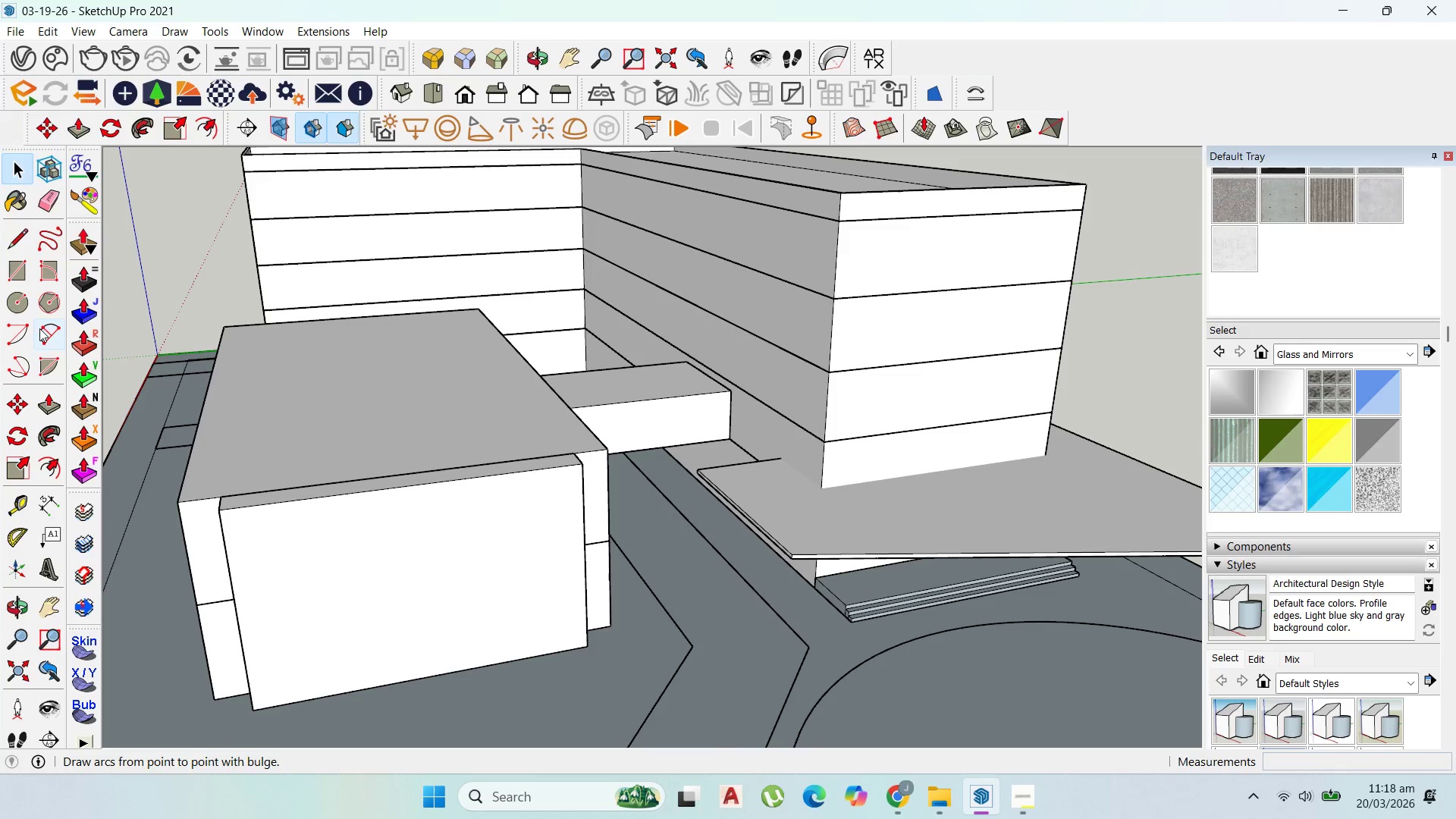 
left_click([42, 331])
 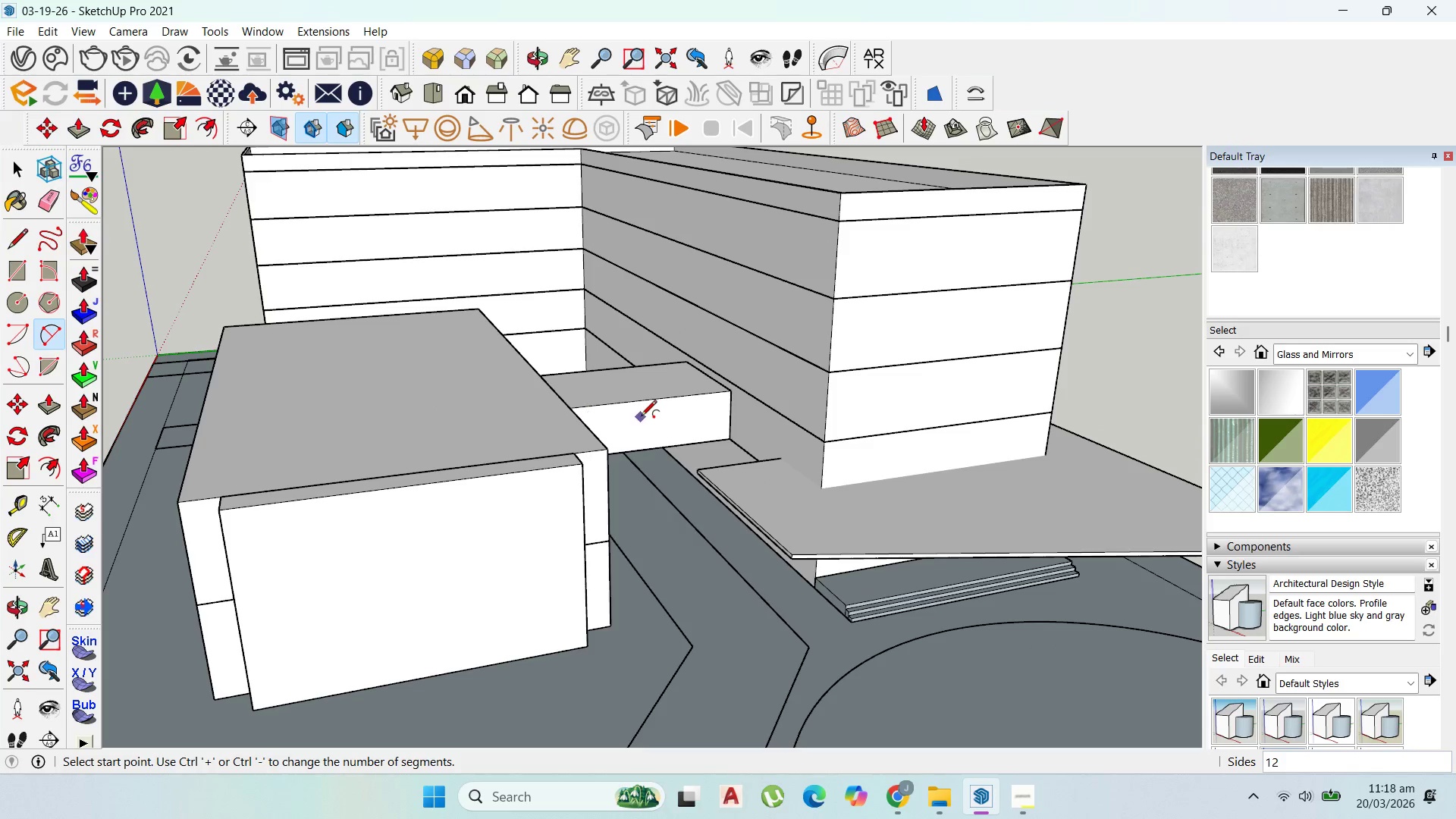 
type(100)
 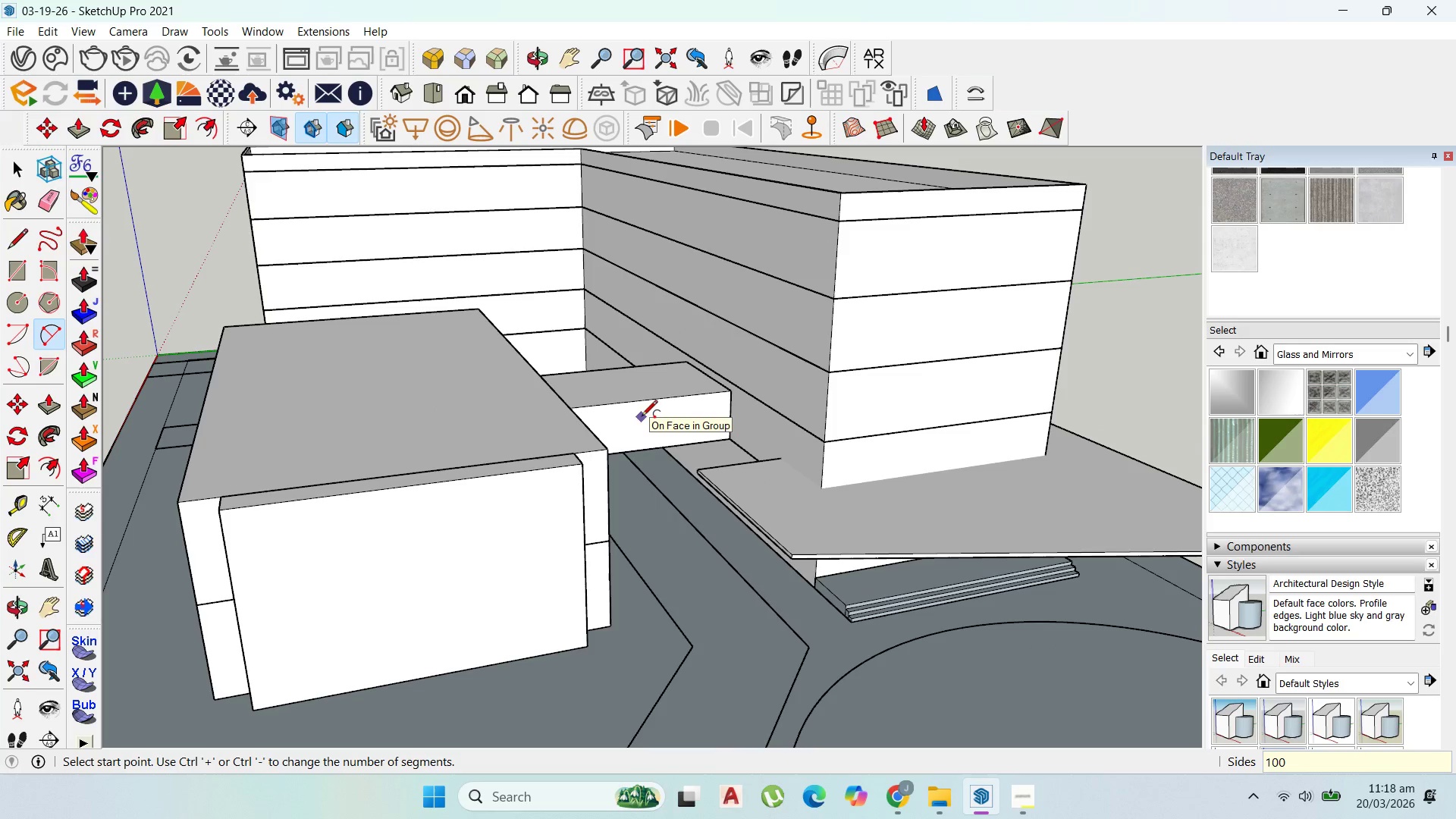 
key(Enter)
 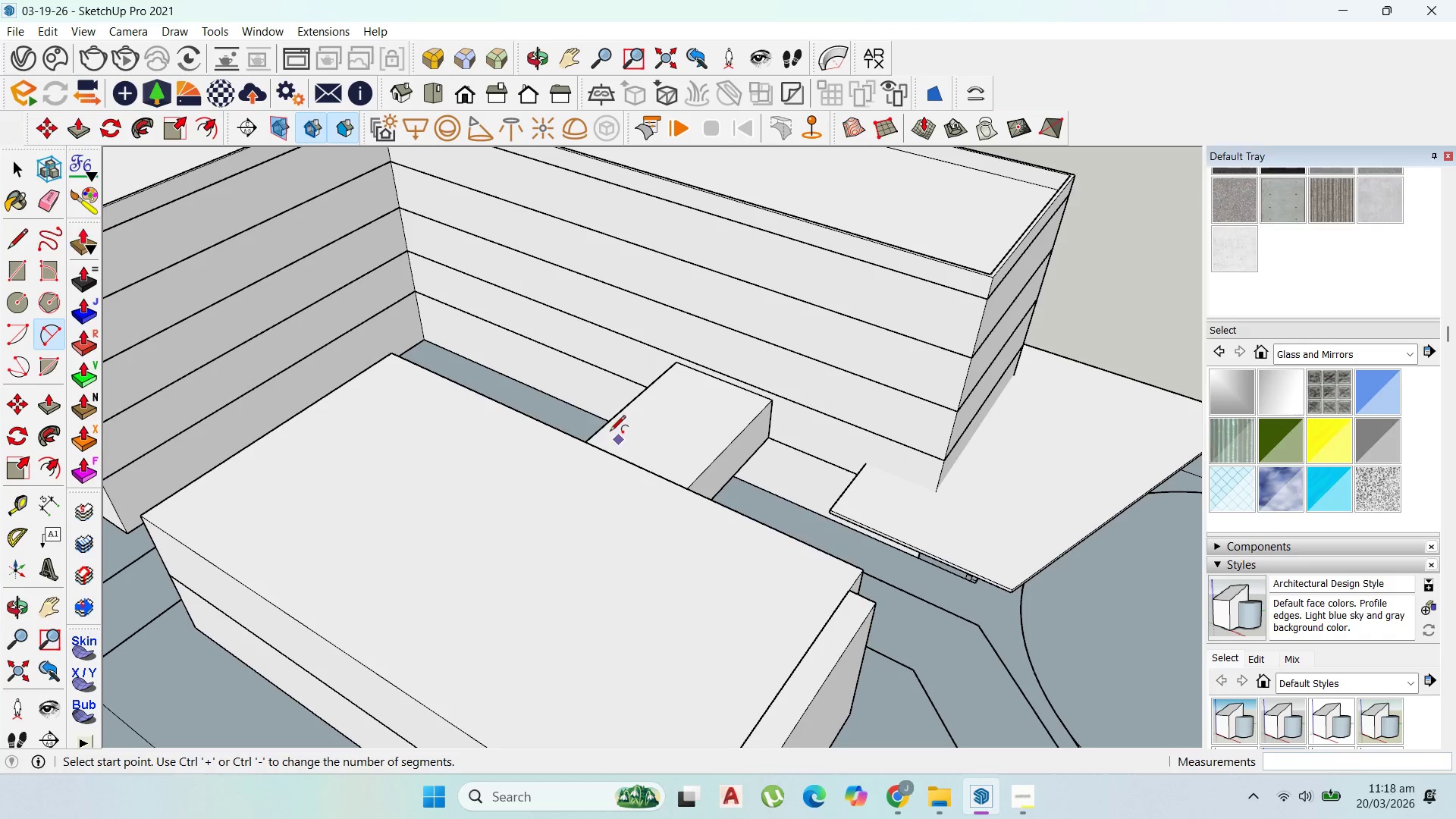 
left_click([575, 410])
 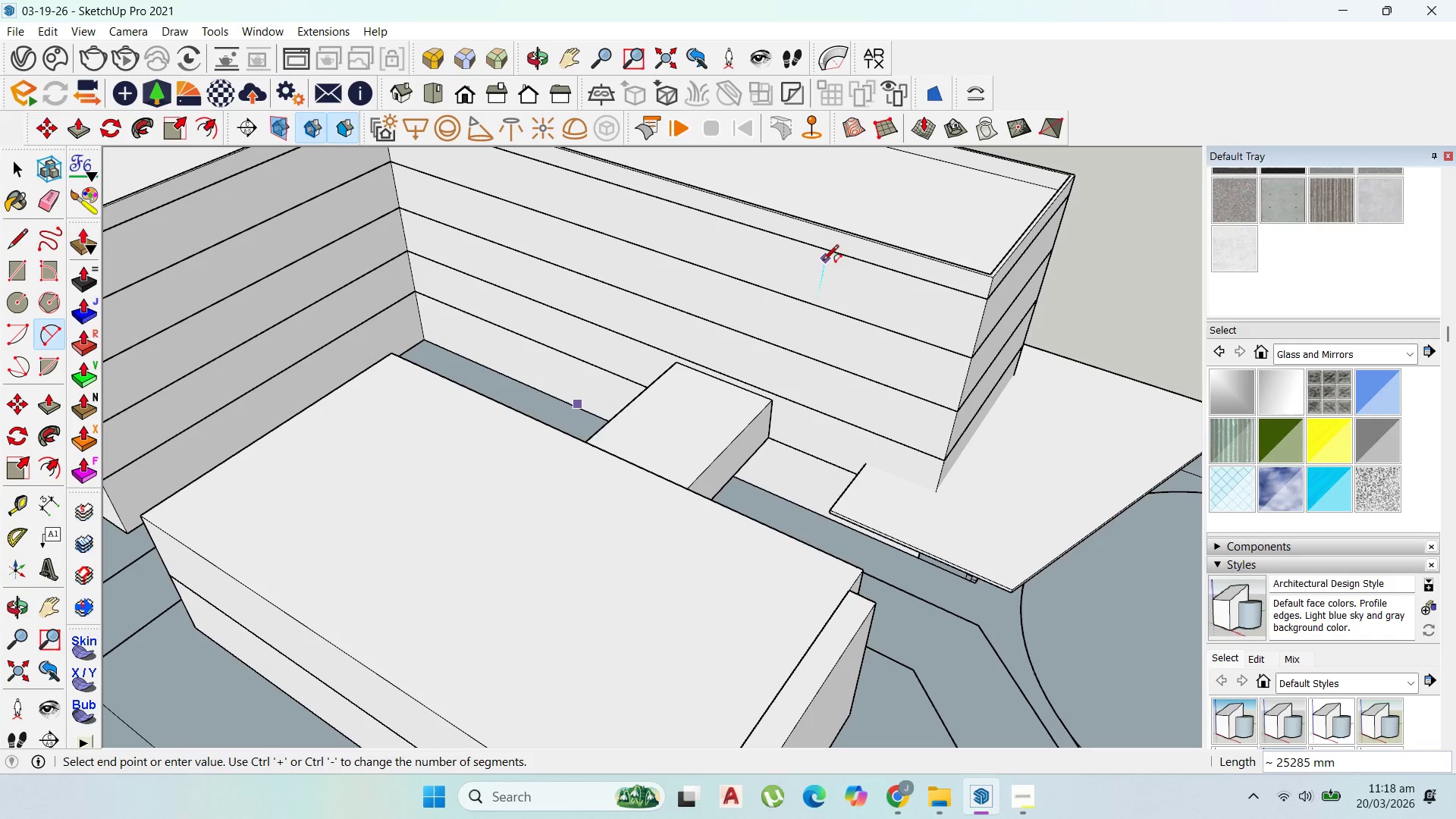 
left_click([812, 276])
 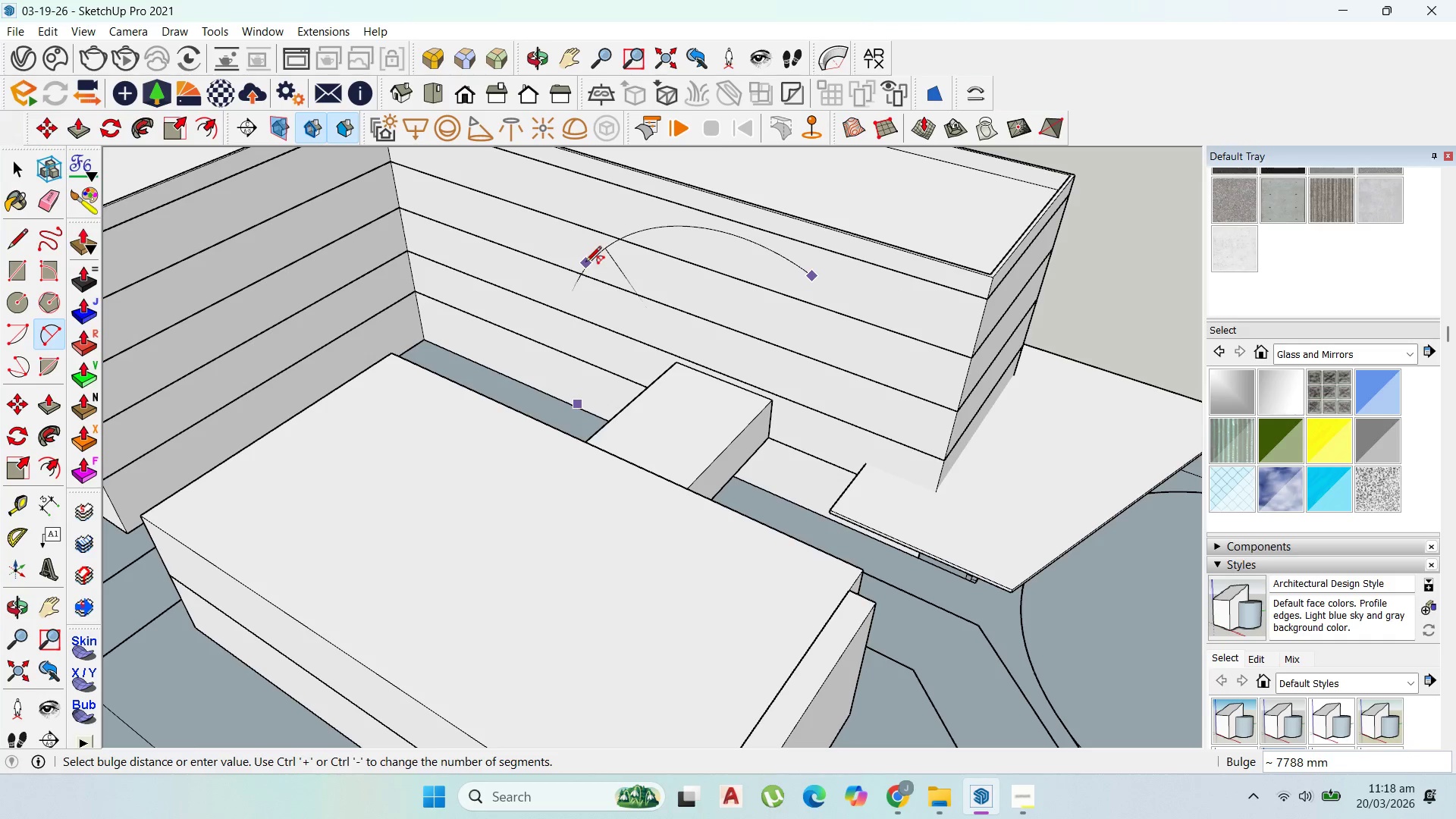 
scroll: coordinate [564, 303], scroll_direction: up, amount: 5.0
 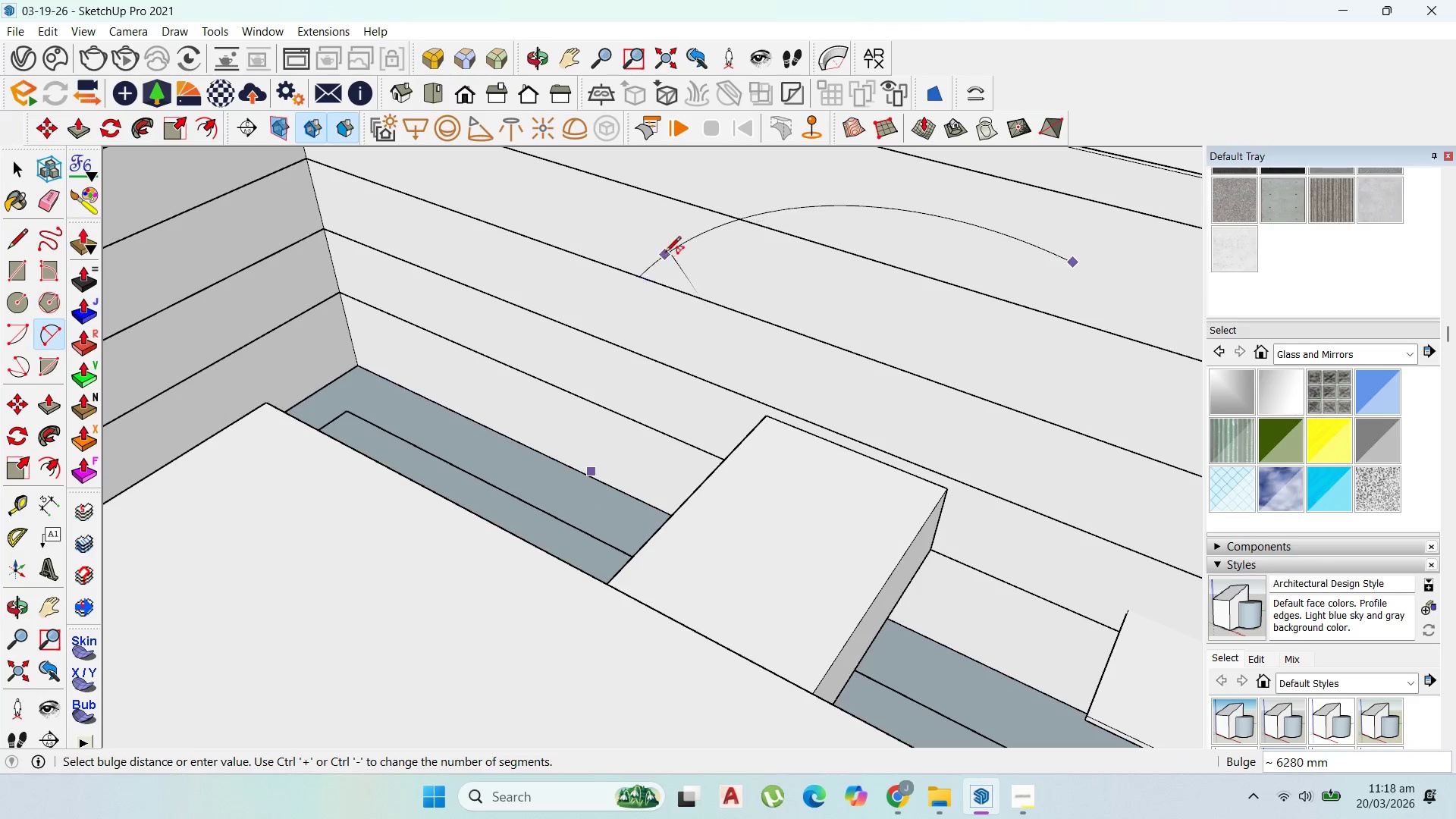 
key(Escape)
 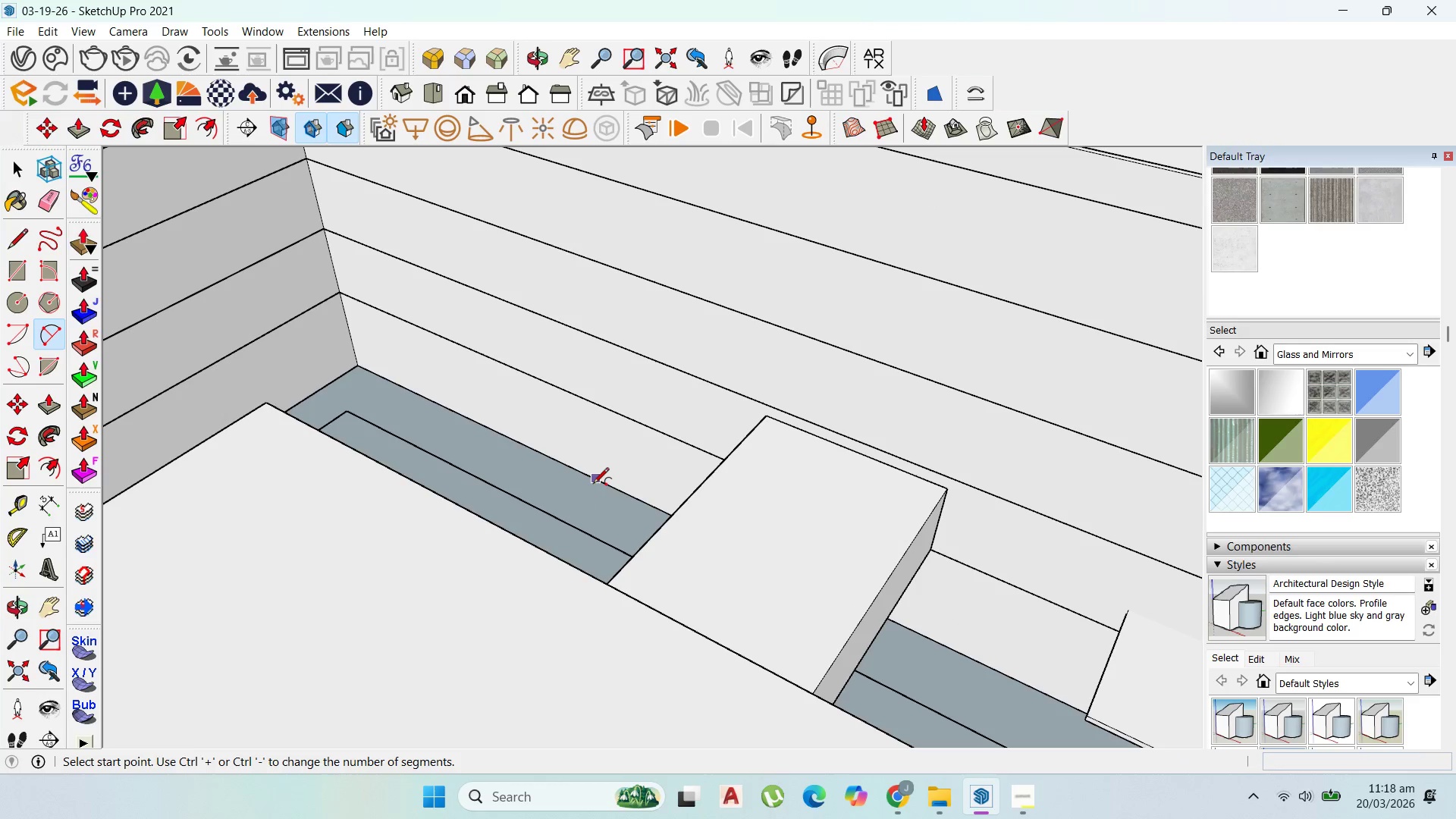 
scroll: coordinate [594, 487], scroll_direction: up, amount: 3.0
 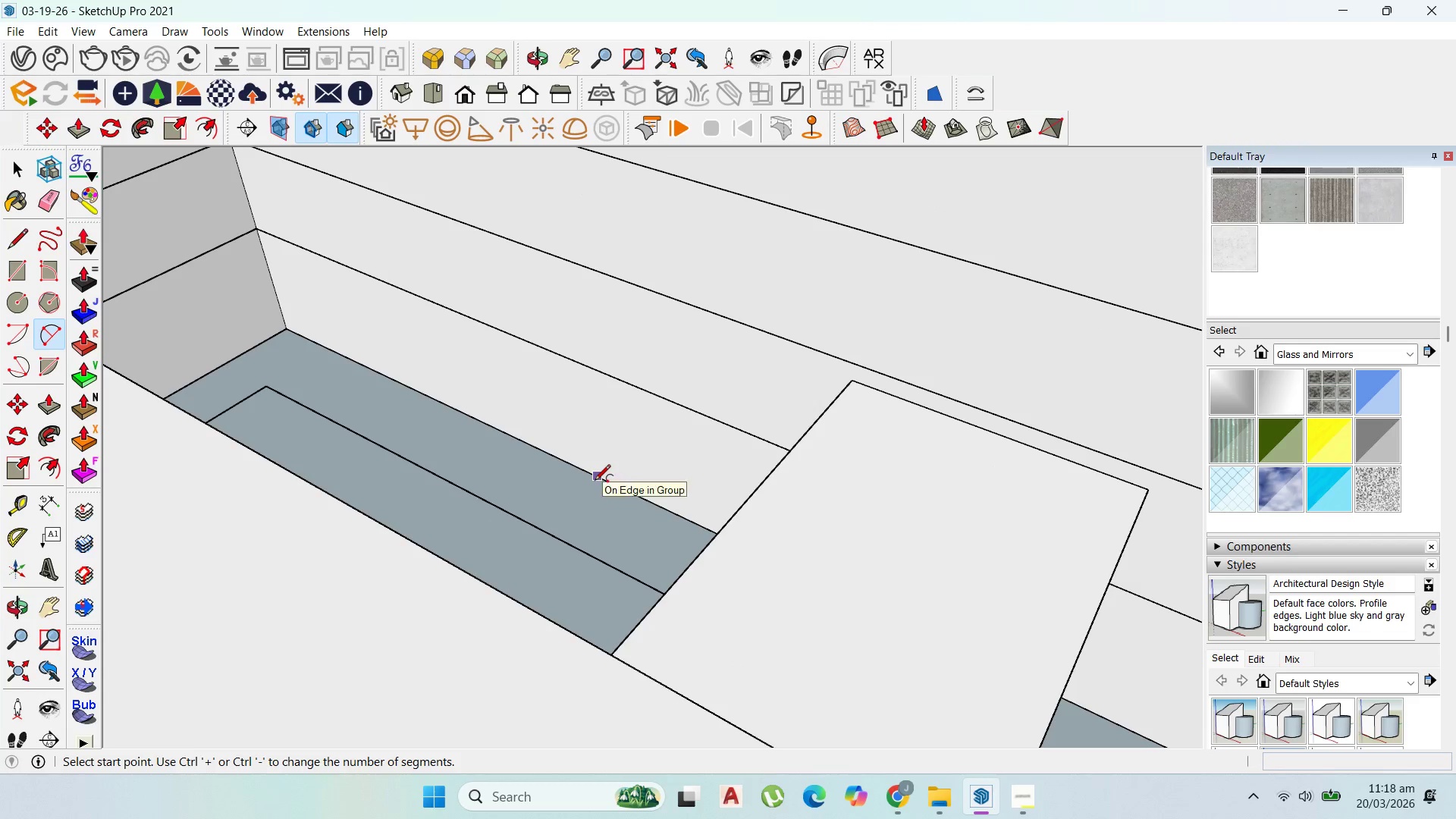 
left_click([595, 481])
 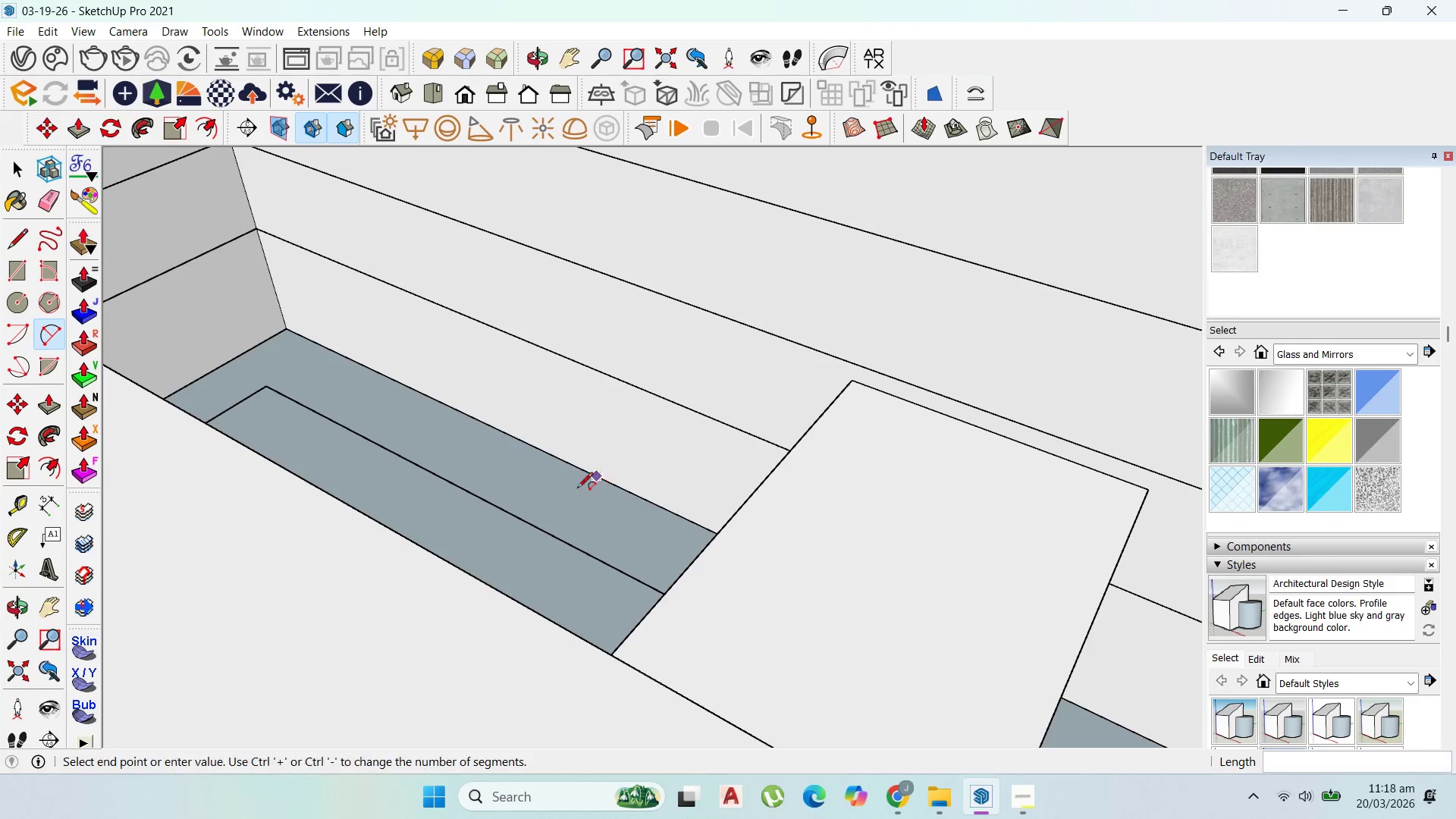 
scroll: coordinate [686, 337], scroll_direction: down, amount: 8.0
 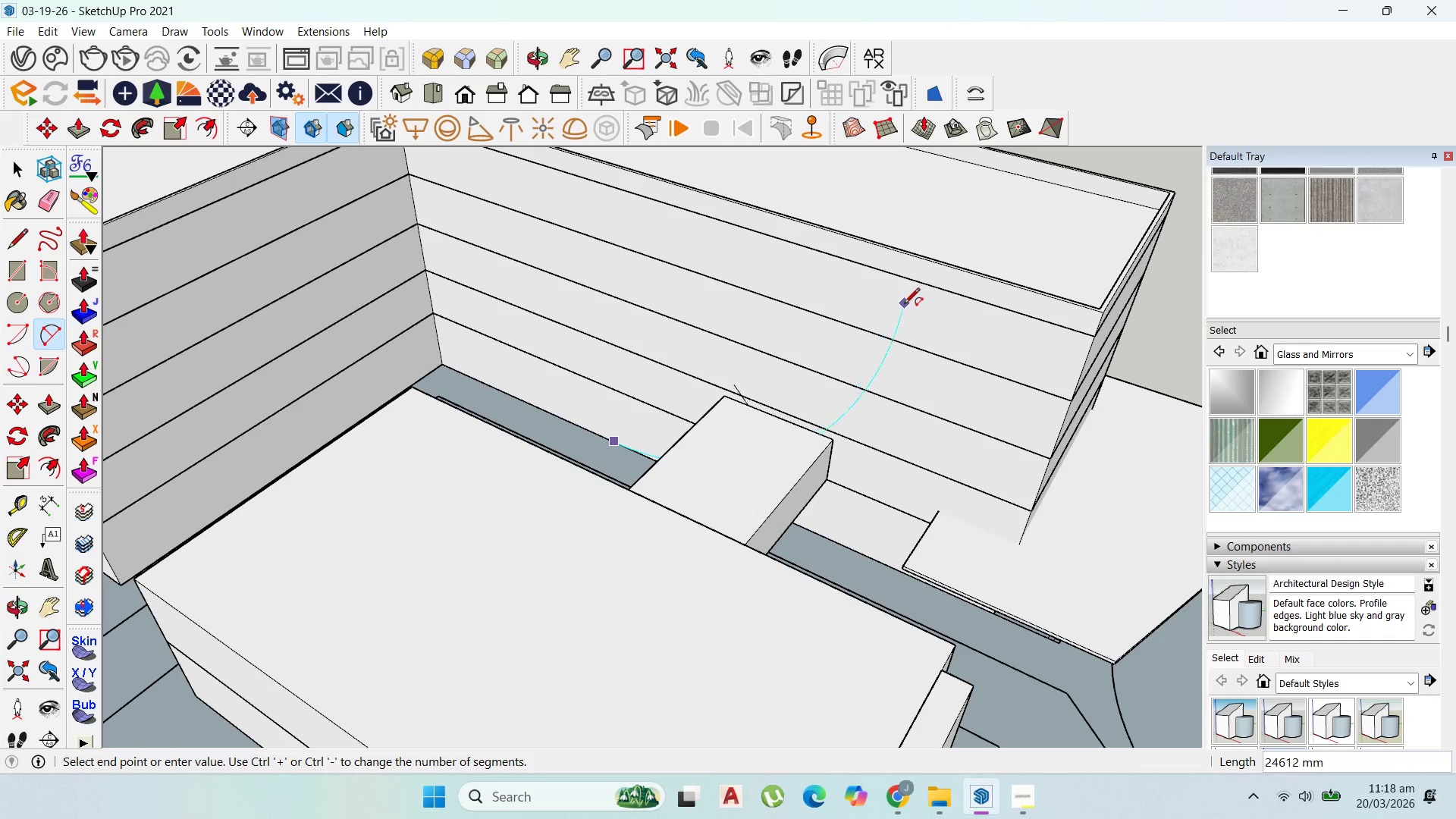 
left_click([906, 309])
 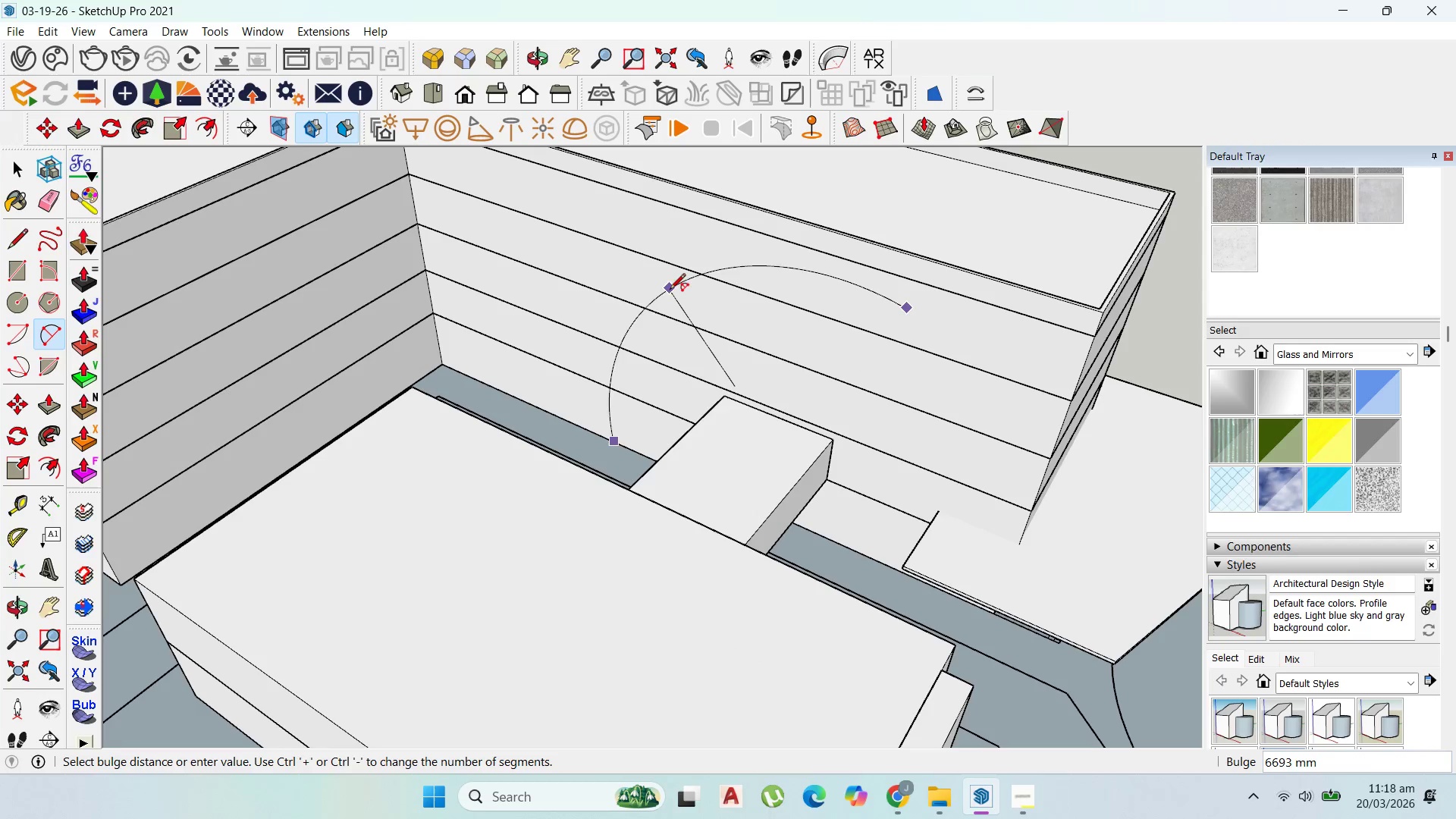 
left_click([670, 302])
 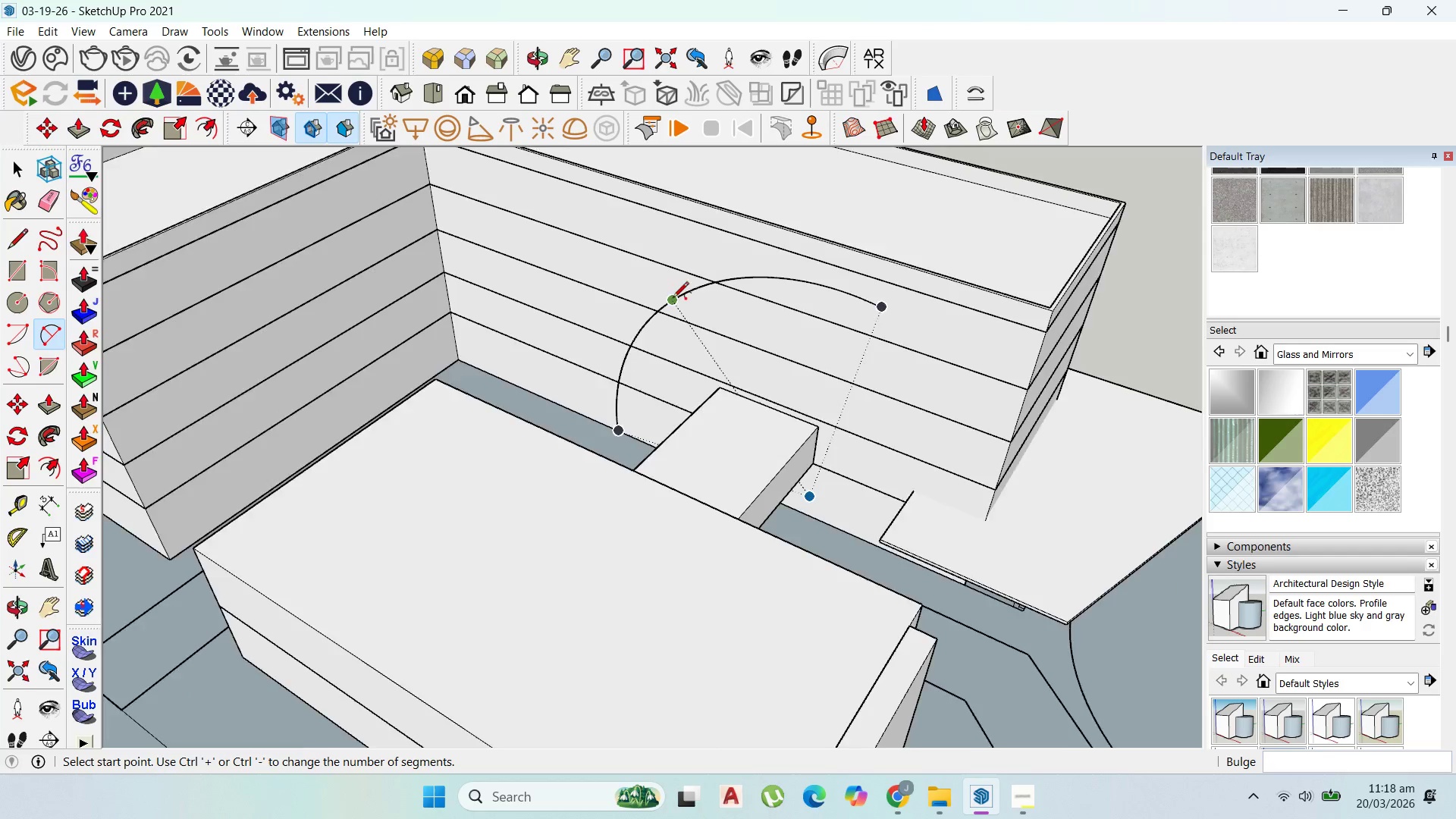 
scroll: coordinate [849, 322], scroll_direction: down, amount: 1.0
 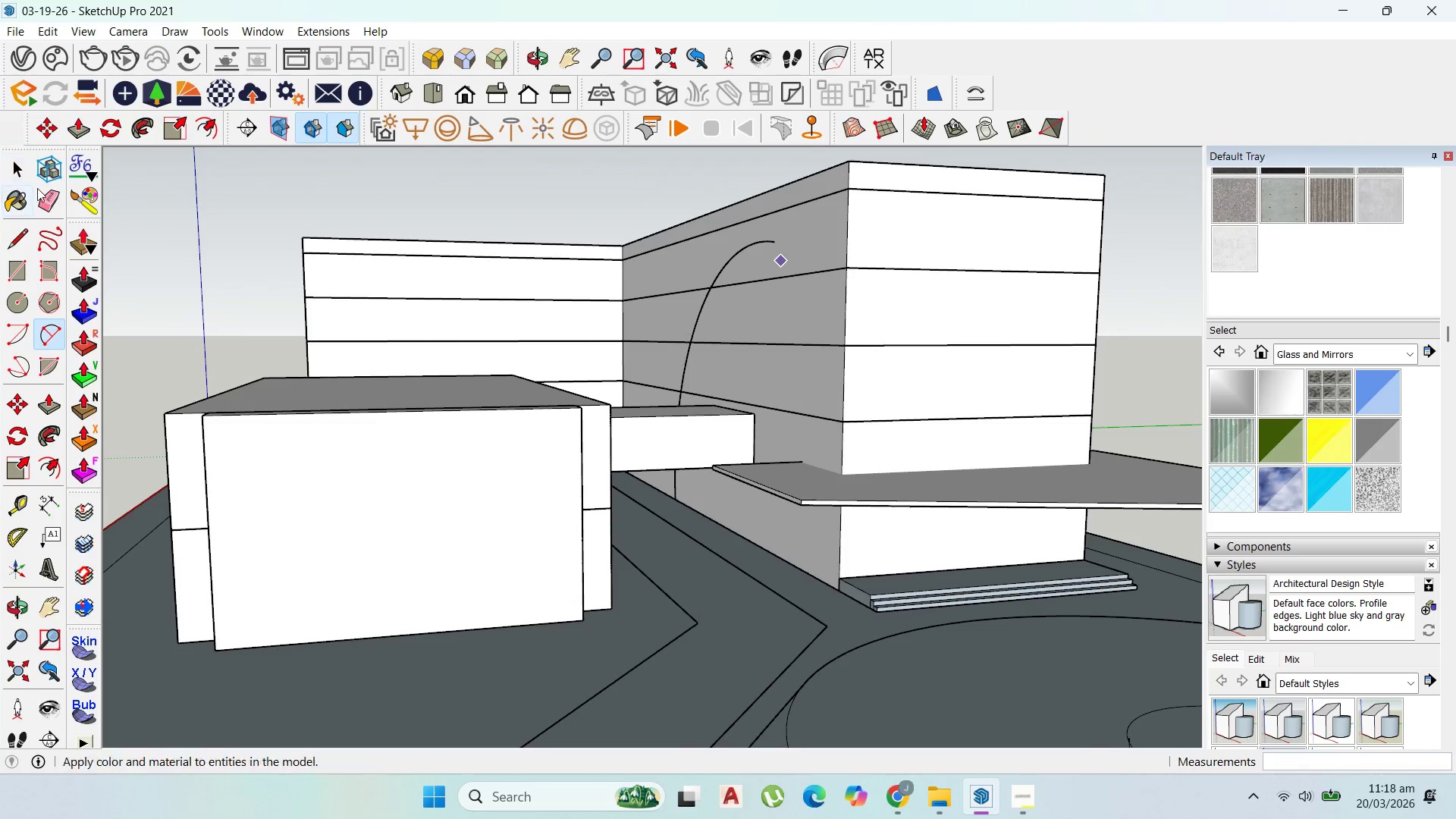 
key(Control+Z)
 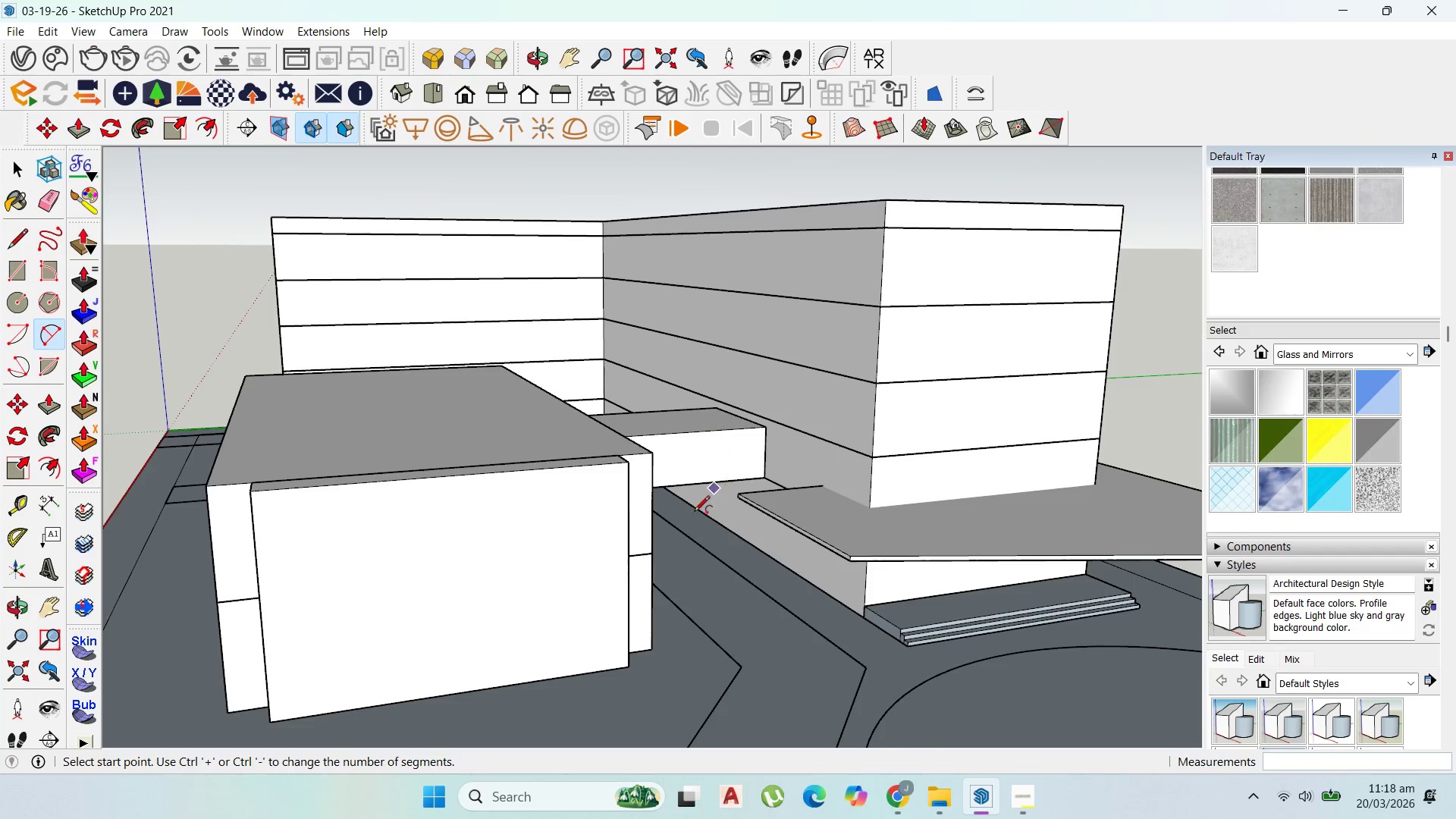 
scroll: coordinate [672, 570], scroll_direction: none, amount: 0.0
 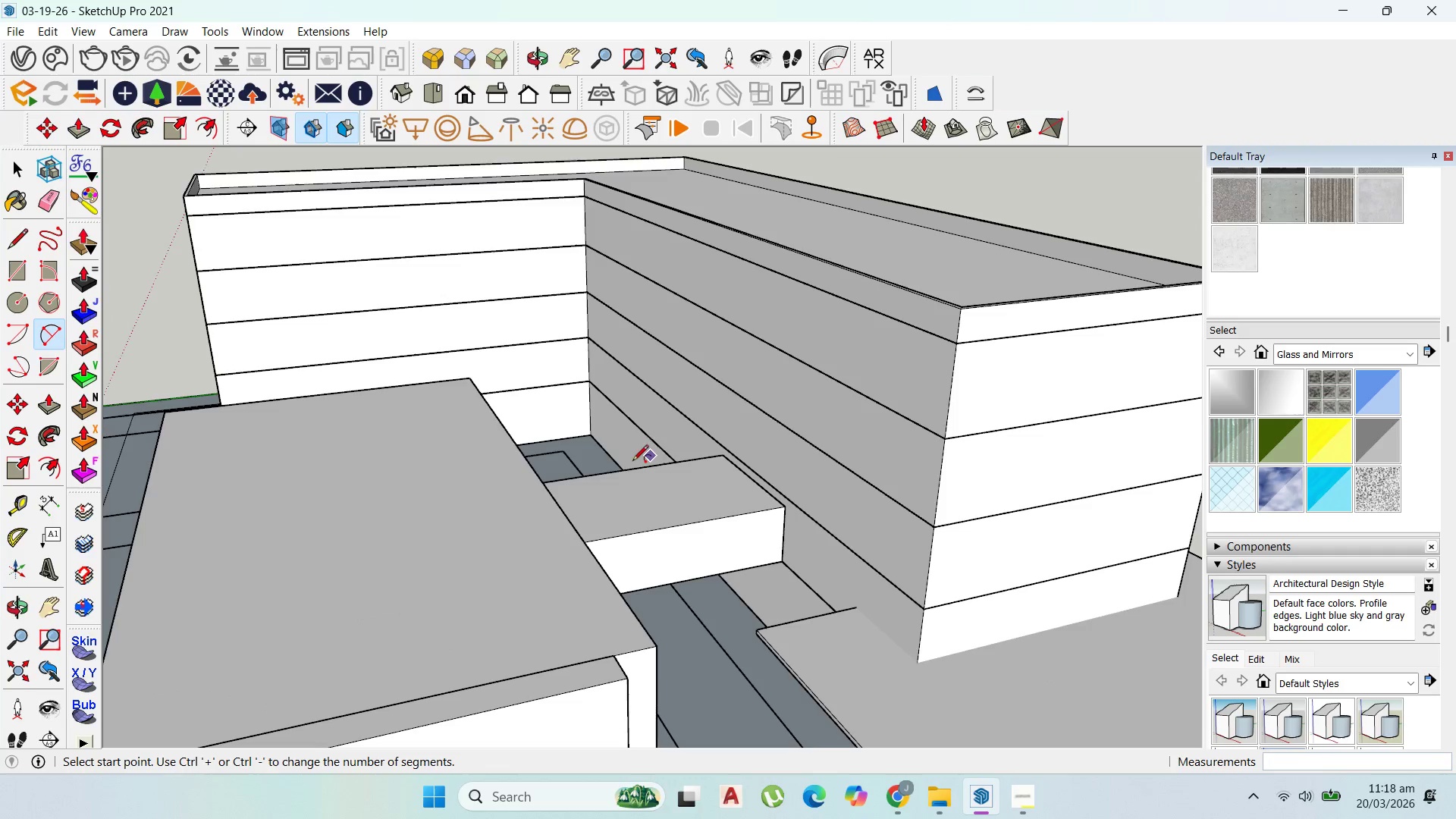 
scroll: coordinate [606, 476], scroll_direction: up, amount: 1.0
 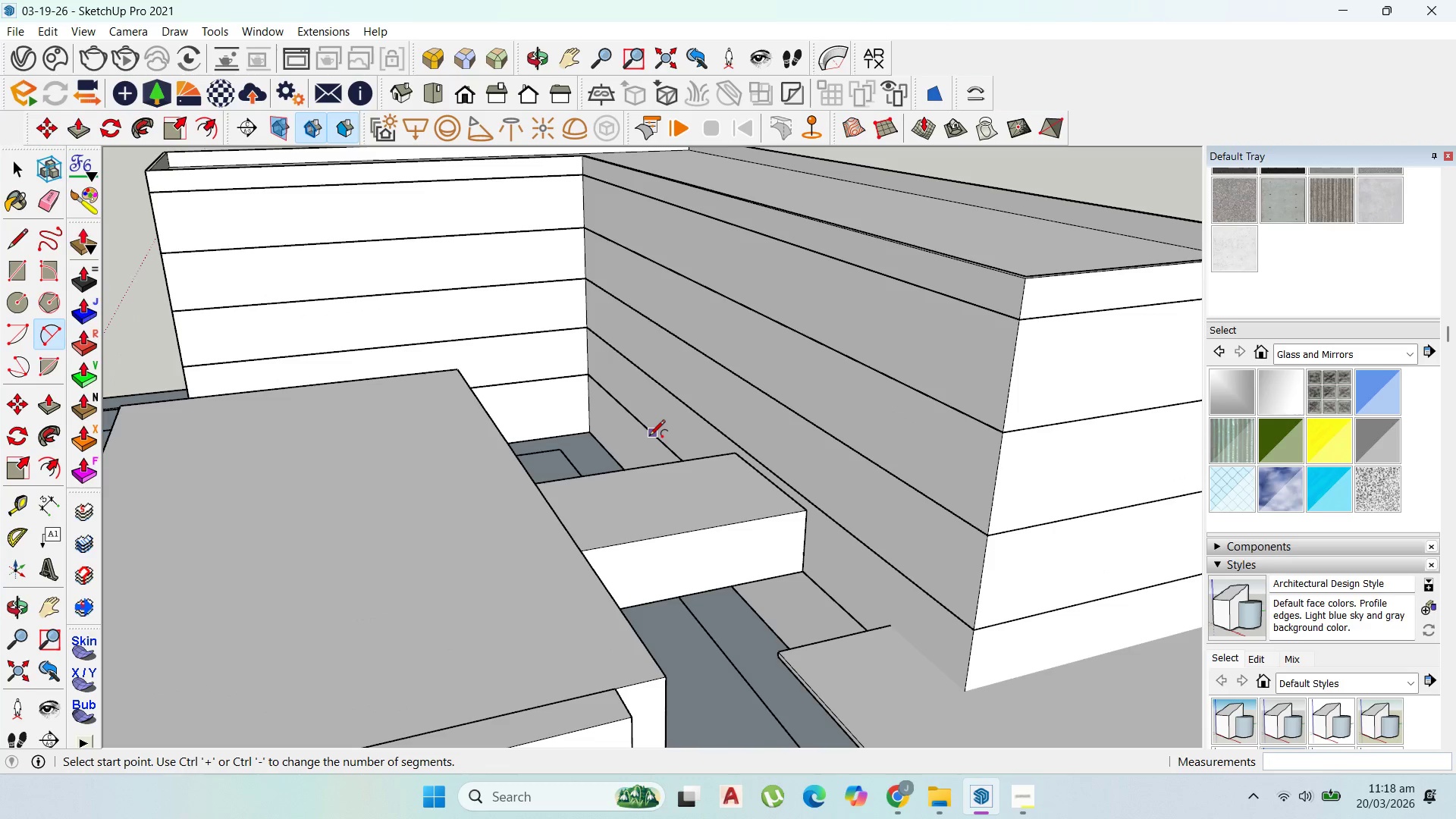 
left_click([649, 437])
 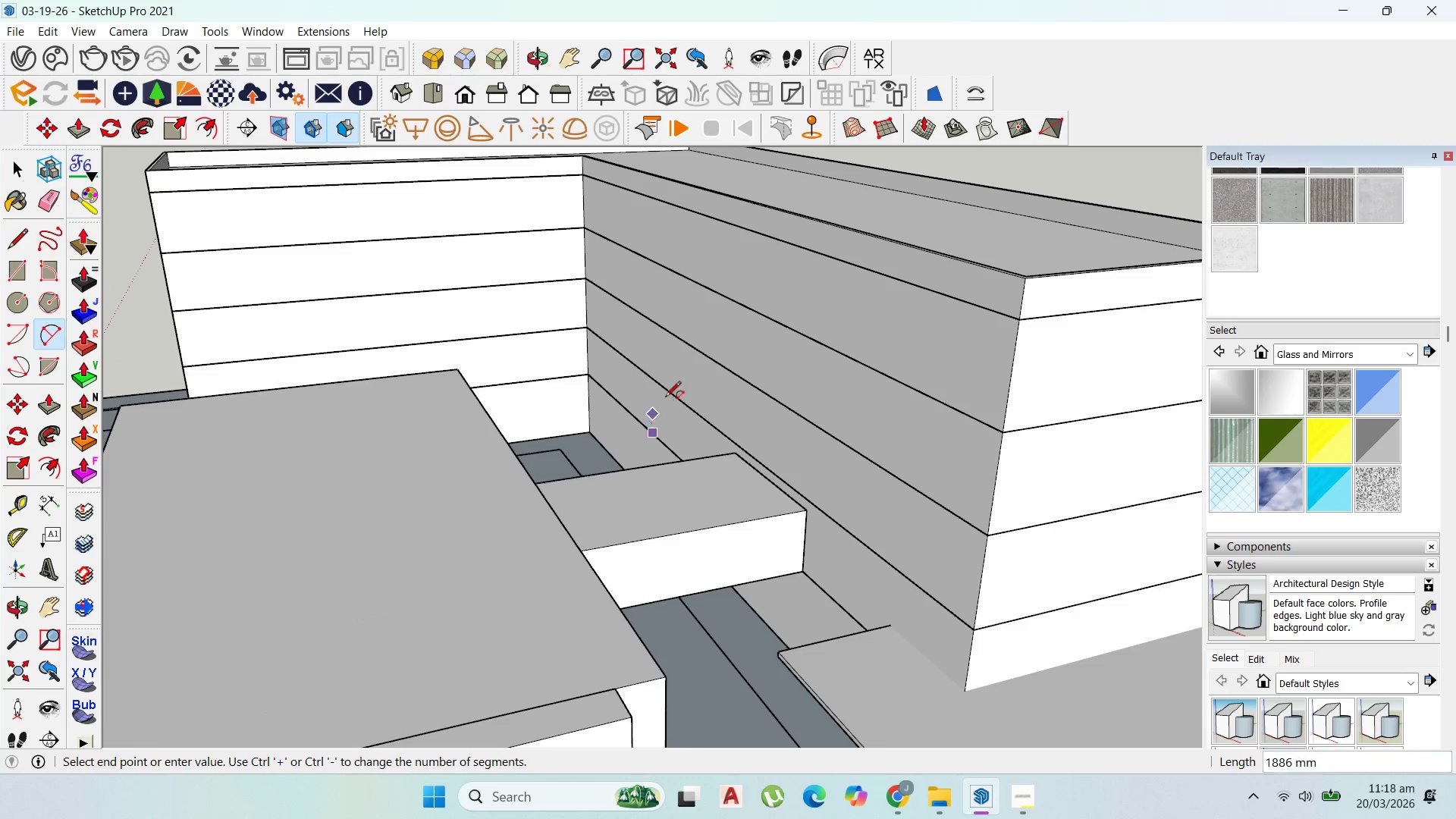 
scroll: coordinate [672, 386], scroll_direction: down, amount: 2.0
 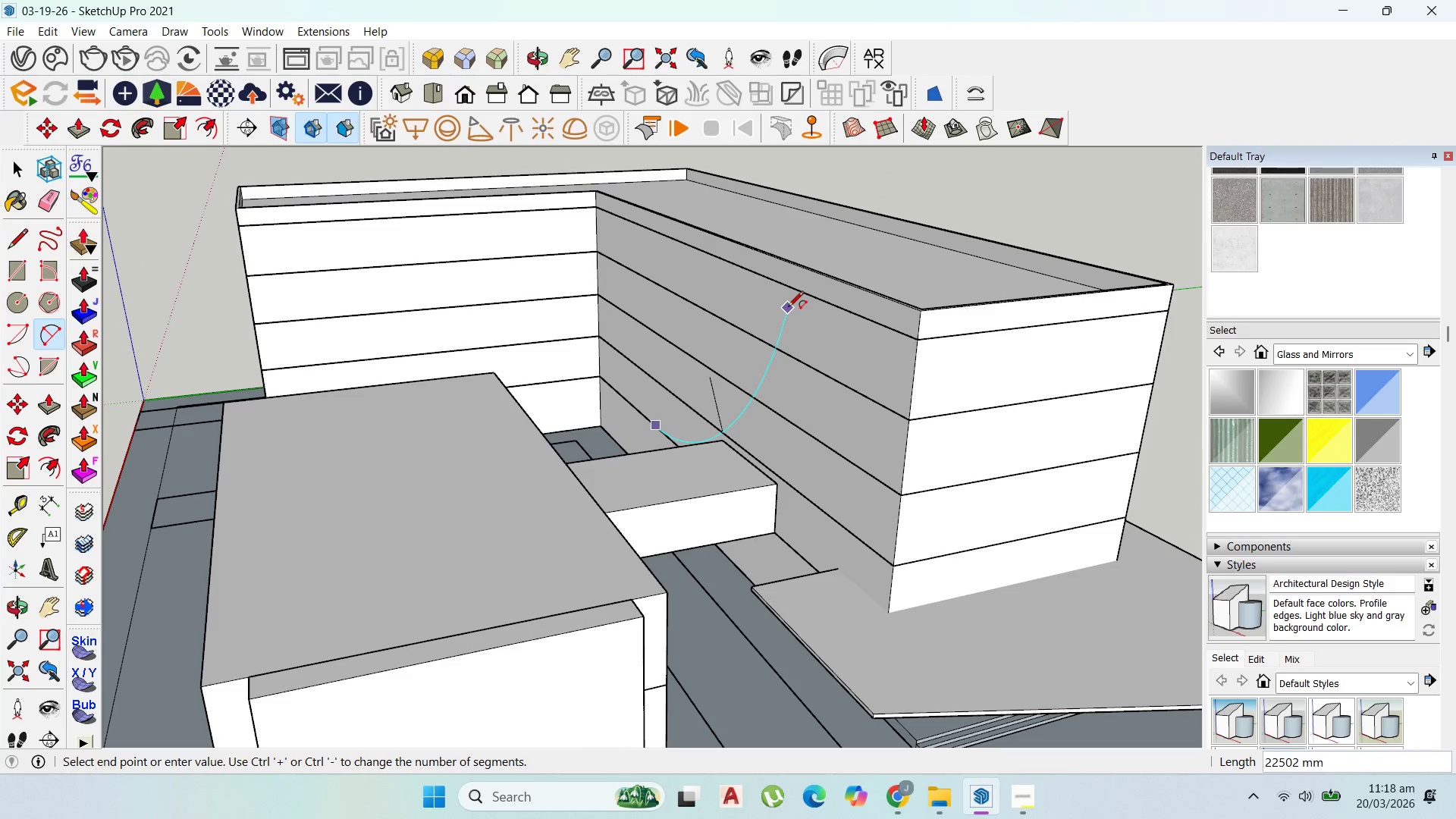 
left_click([788, 308])
 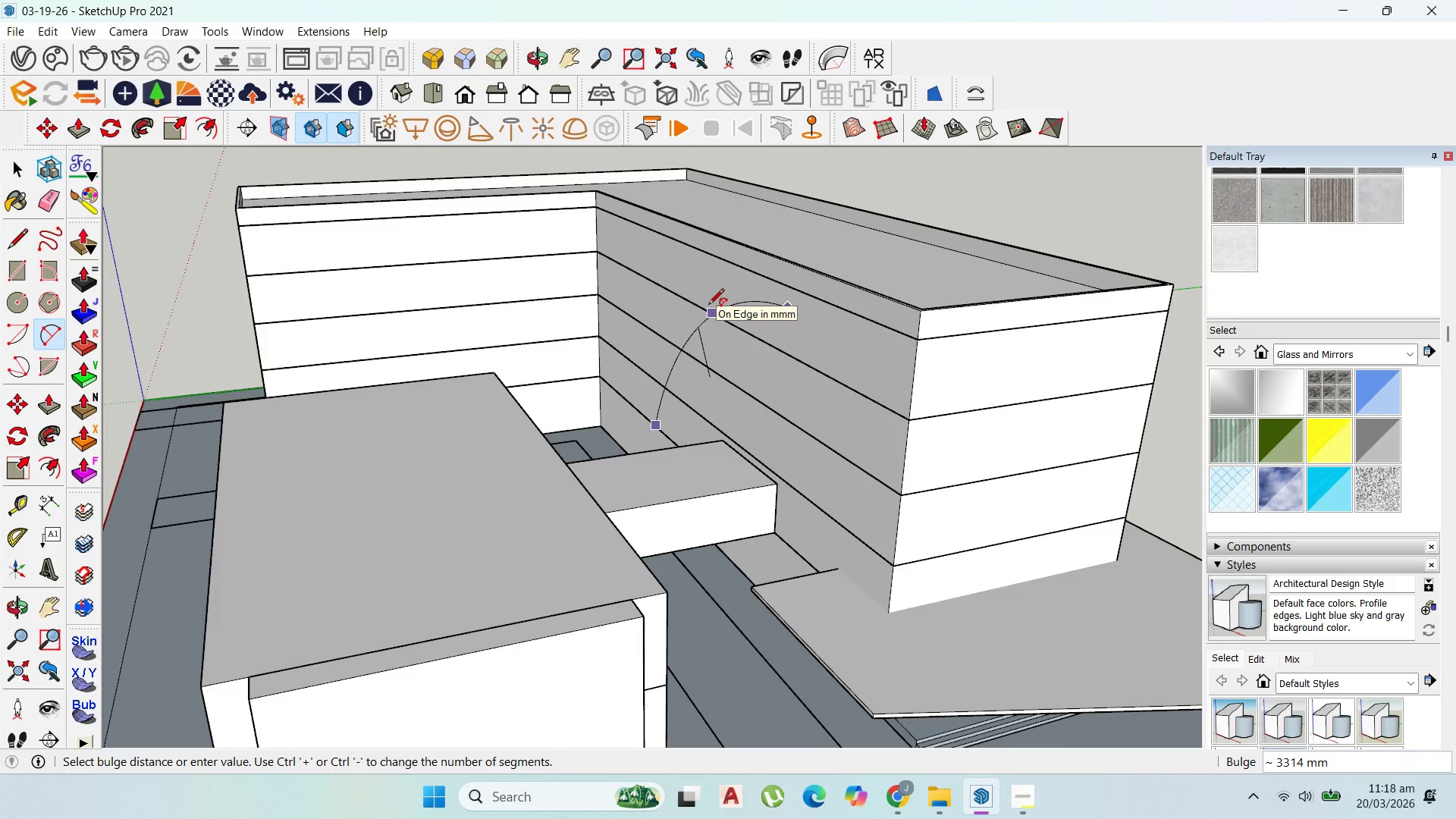 
scroll: coordinate [711, 328], scroll_direction: up, amount: 2.0
 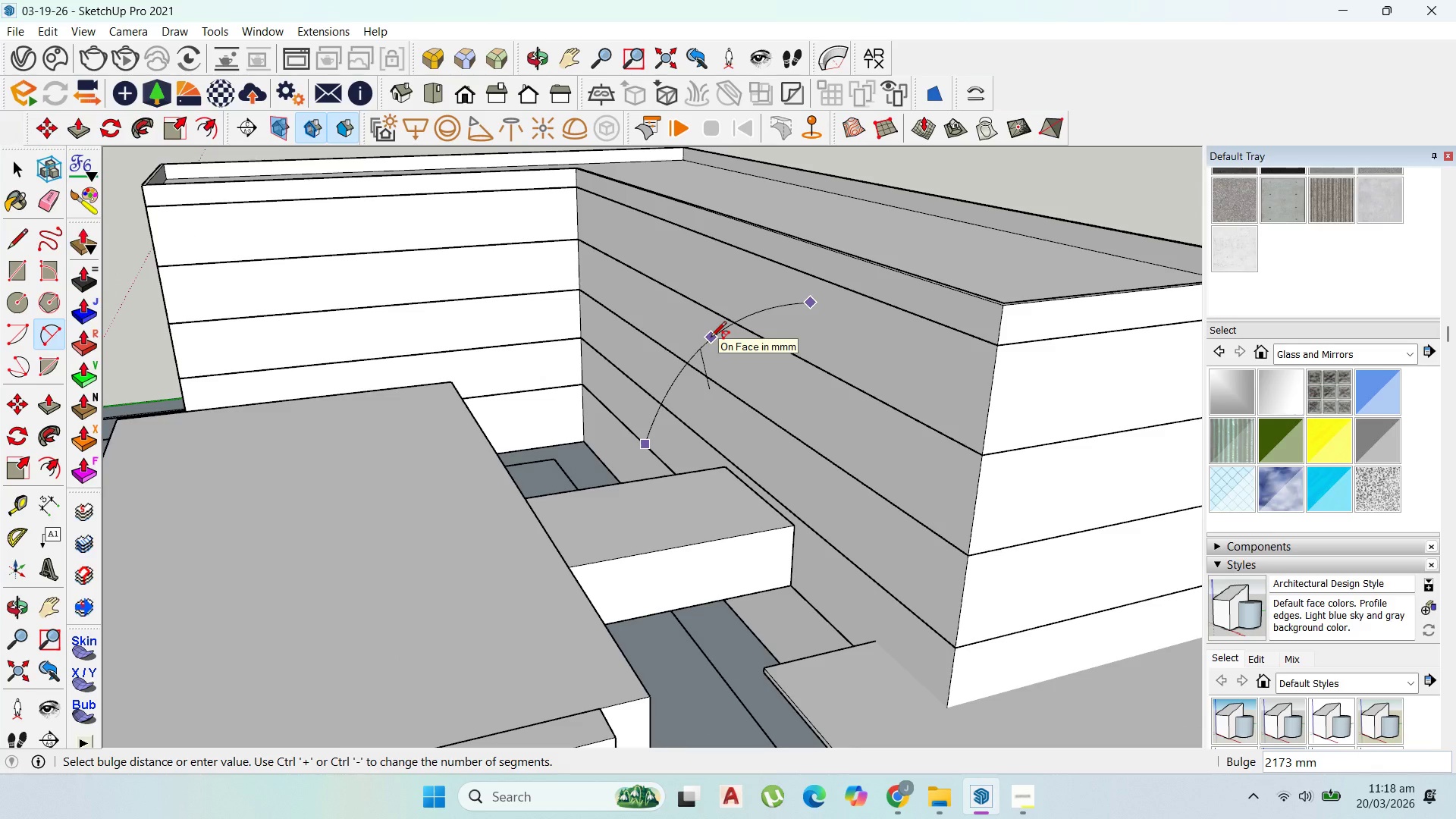 
left_click([711, 338])
 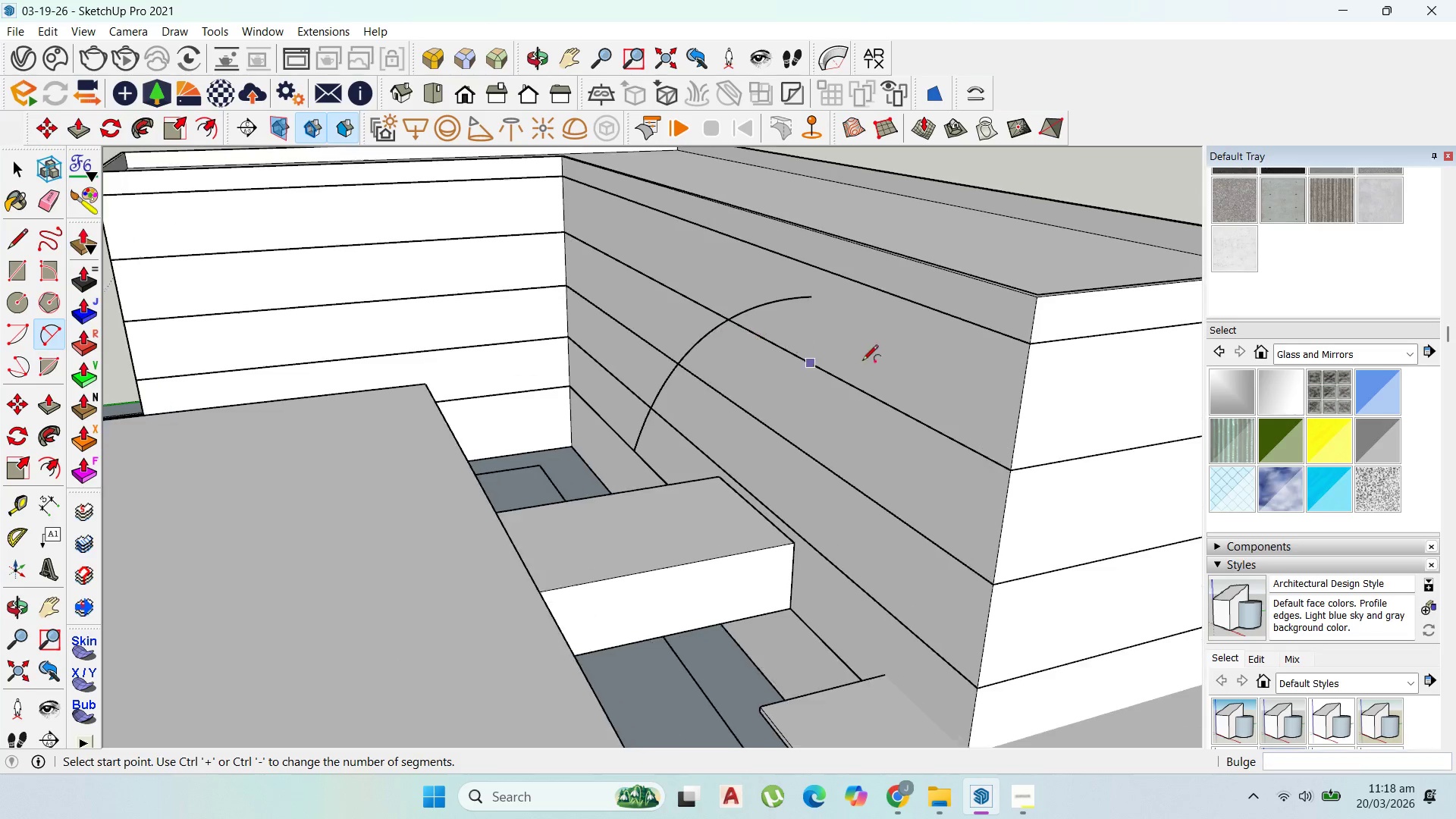 
scroll: coordinate [795, 356], scroll_direction: up, amount: 1.0
 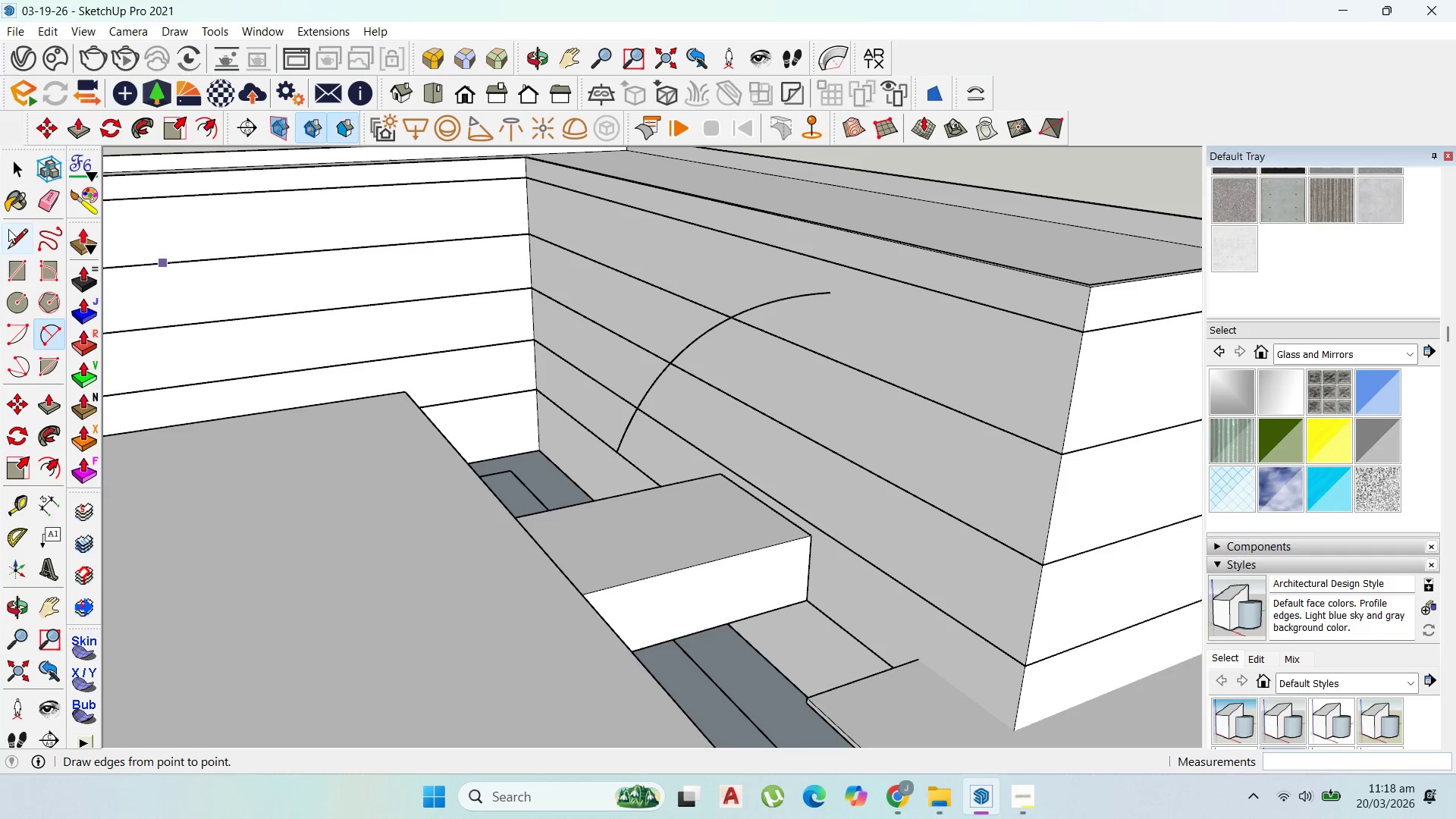 
left_click([9, 234])
 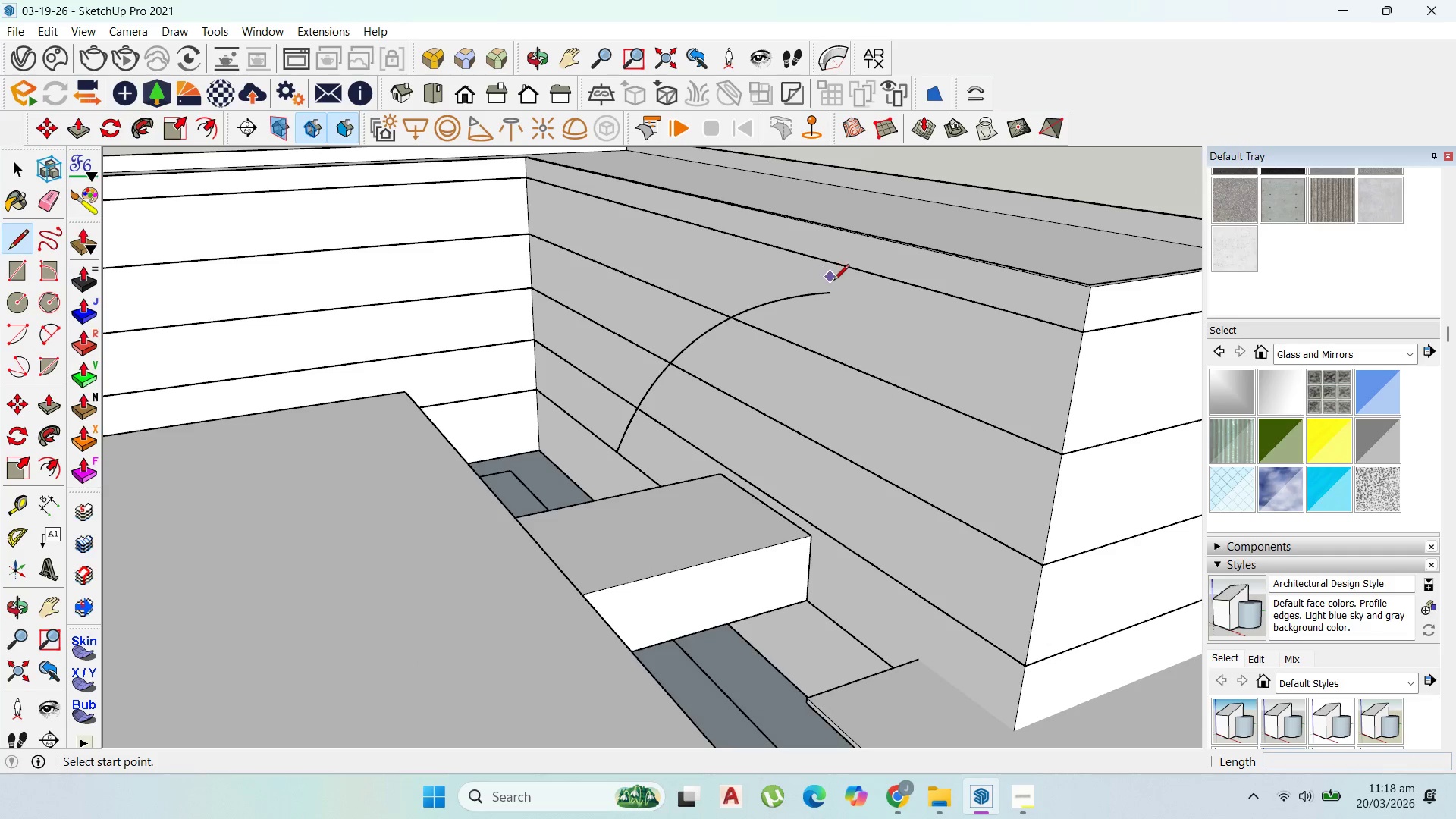 
left_click([833, 294])
 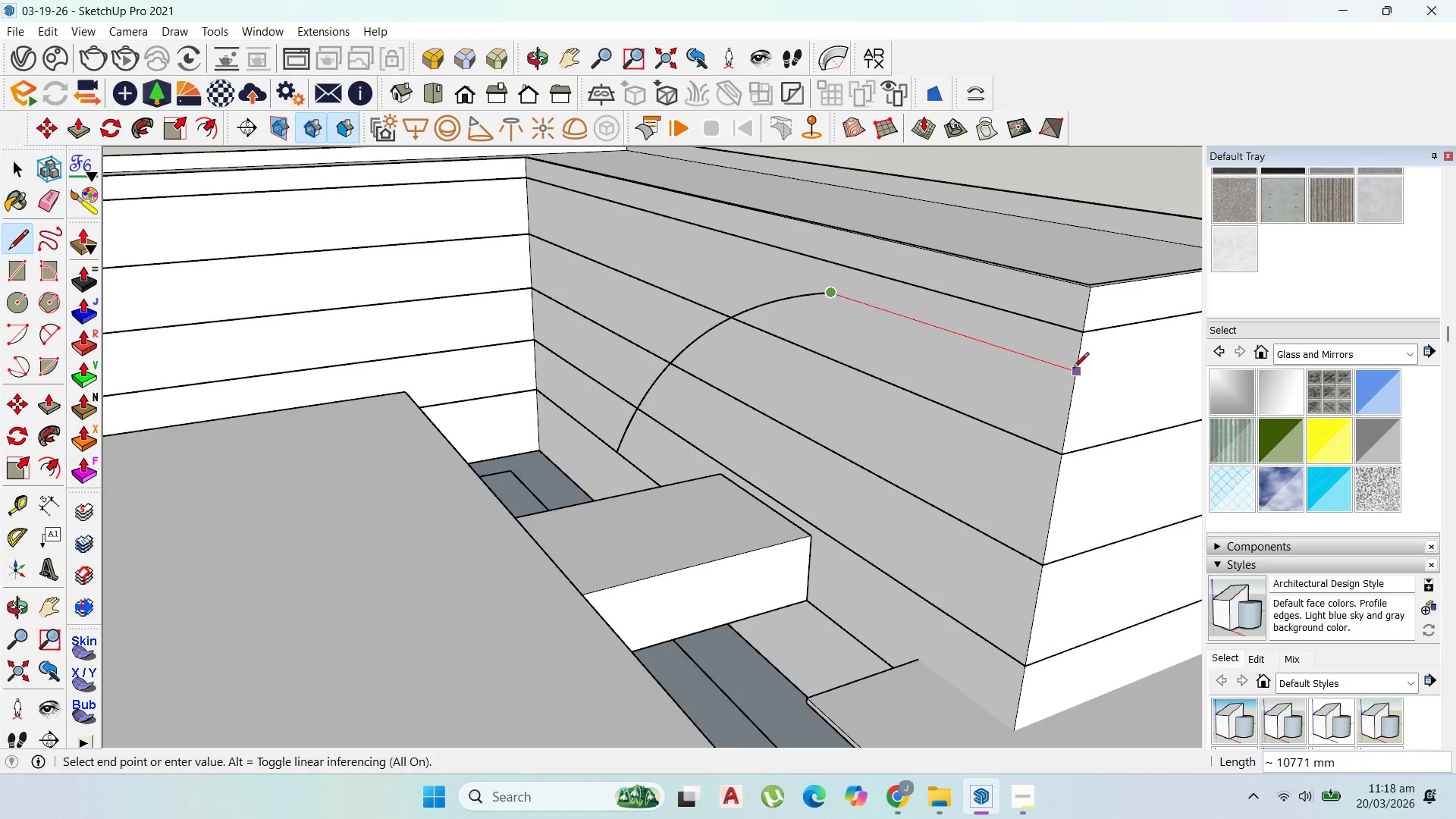 
left_click([1073, 370])
 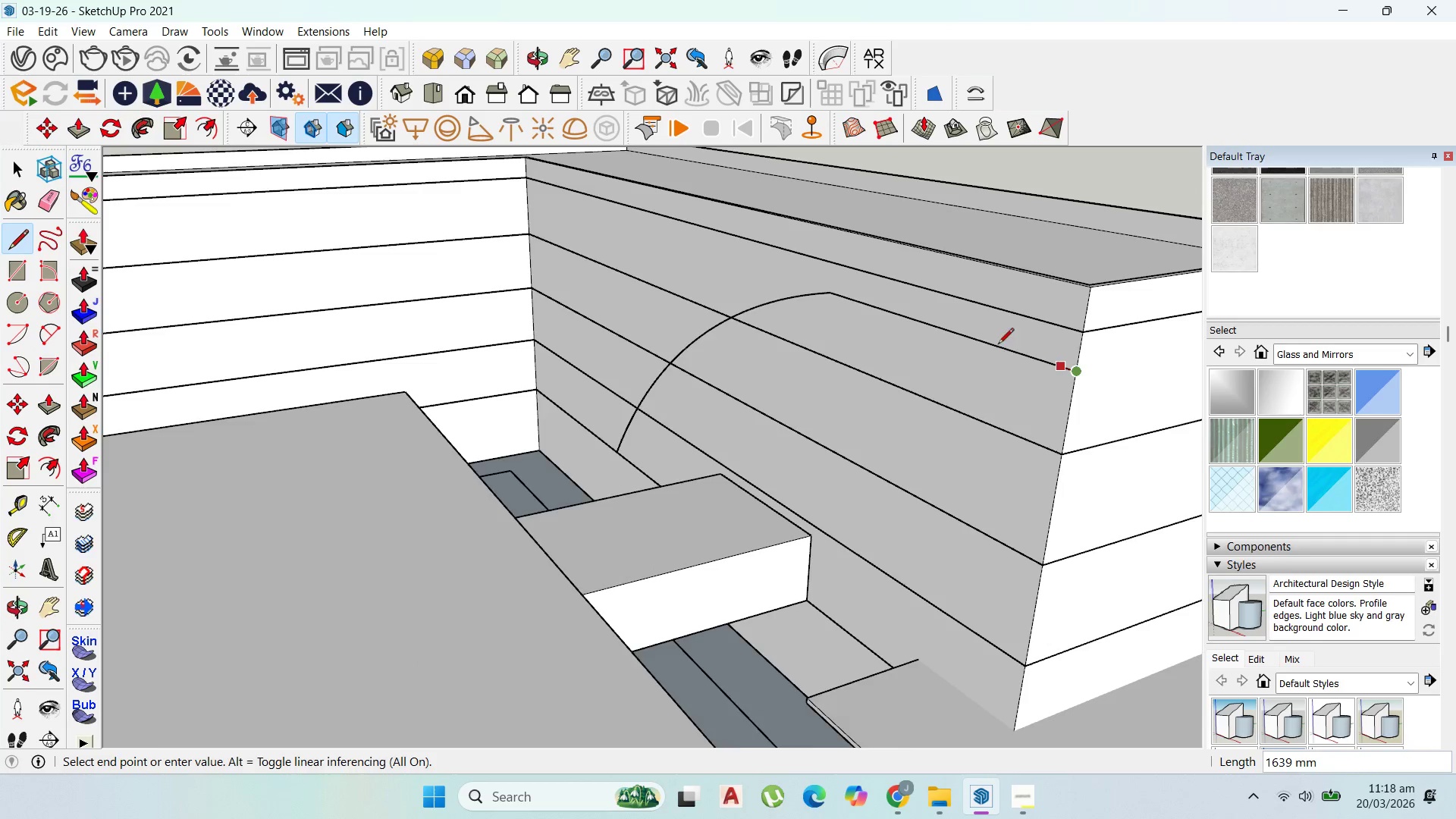 
scroll: coordinate [974, 339], scroll_direction: down, amount: 5.0
 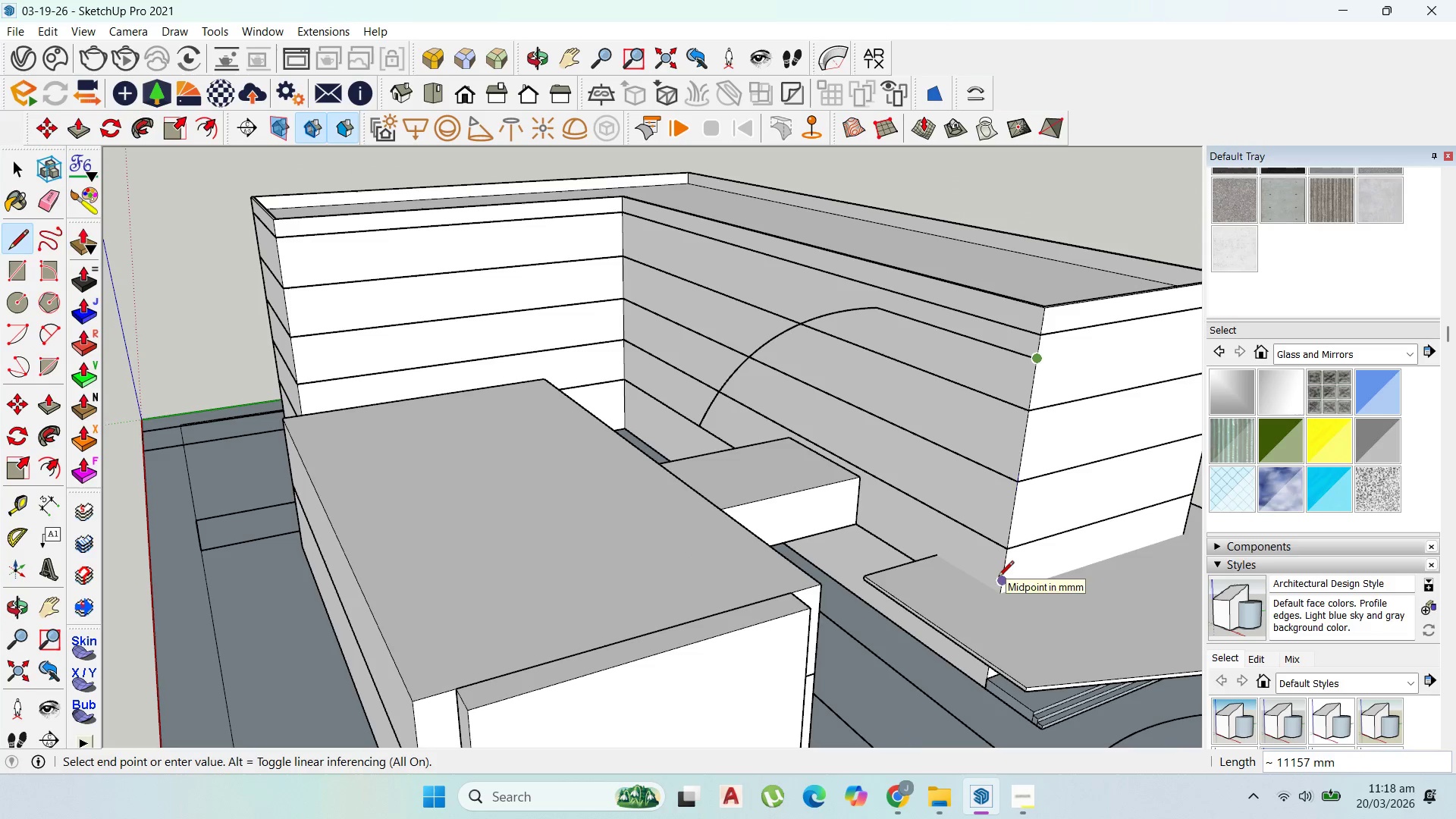 
hold_key(key=ShiftLeft, duration=1.51)
 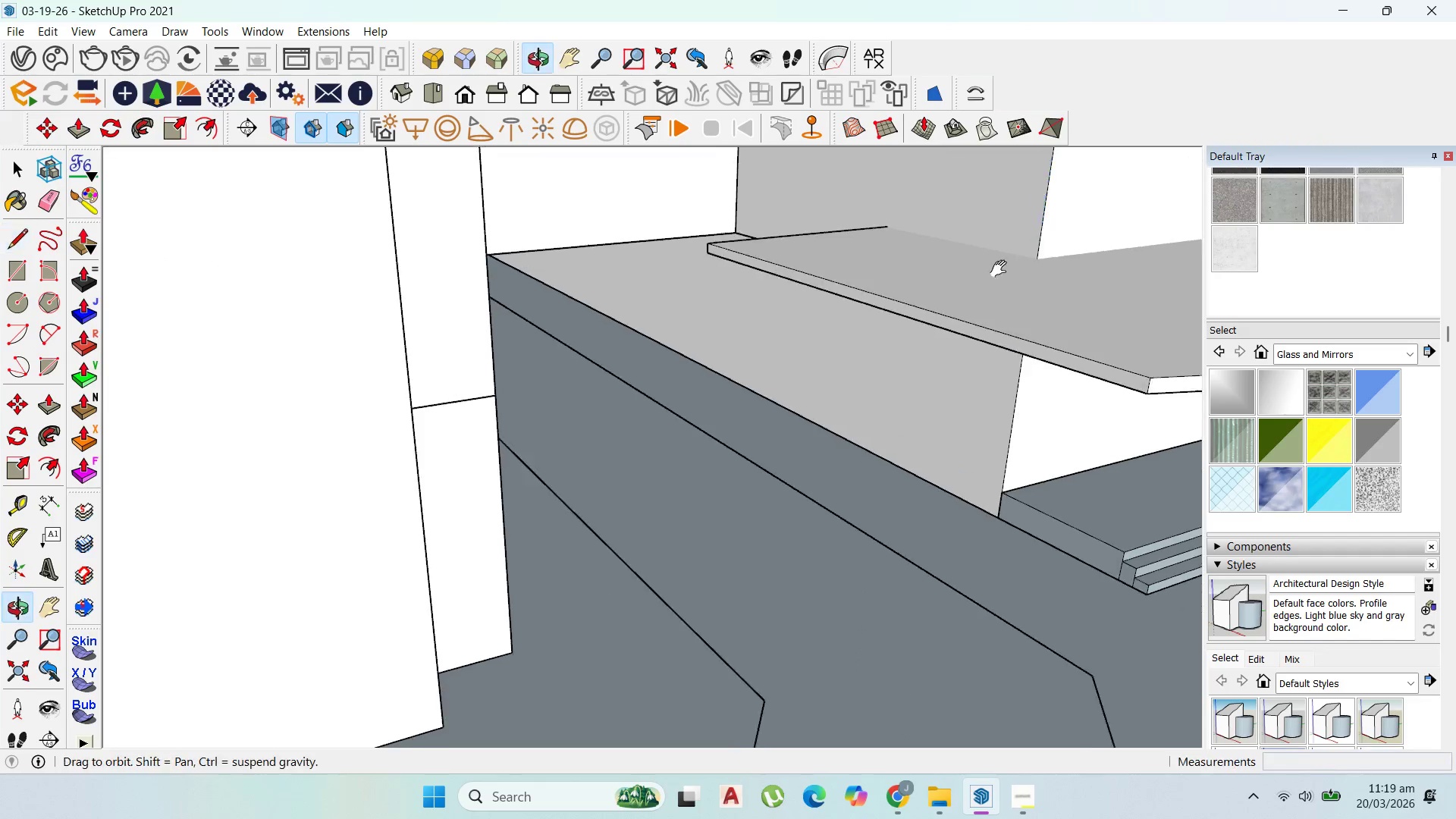 
scroll: coordinate [987, 608], scroll_direction: up, amount: 4.0
 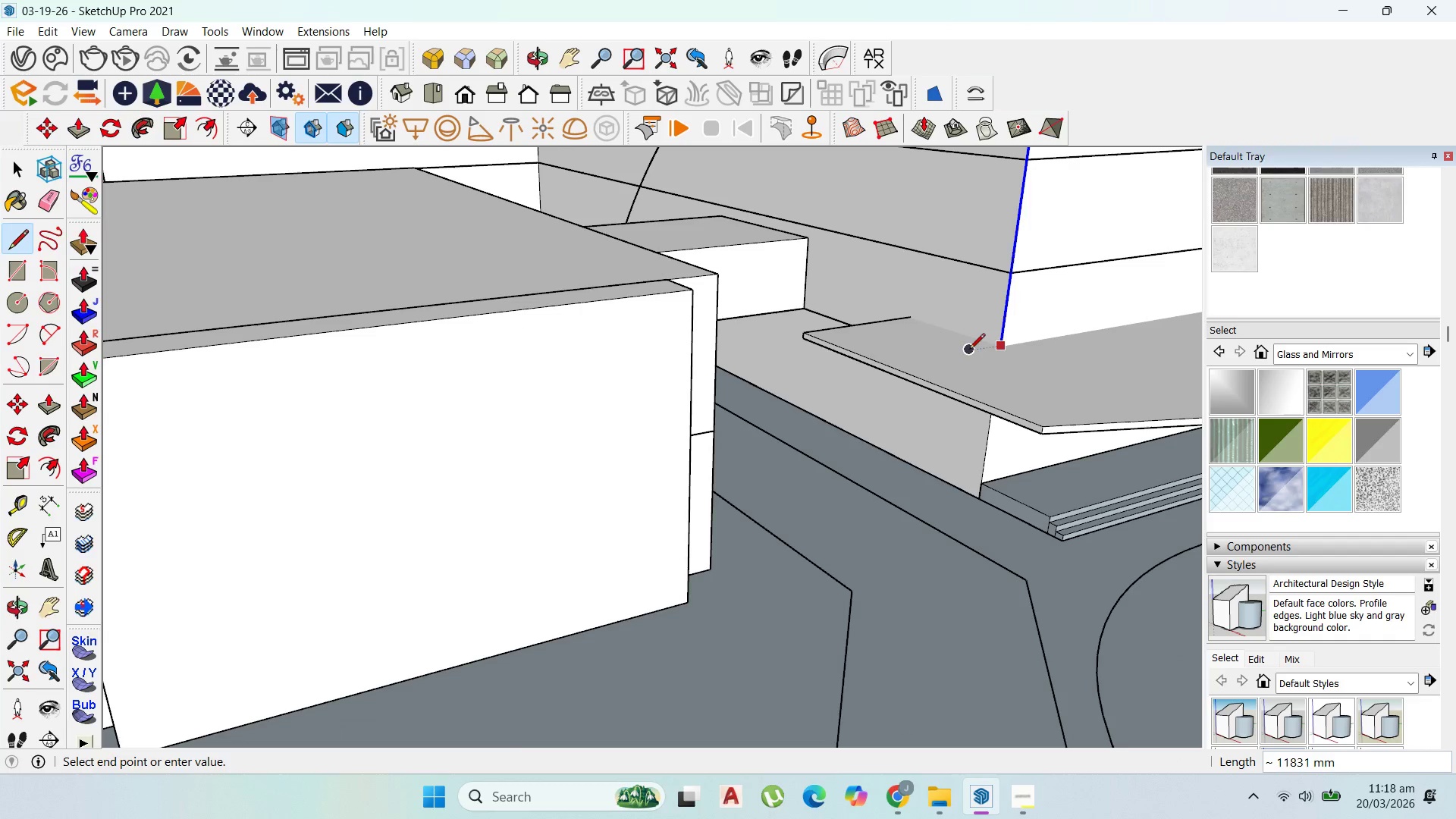 
hold_key(key=ShiftLeft, duration=1.5)
scroll: coordinate [972, 407], scroll_direction: up, amount: 5.0
 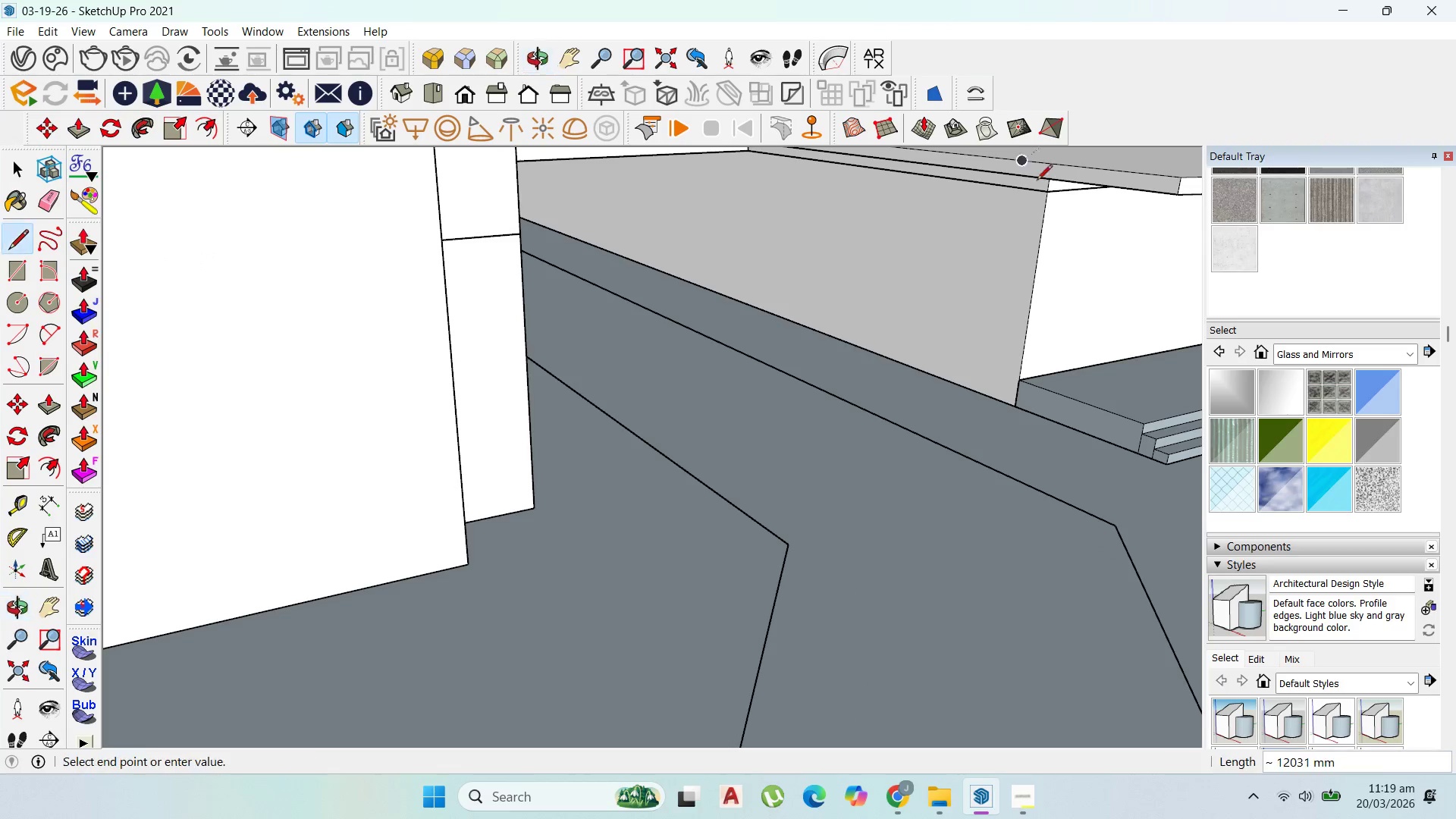 
hold_key(key=ShiftLeft, duration=0.42)
left_click([1053, 196])
 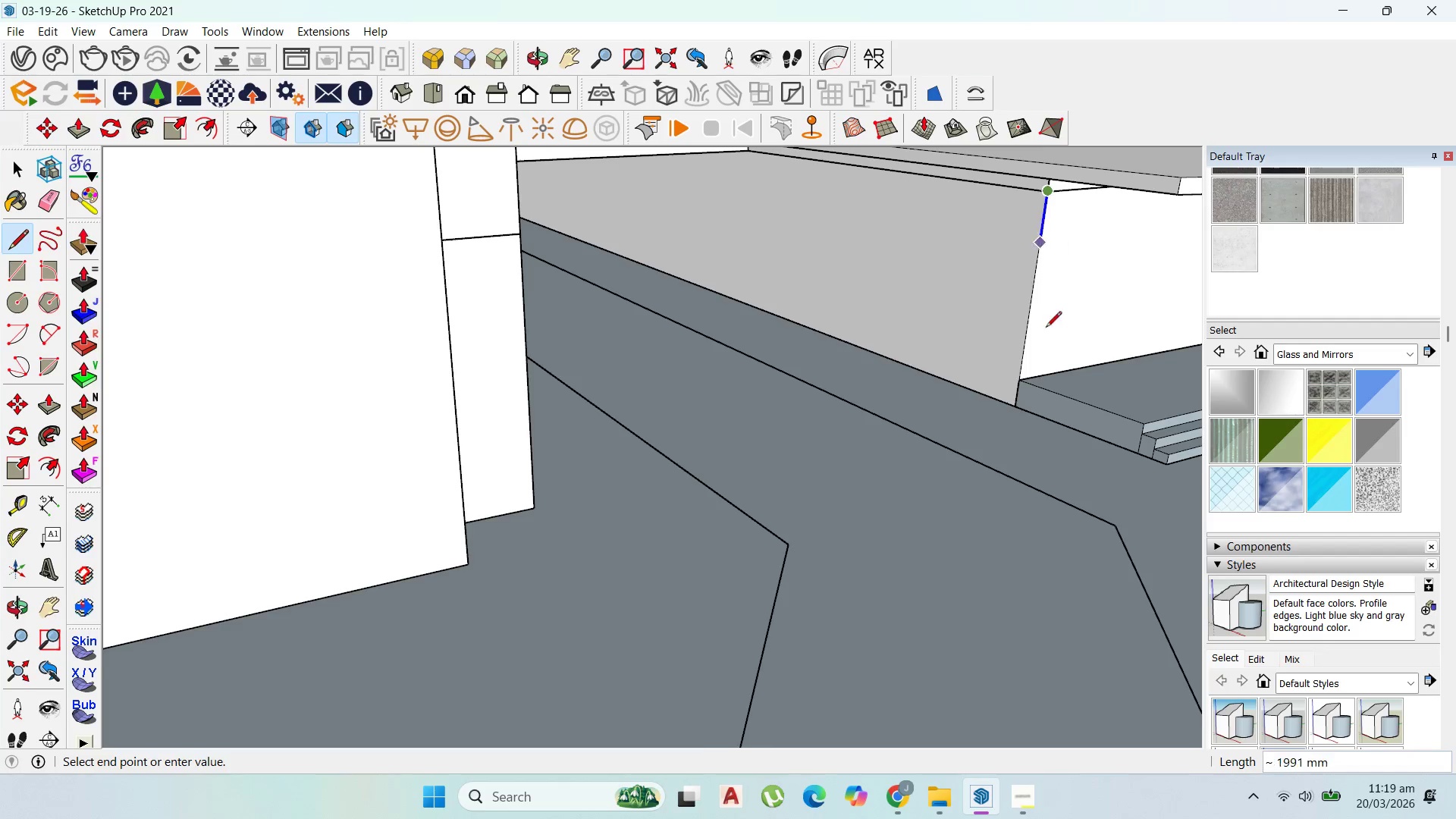 
scroll: coordinate [1019, 507], scroll_direction: down, amount: 14.0
 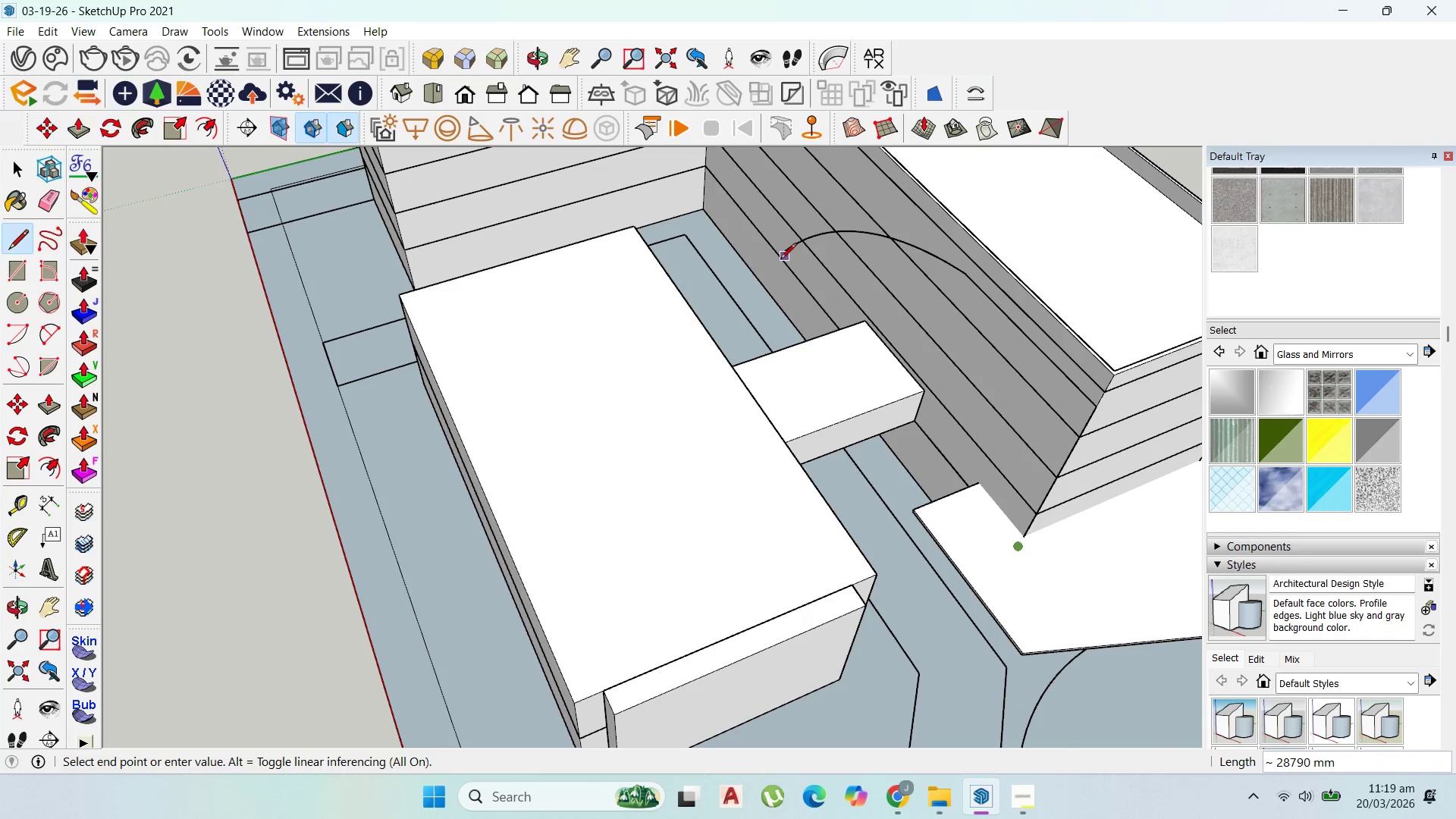 
scroll: coordinate [769, 261], scroll_direction: up, amount: 7.0
 